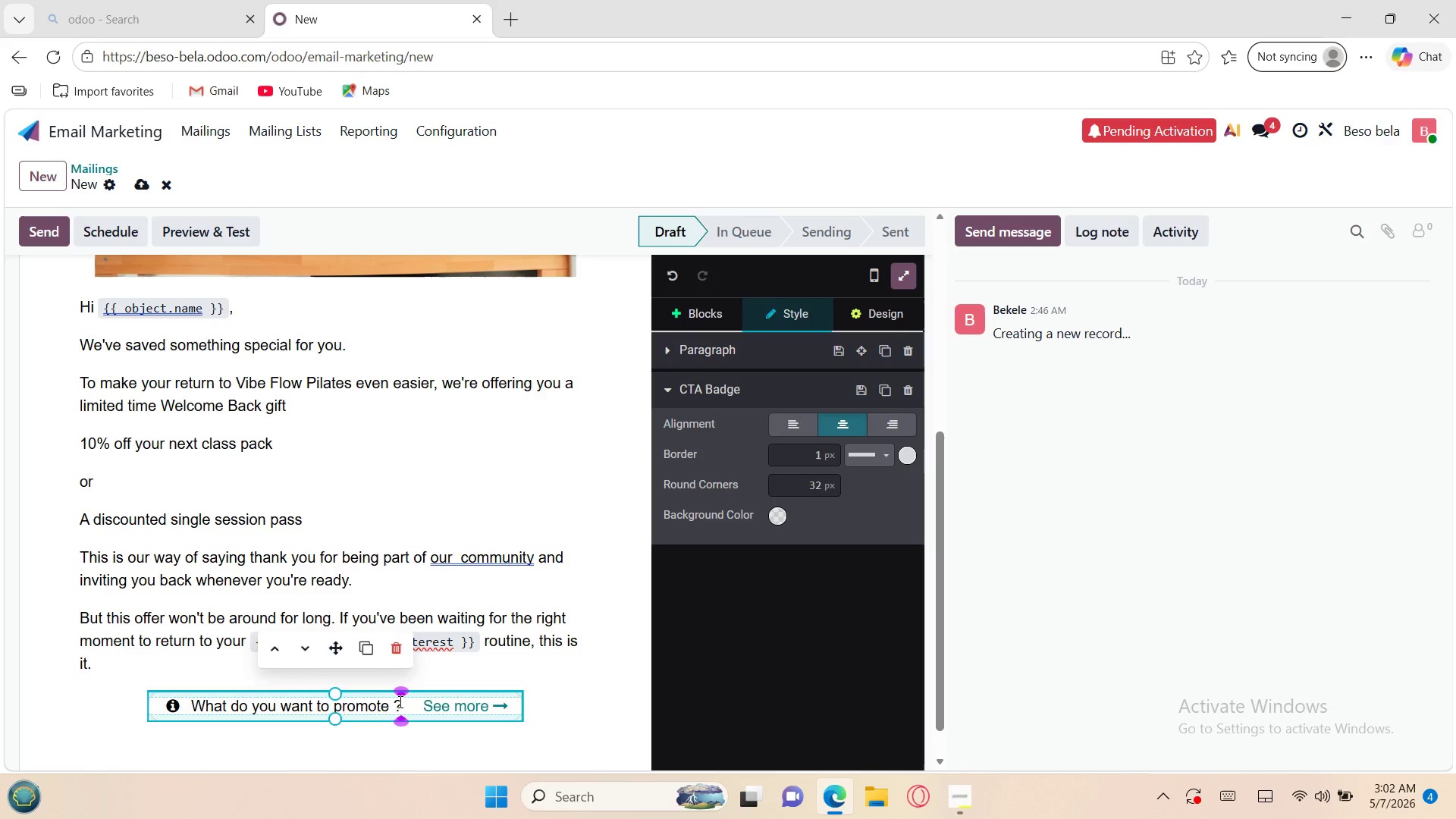 
key(Backspace)
 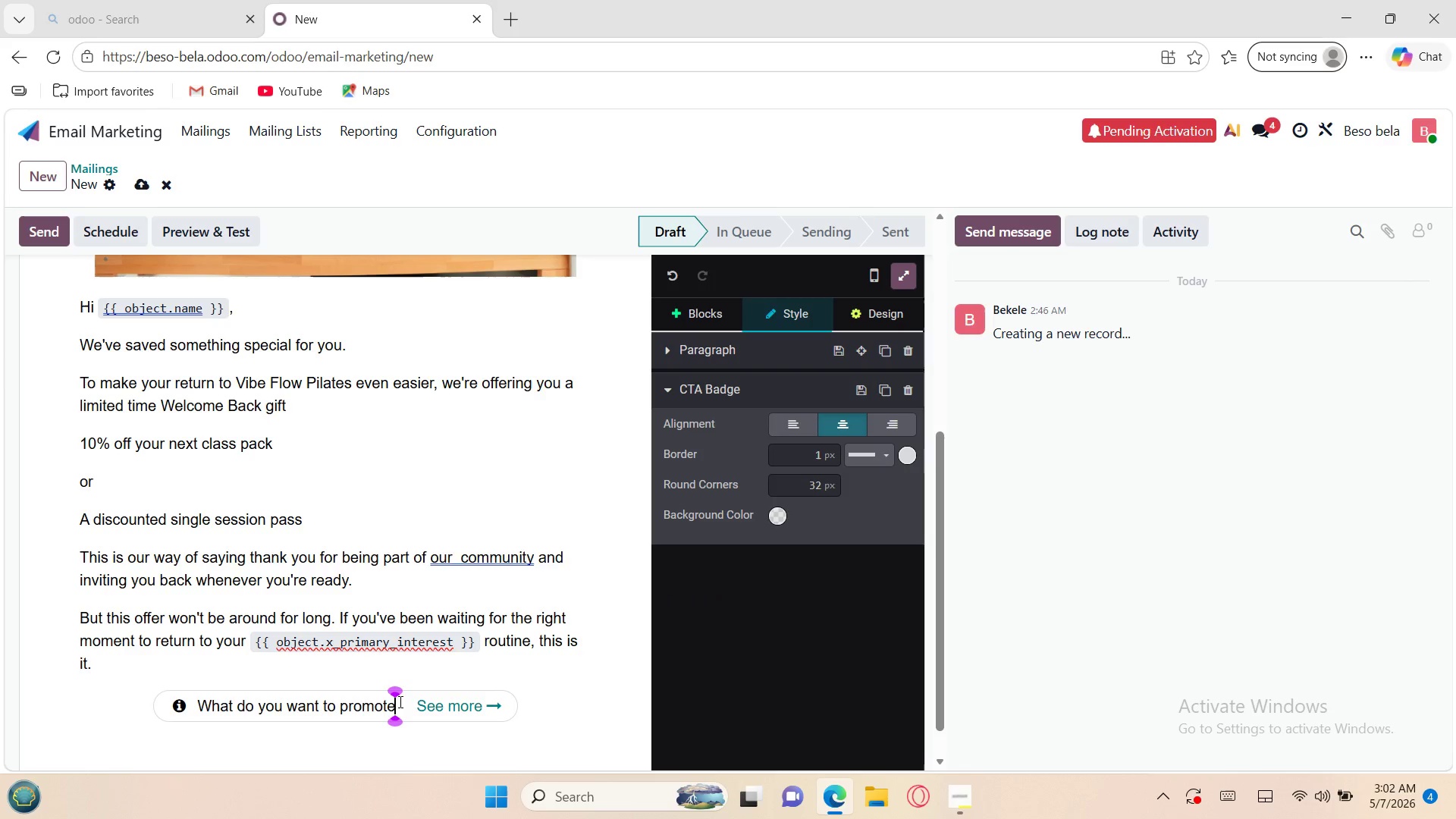 
key(Backspace)
 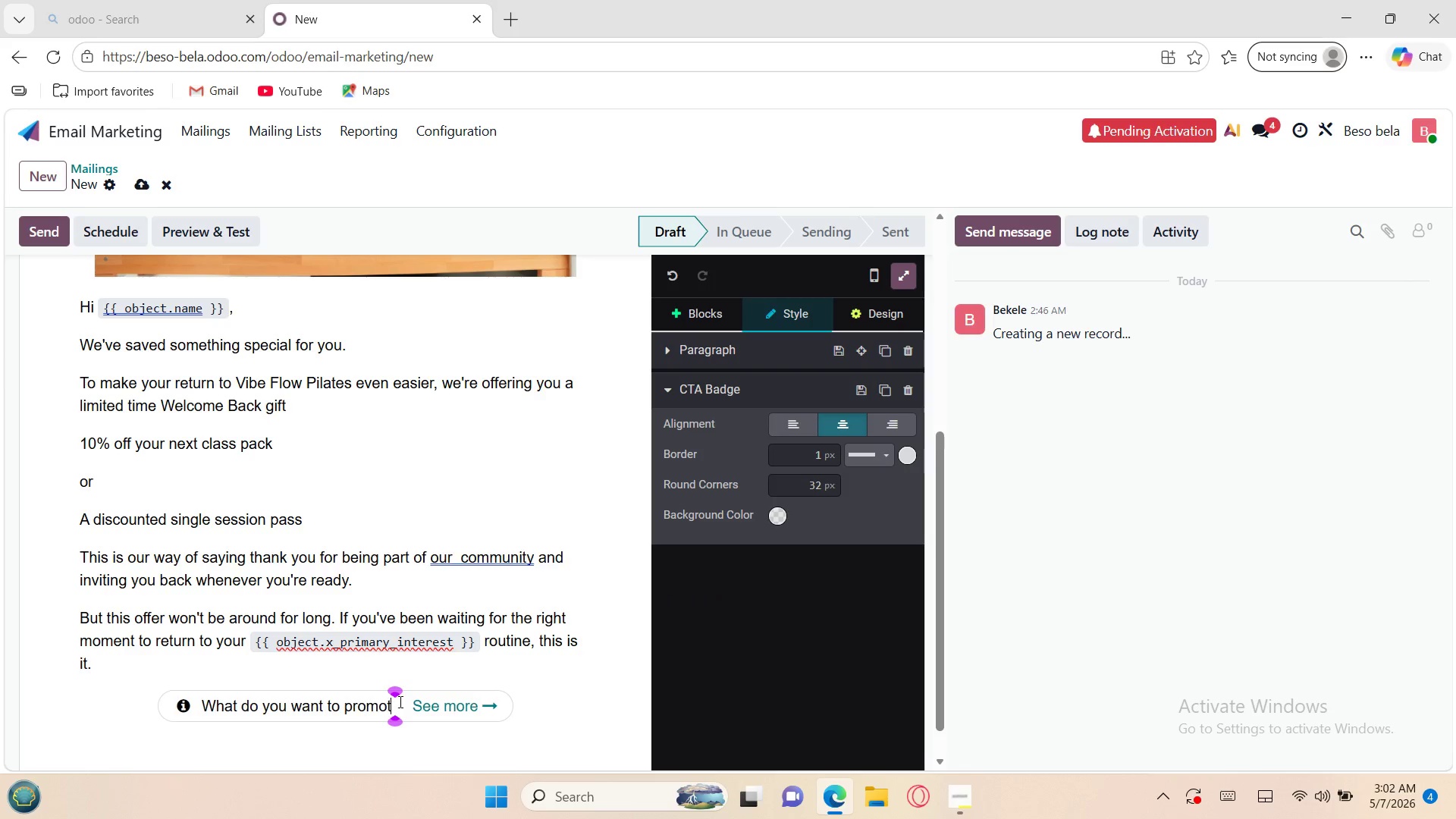 
key(Backspace)
 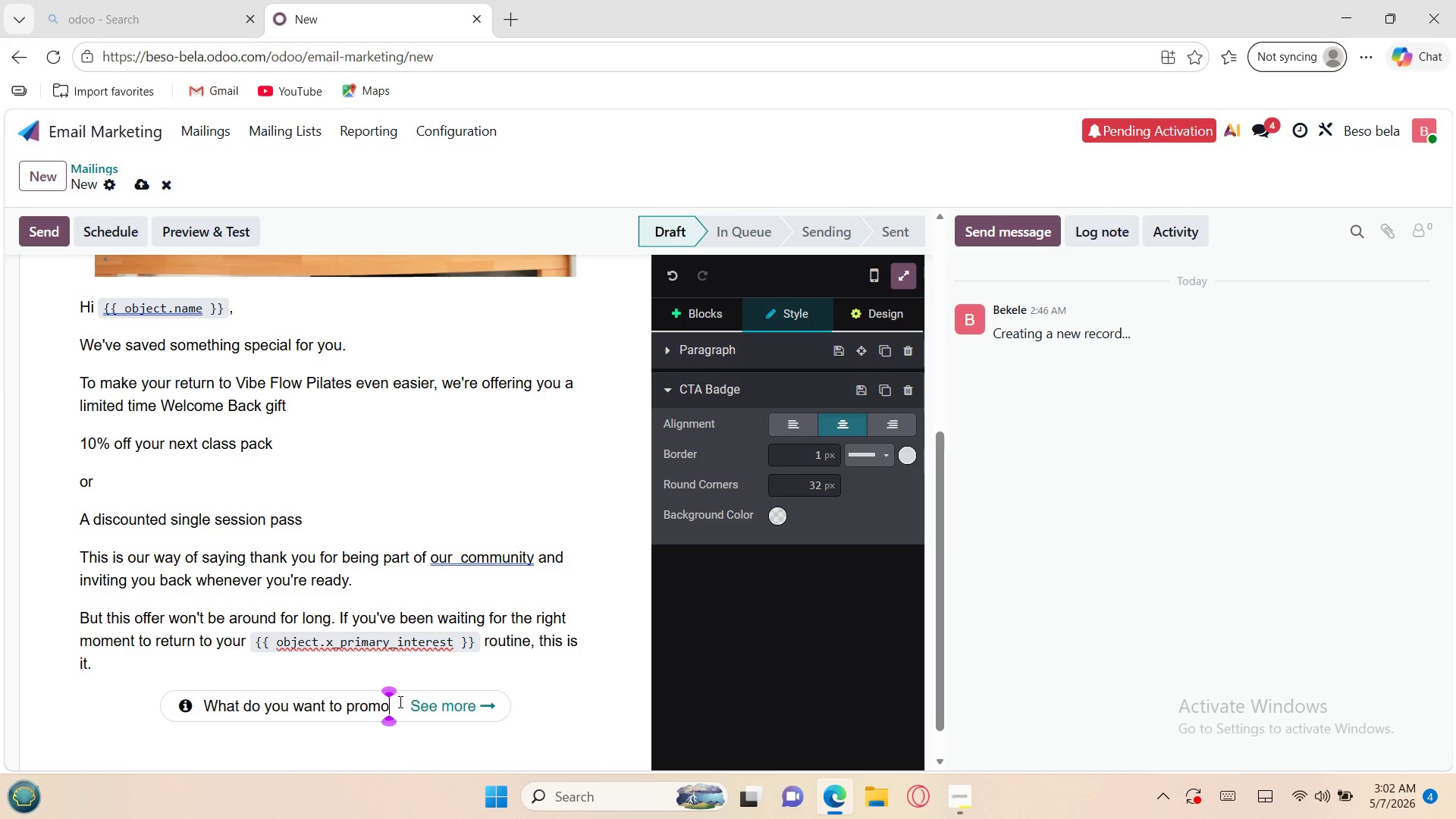 
key(Backspace)
 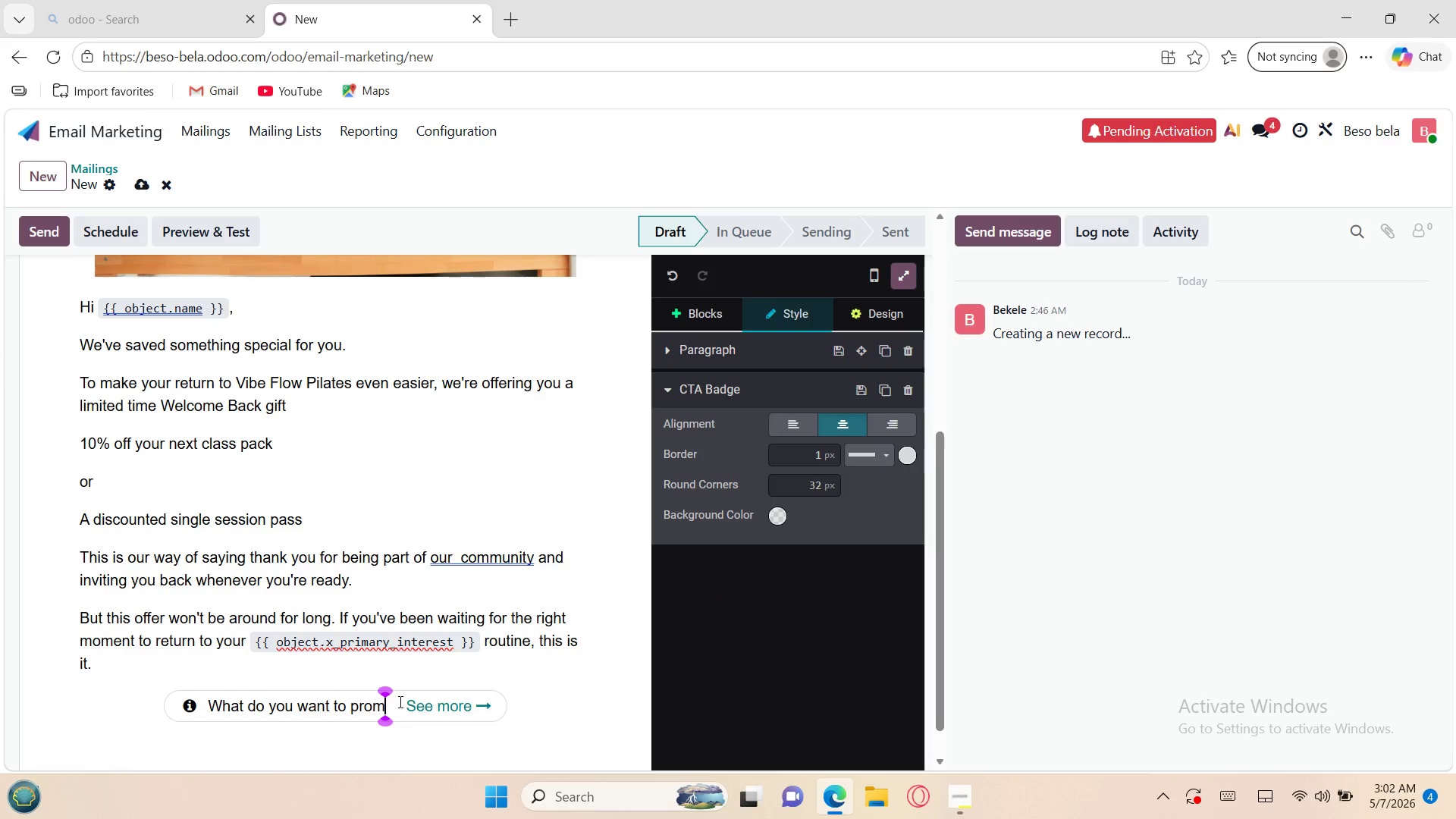 
key(Backspace)
 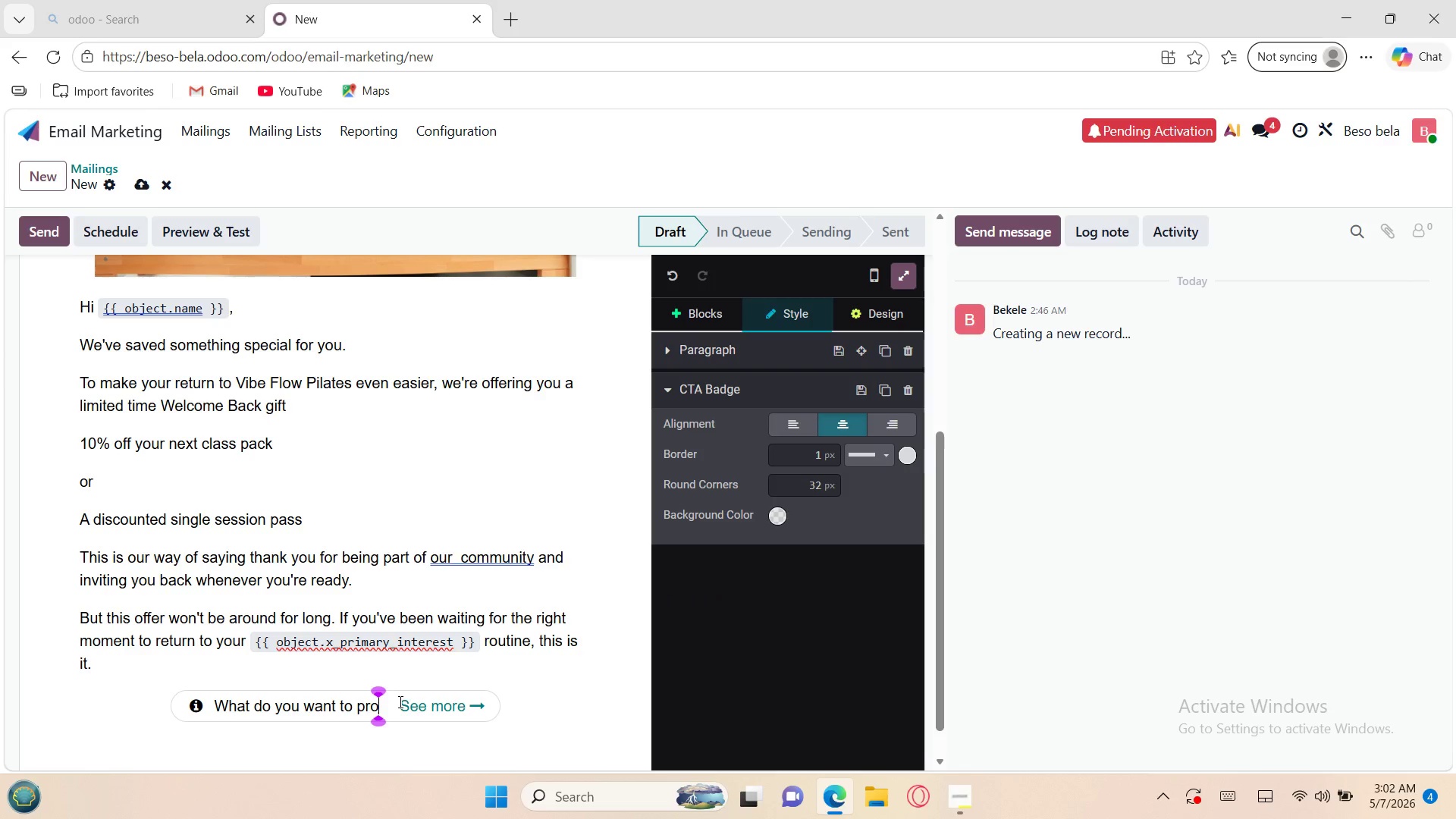 
key(Backspace)
 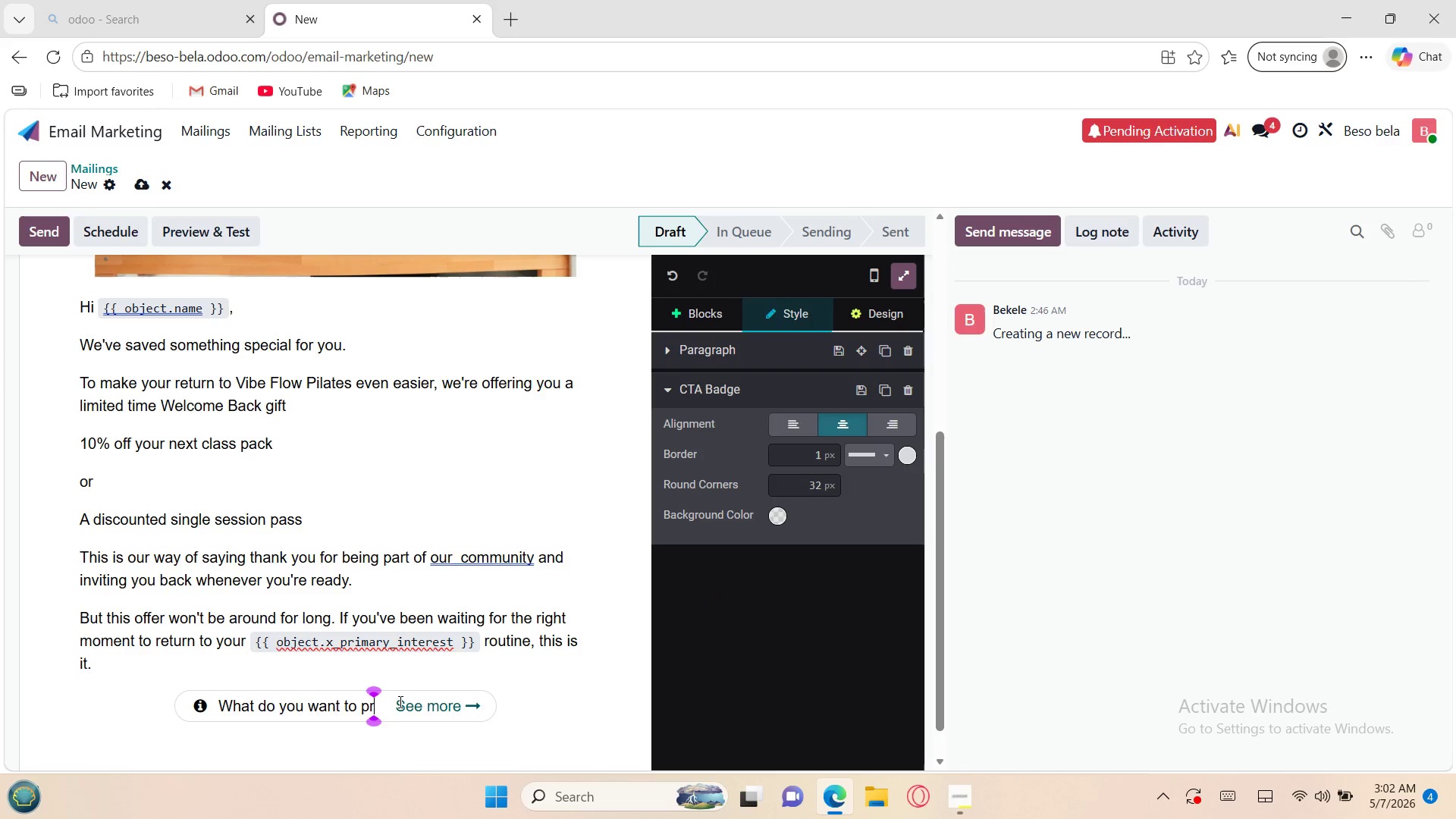 
key(Backspace)
 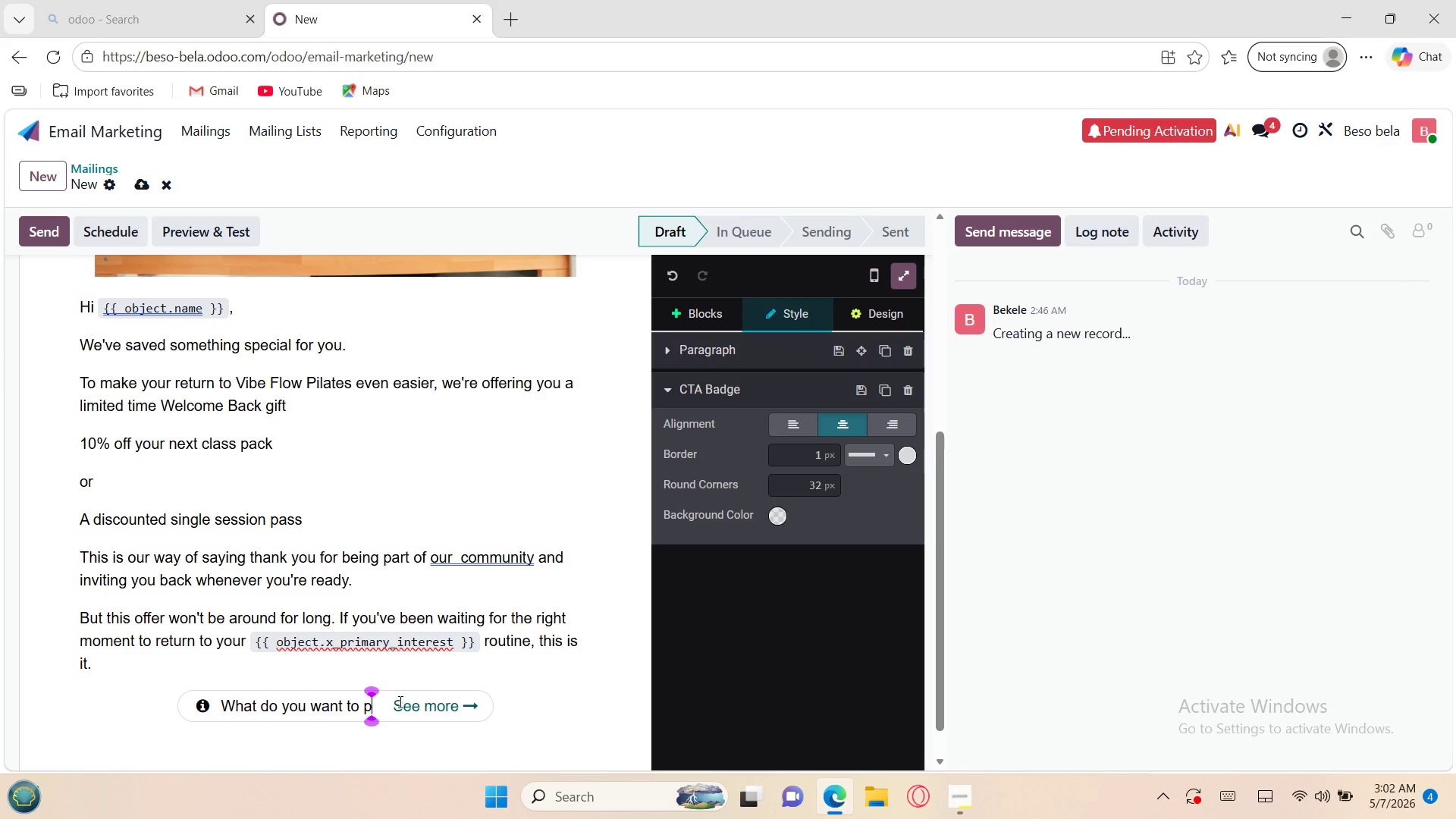 
key(Backspace)
 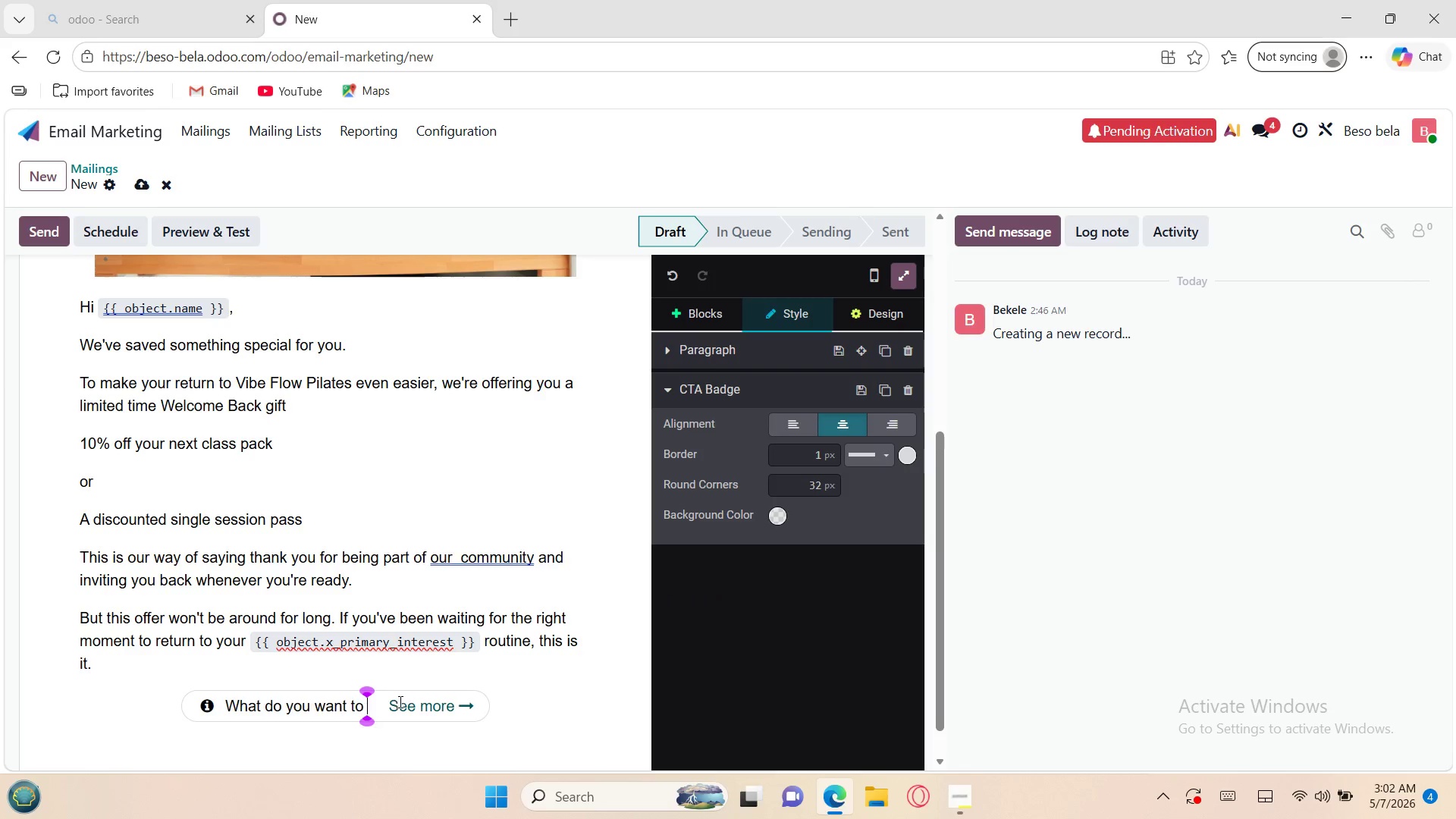 
key(Backspace)
 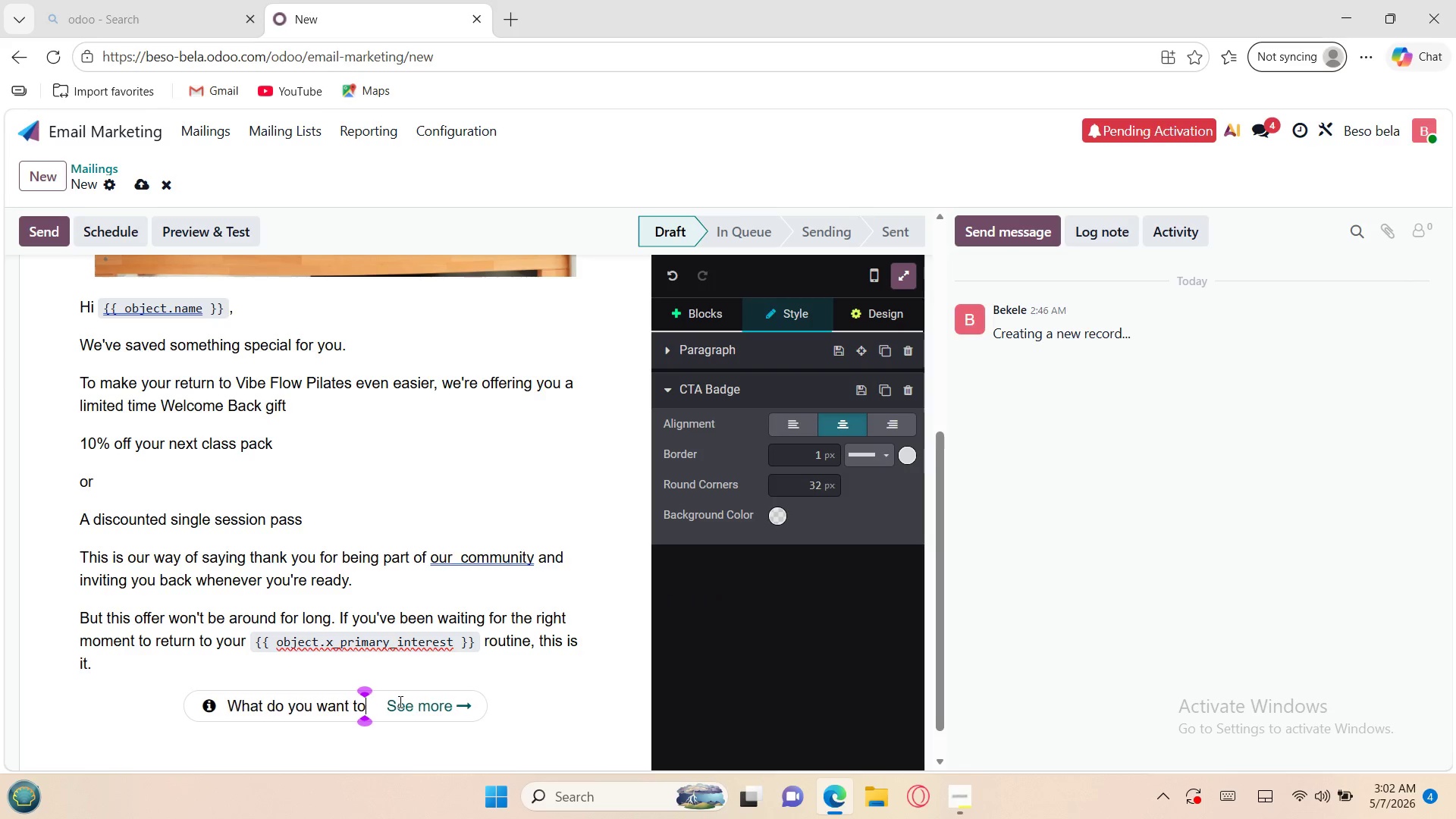 
key(Backspace)
 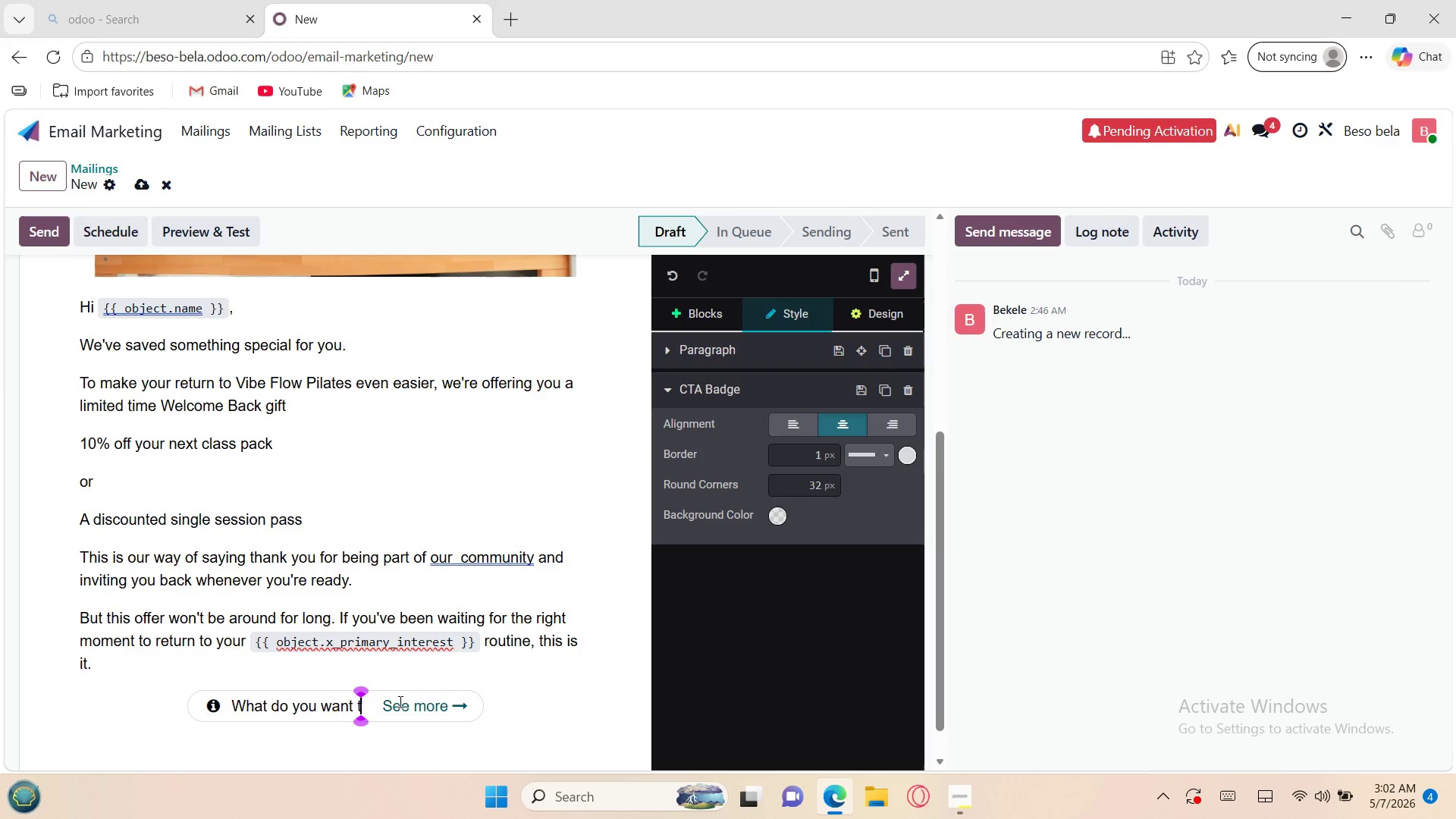 
key(Backspace)
 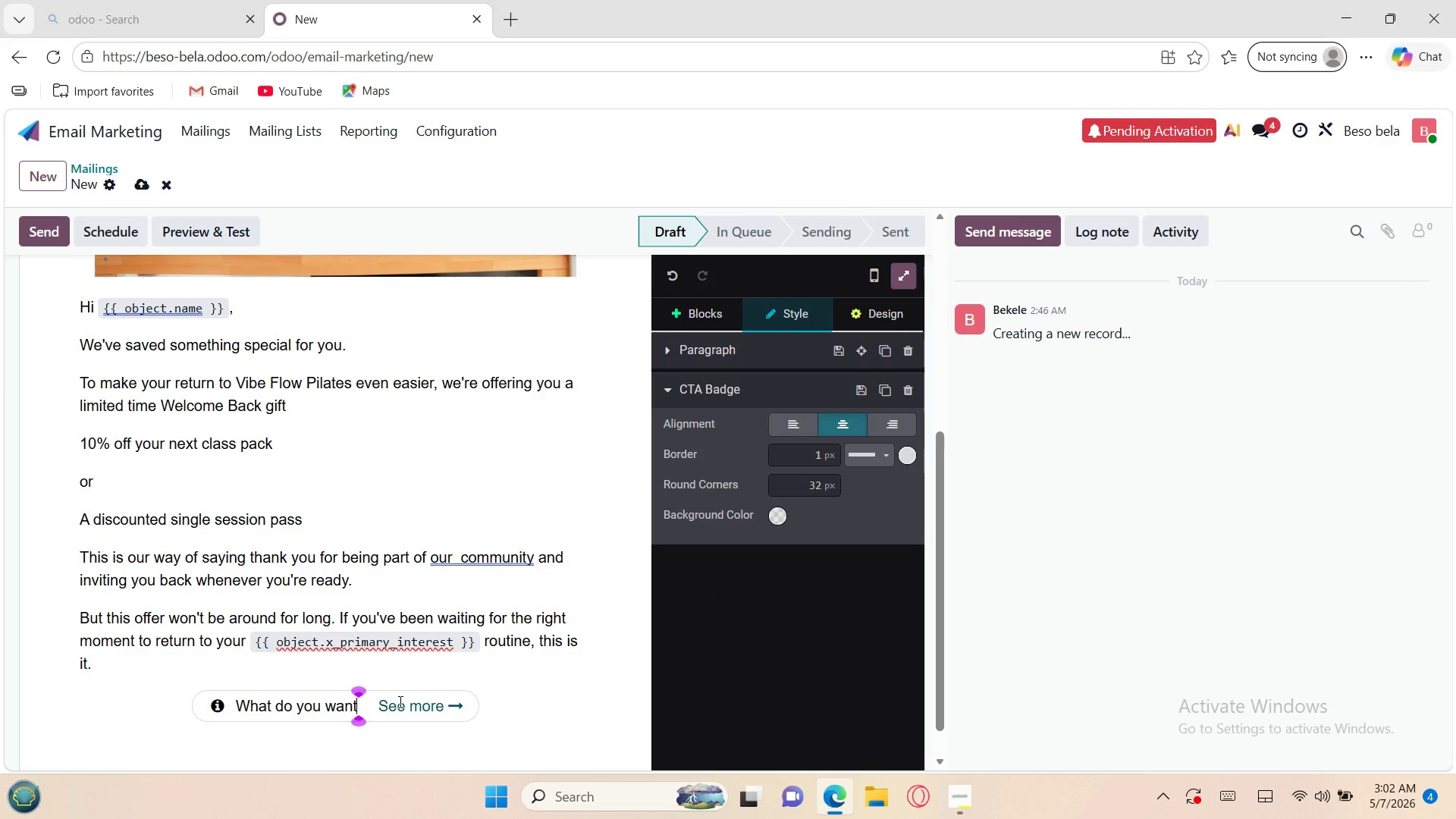 
key(Backspace)
 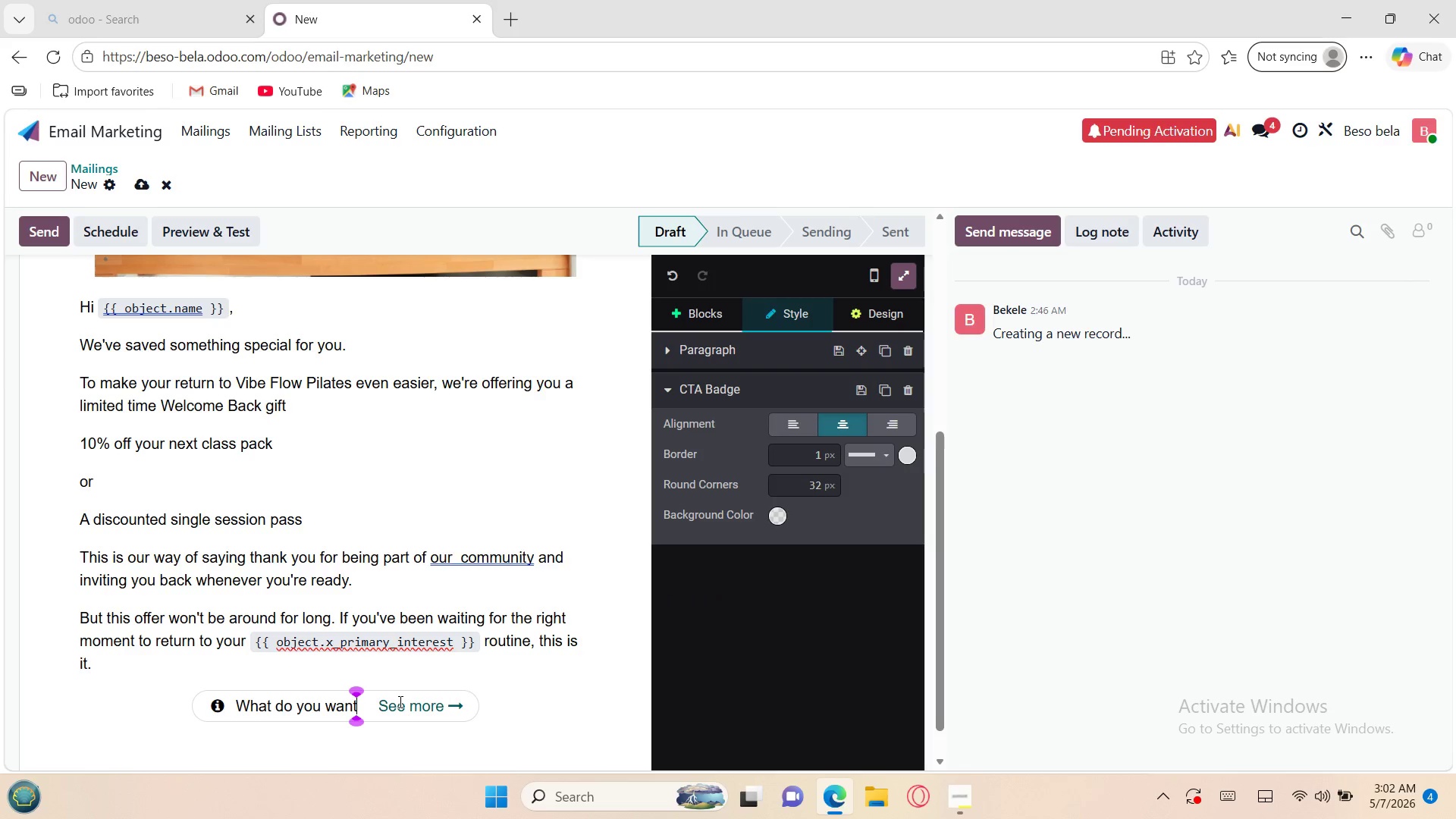 
key(Backspace)
 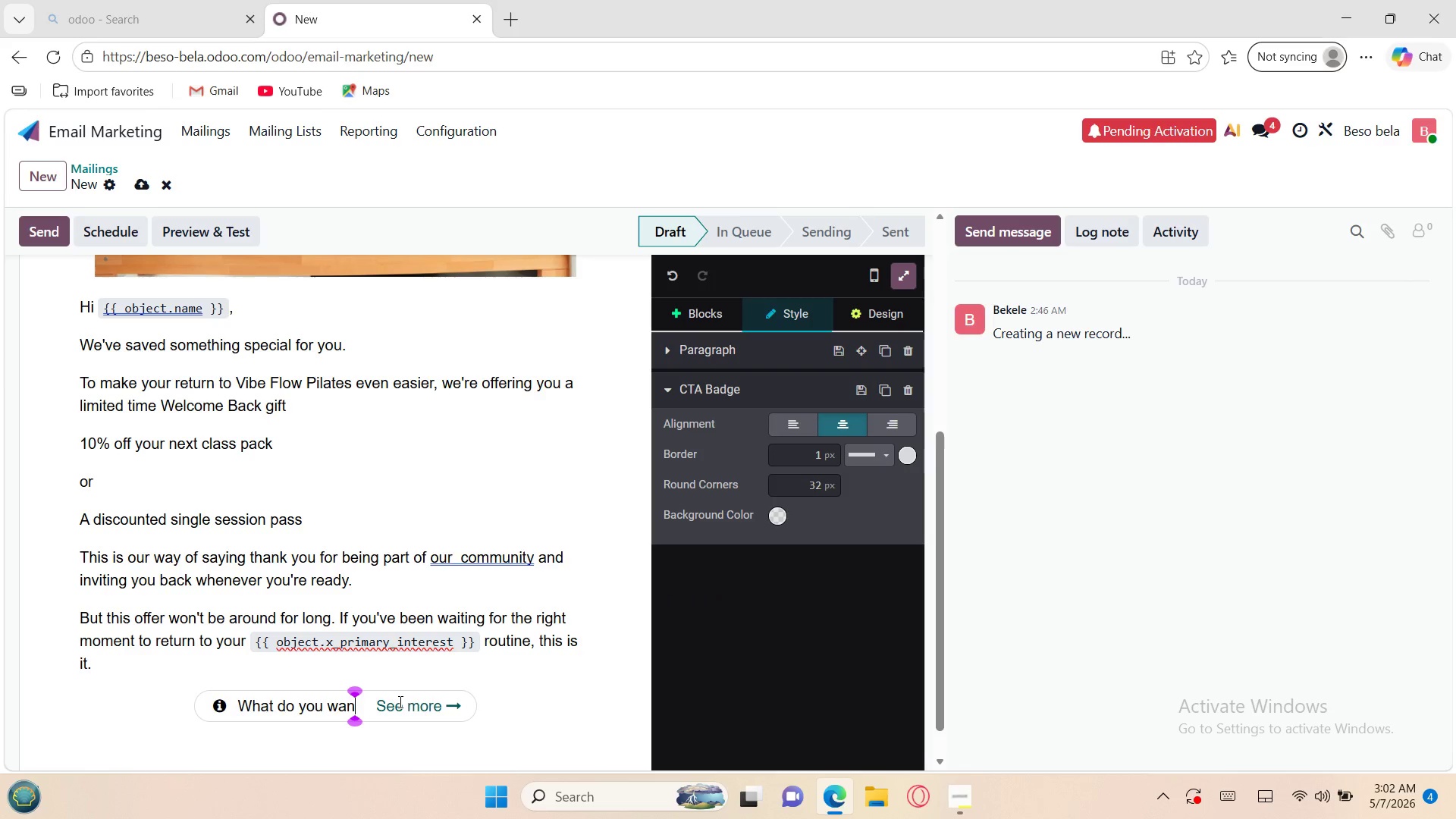 
key(Backspace)
 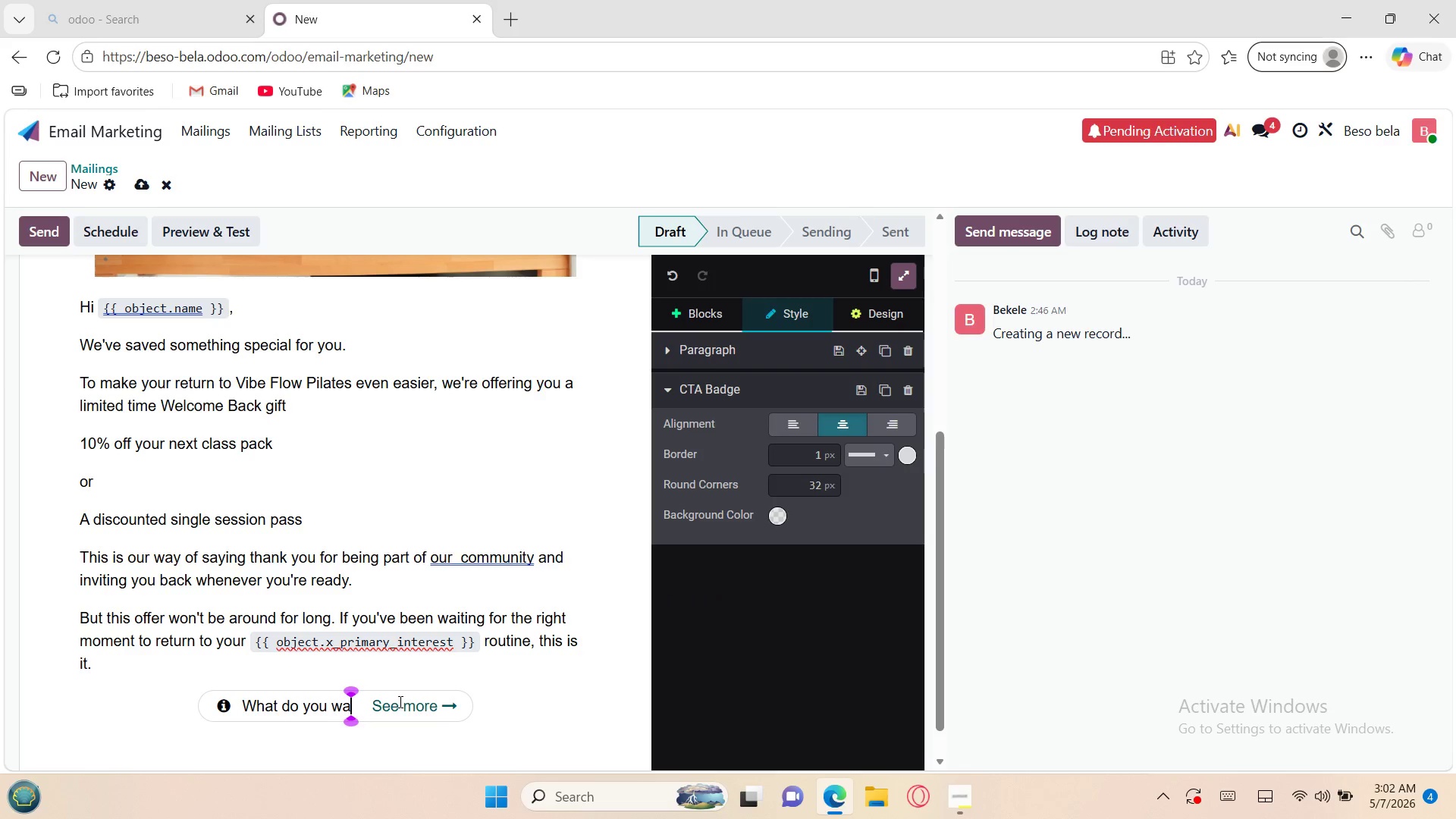 
key(Backspace)
 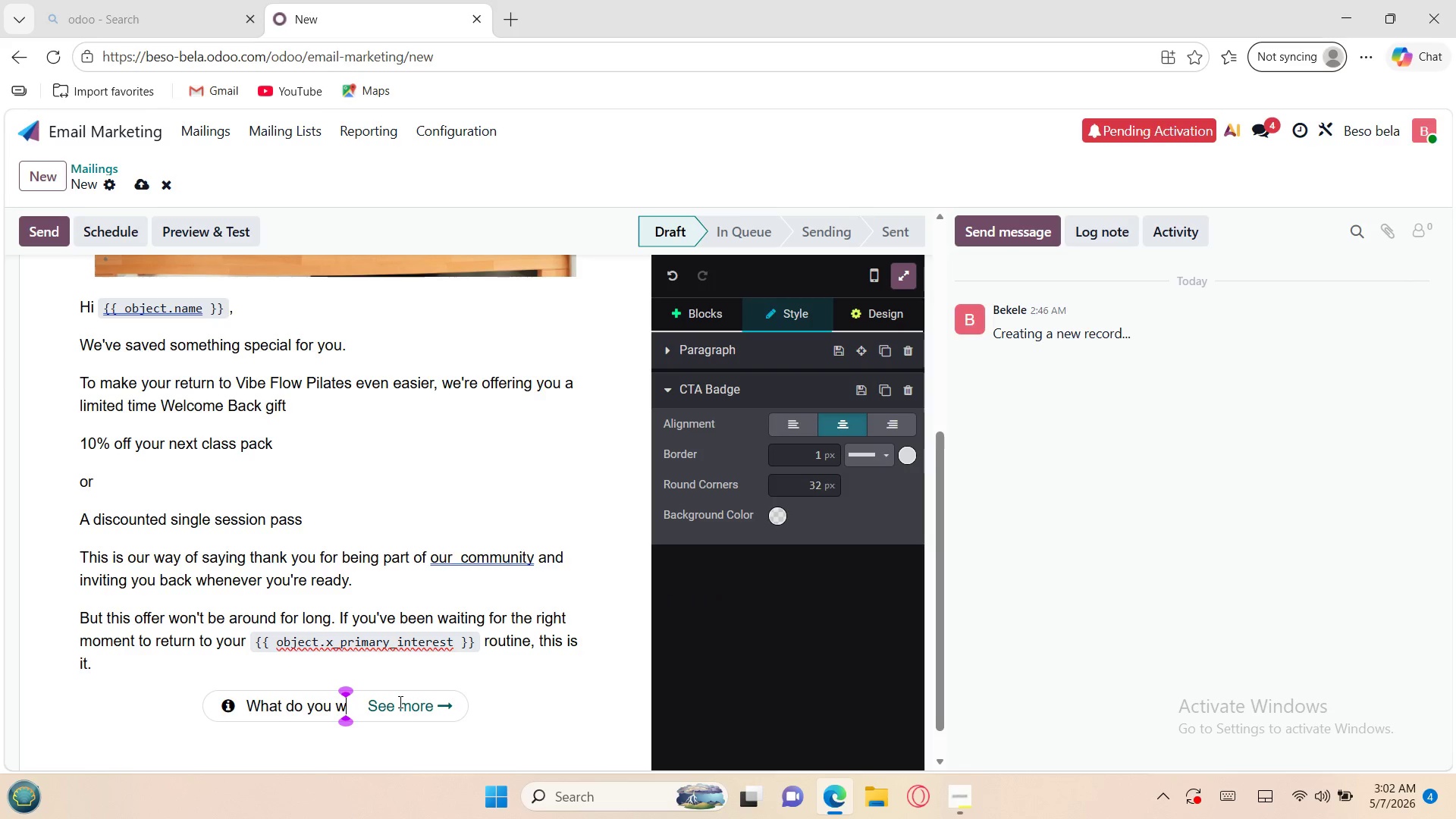 
key(Backspace)
 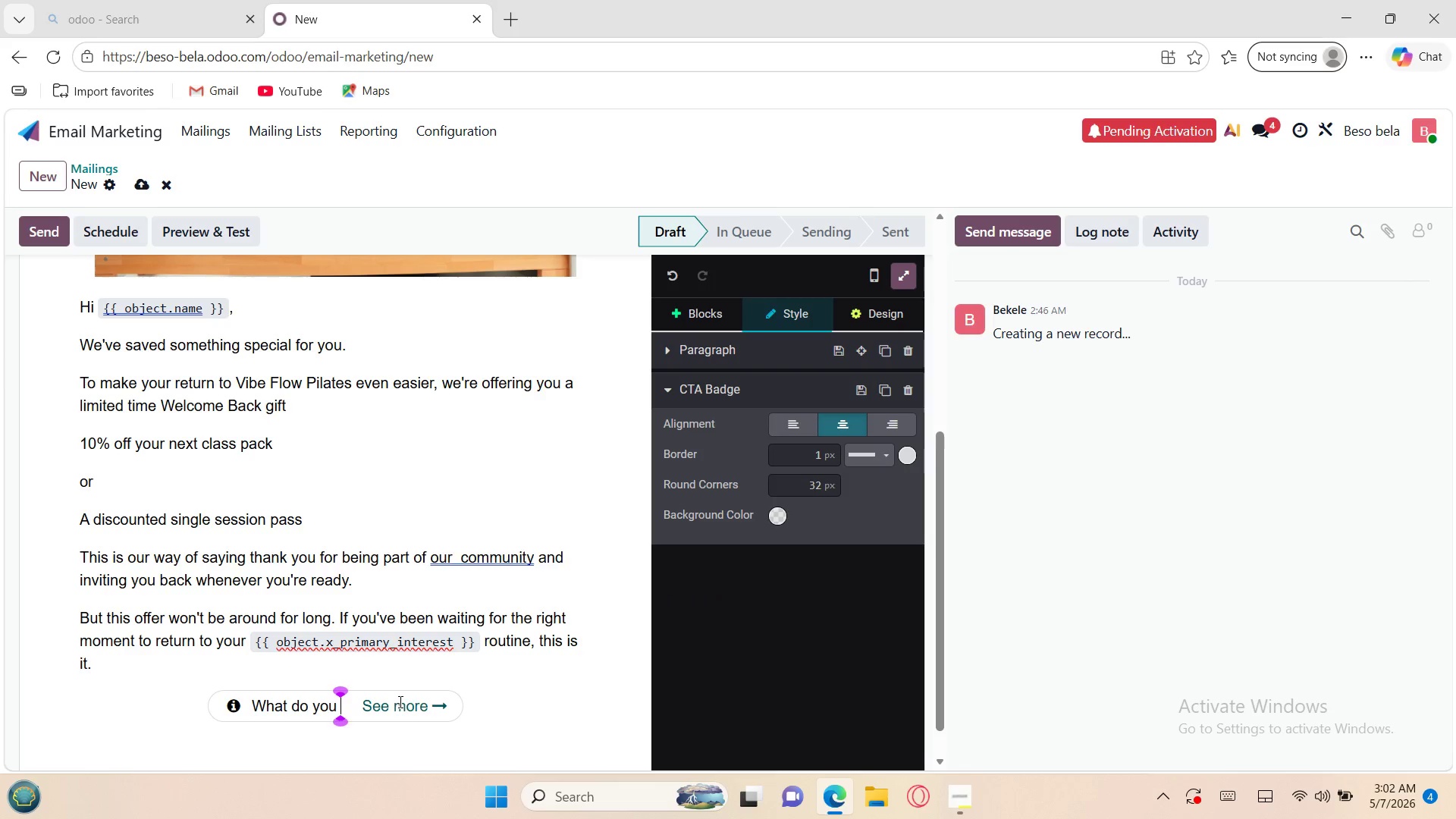 
key(Backspace)
 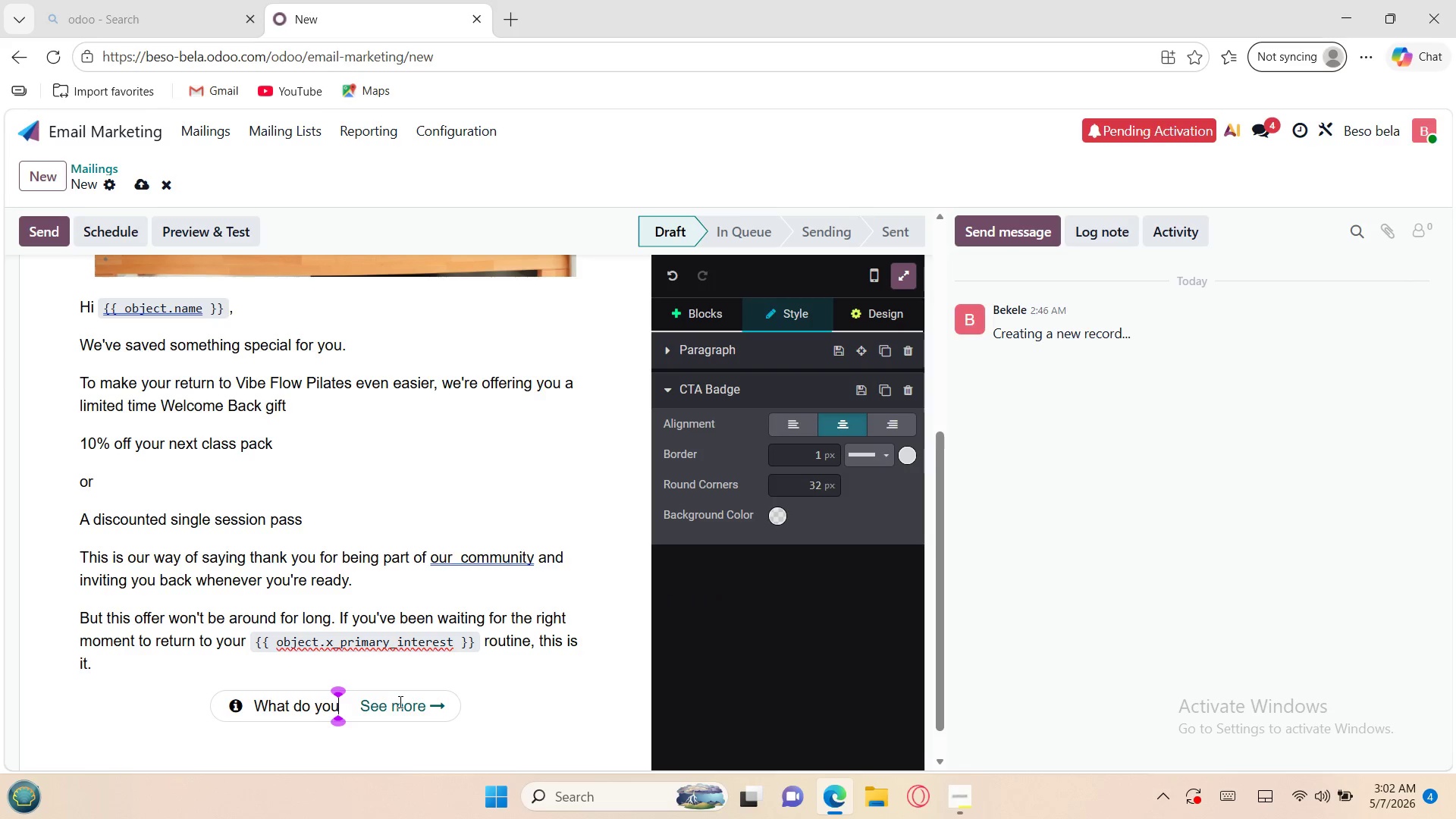 
key(Backspace)
 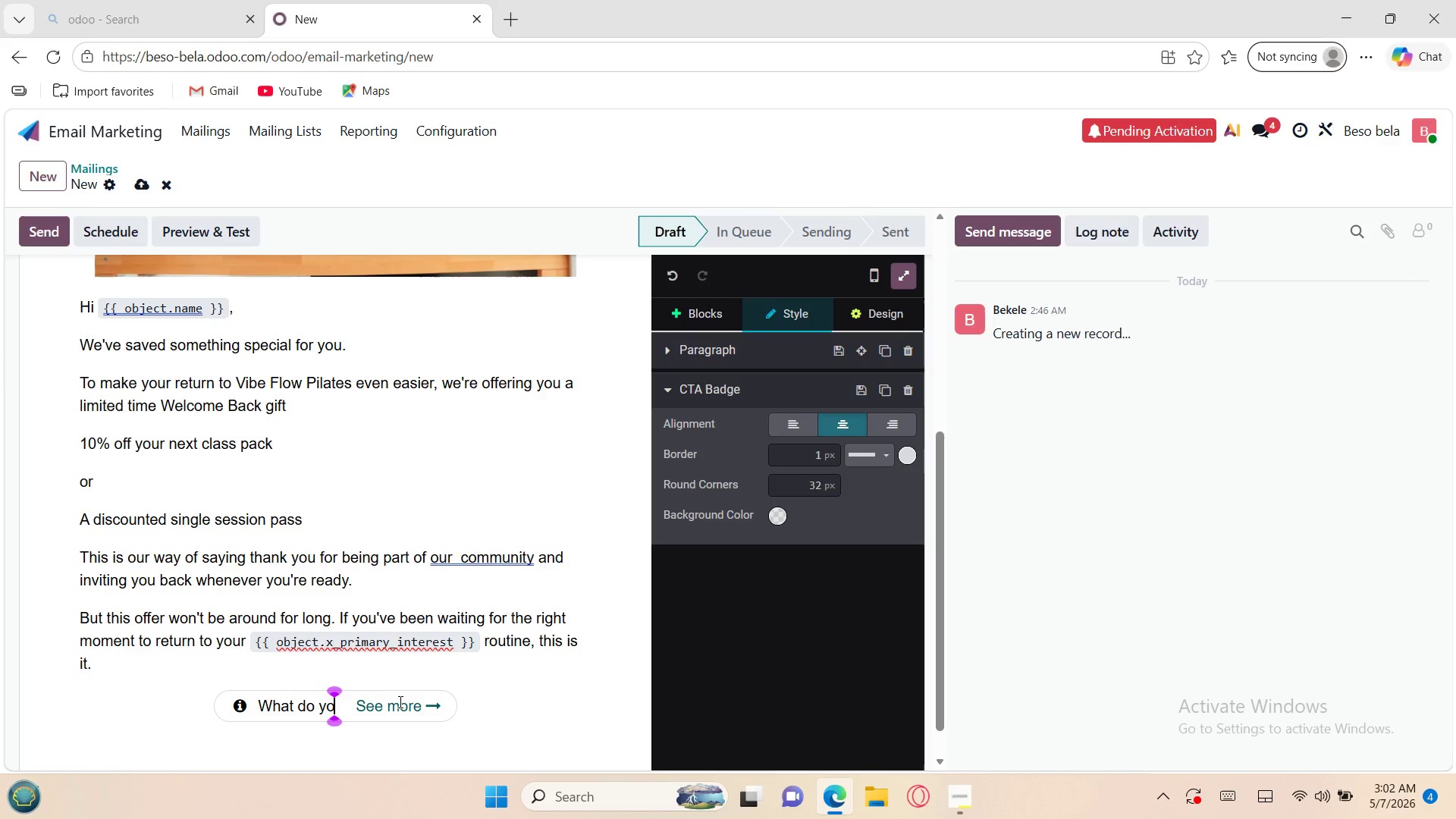 
key(Backspace)
 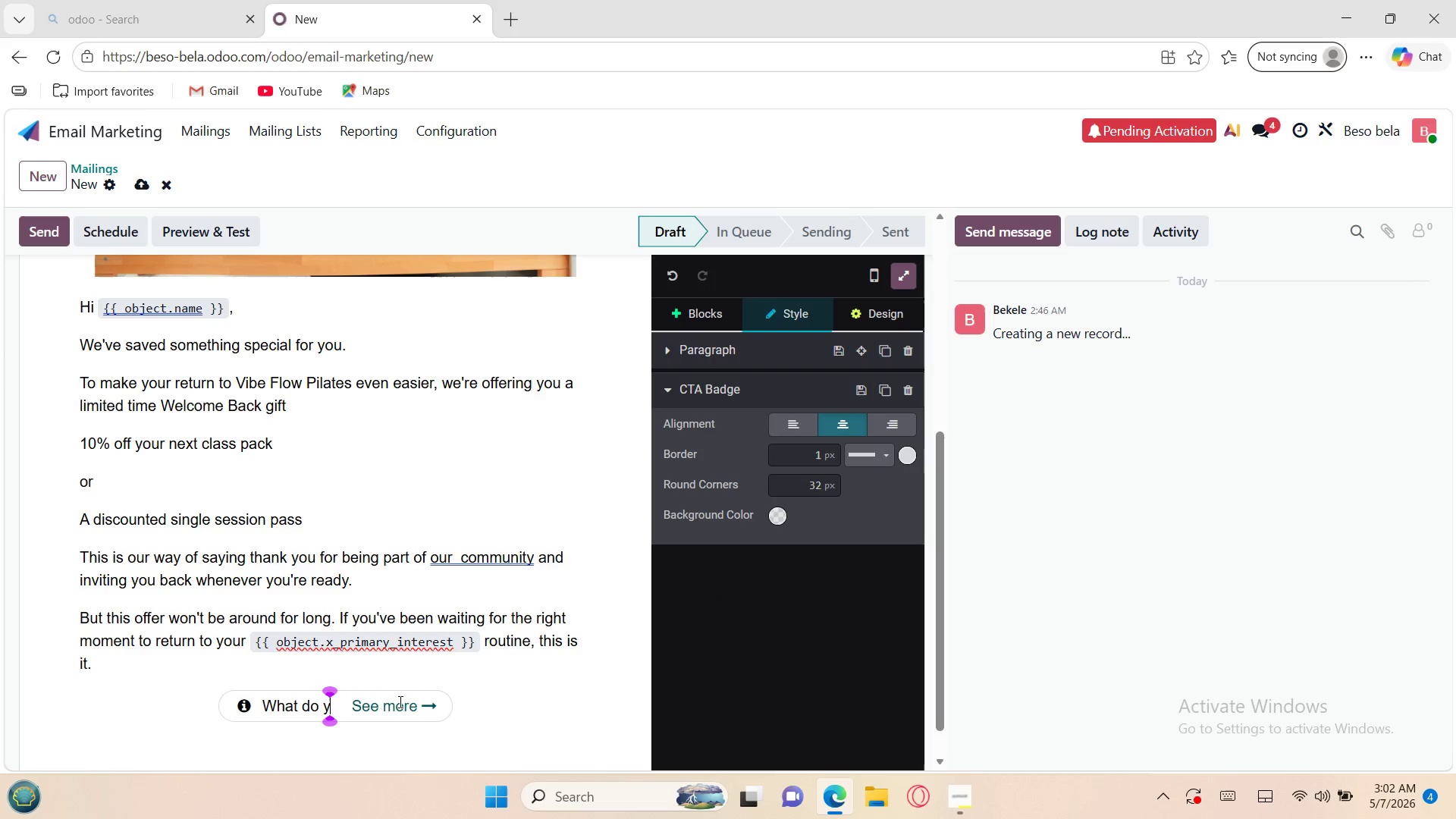 
key(Backspace)
 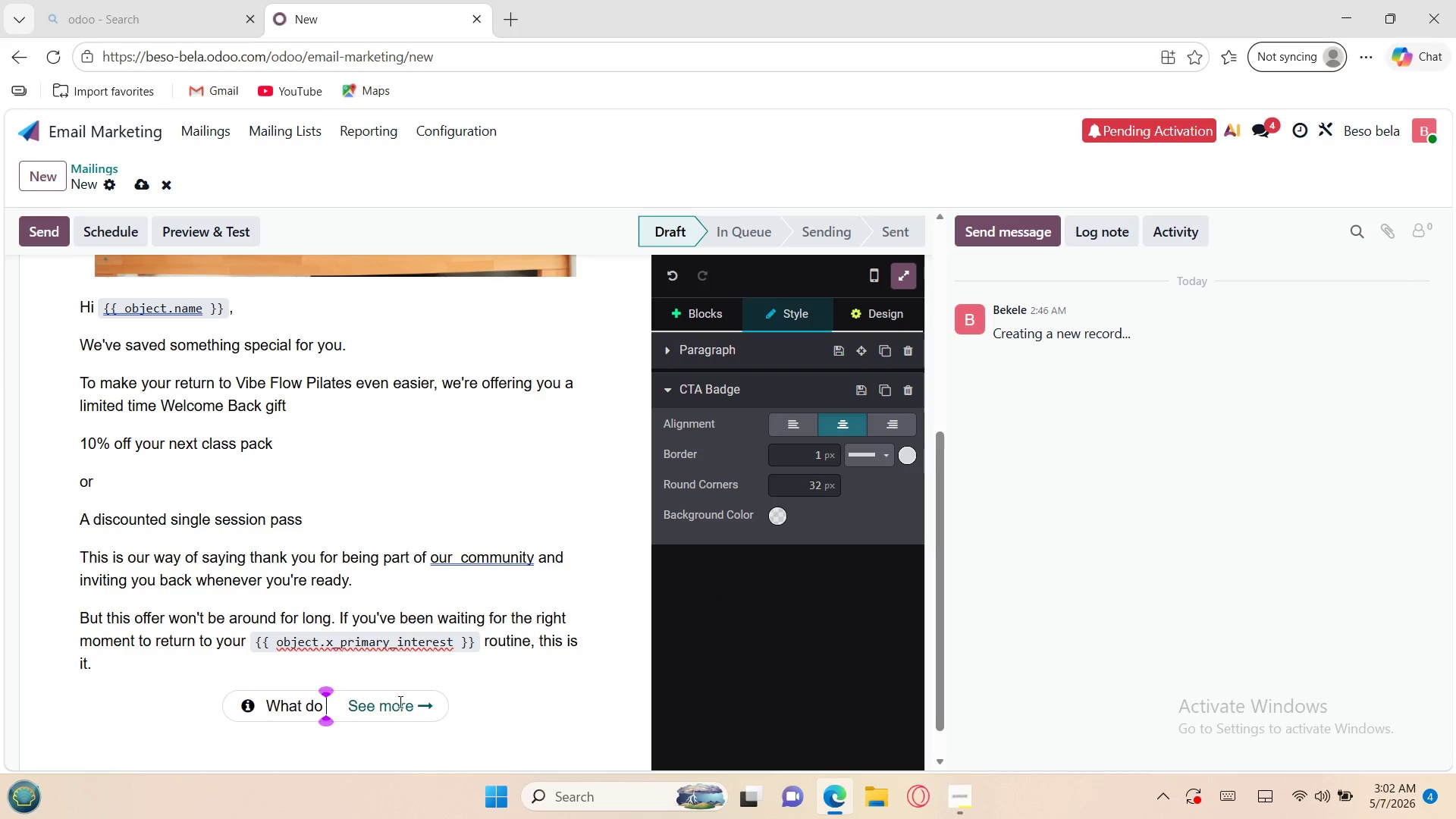 
key(Backspace)
 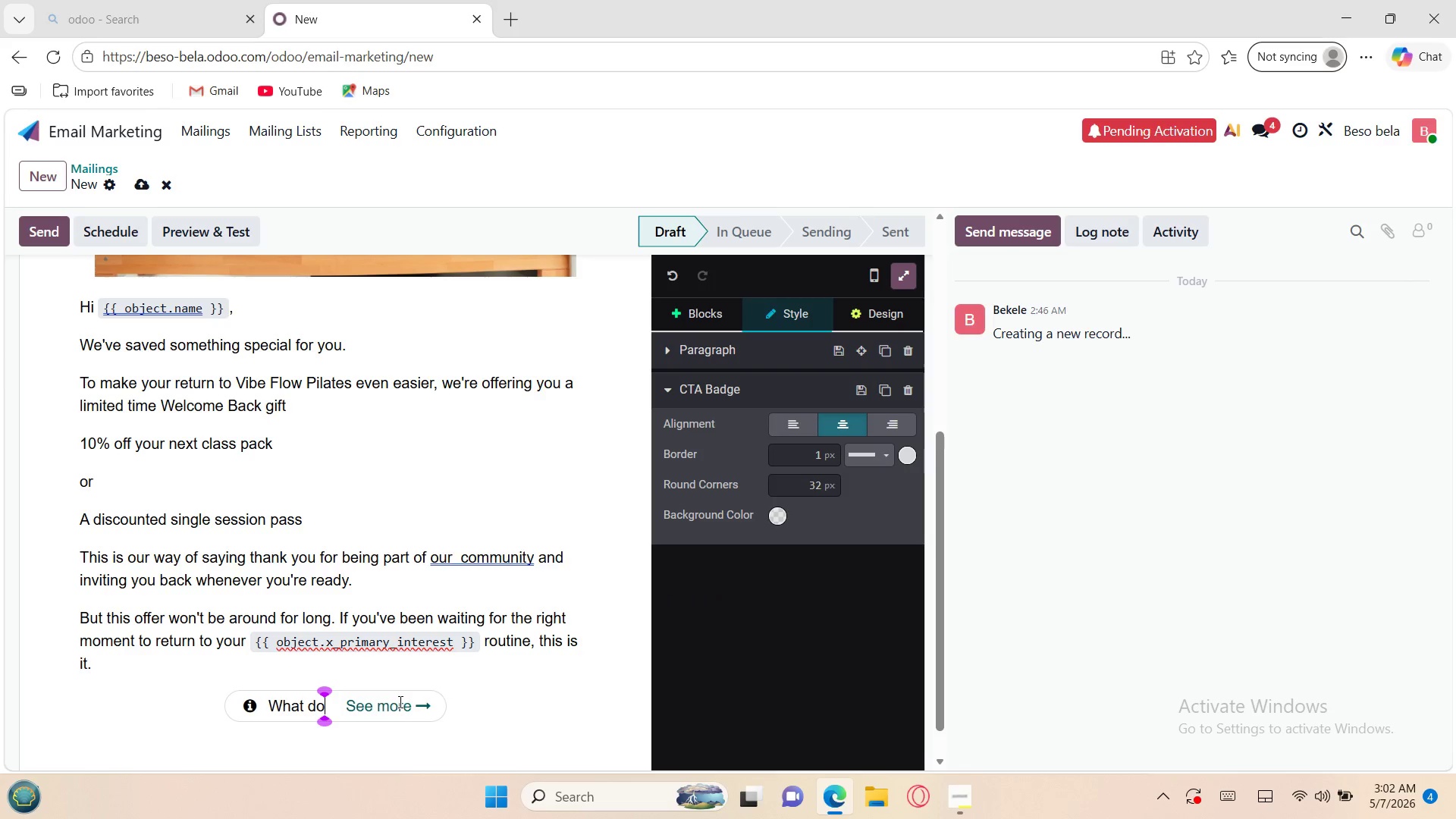 
key(Backspace)
 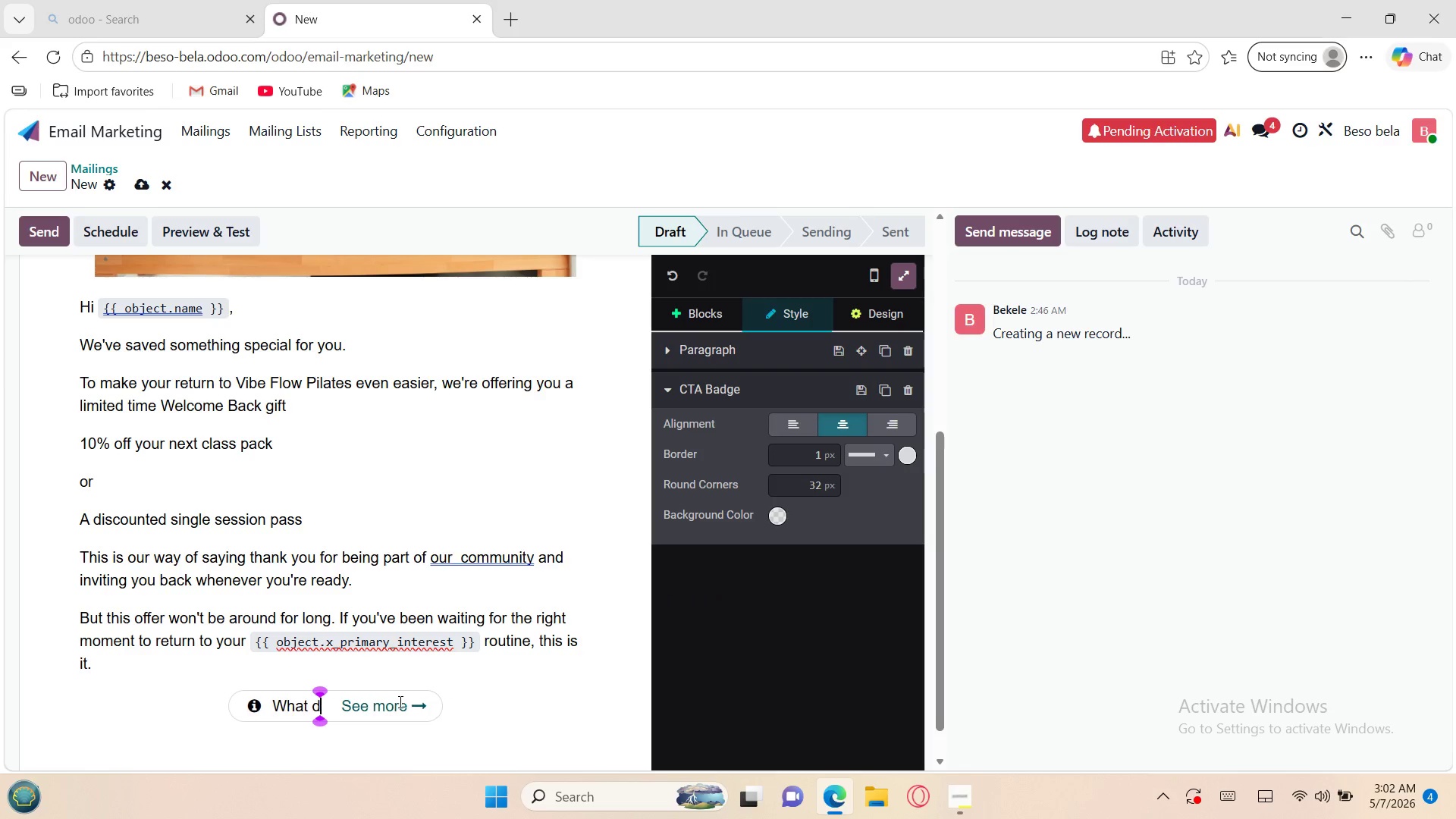 
key(Backspace)
 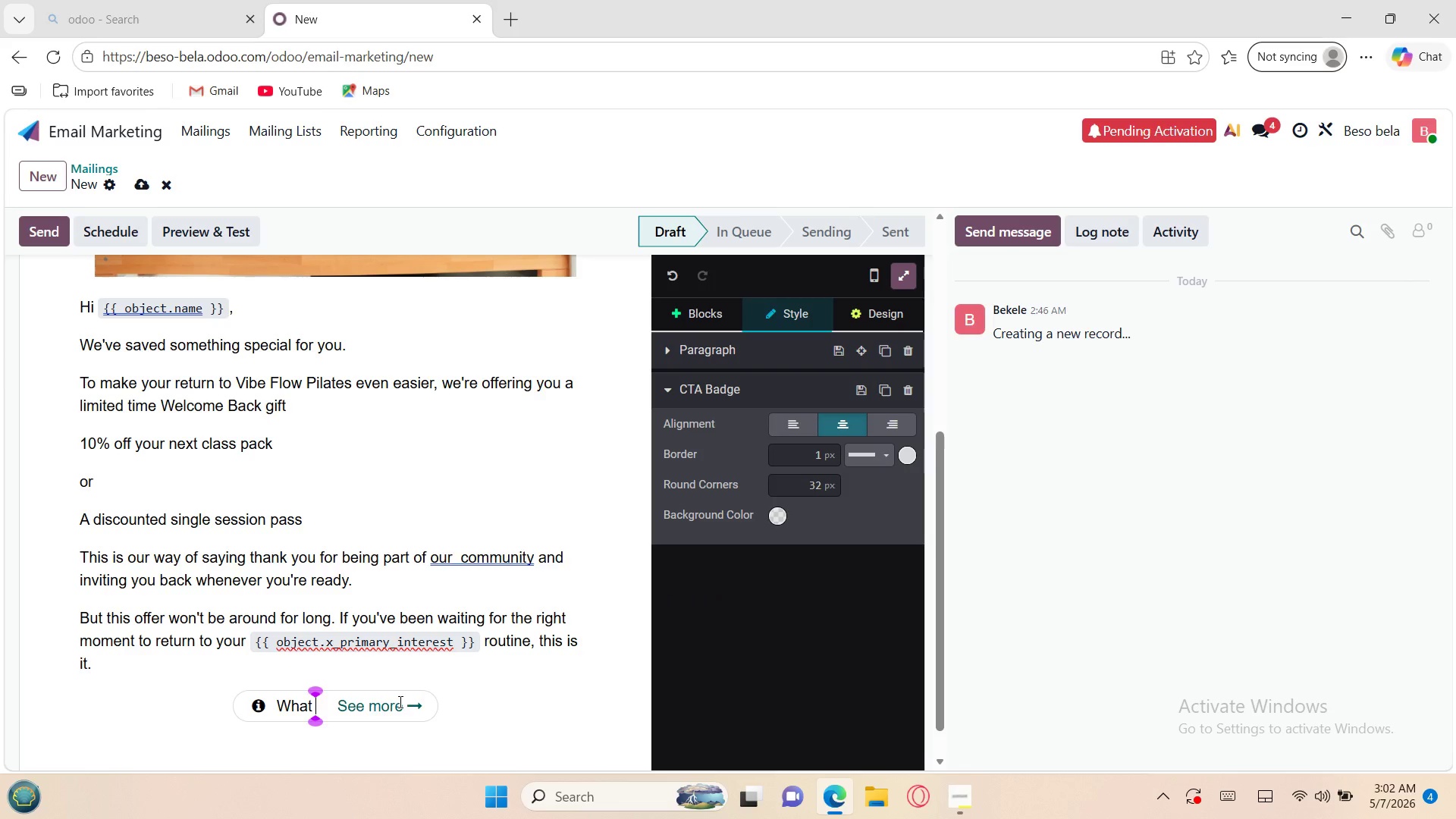 
key(Backspace)
 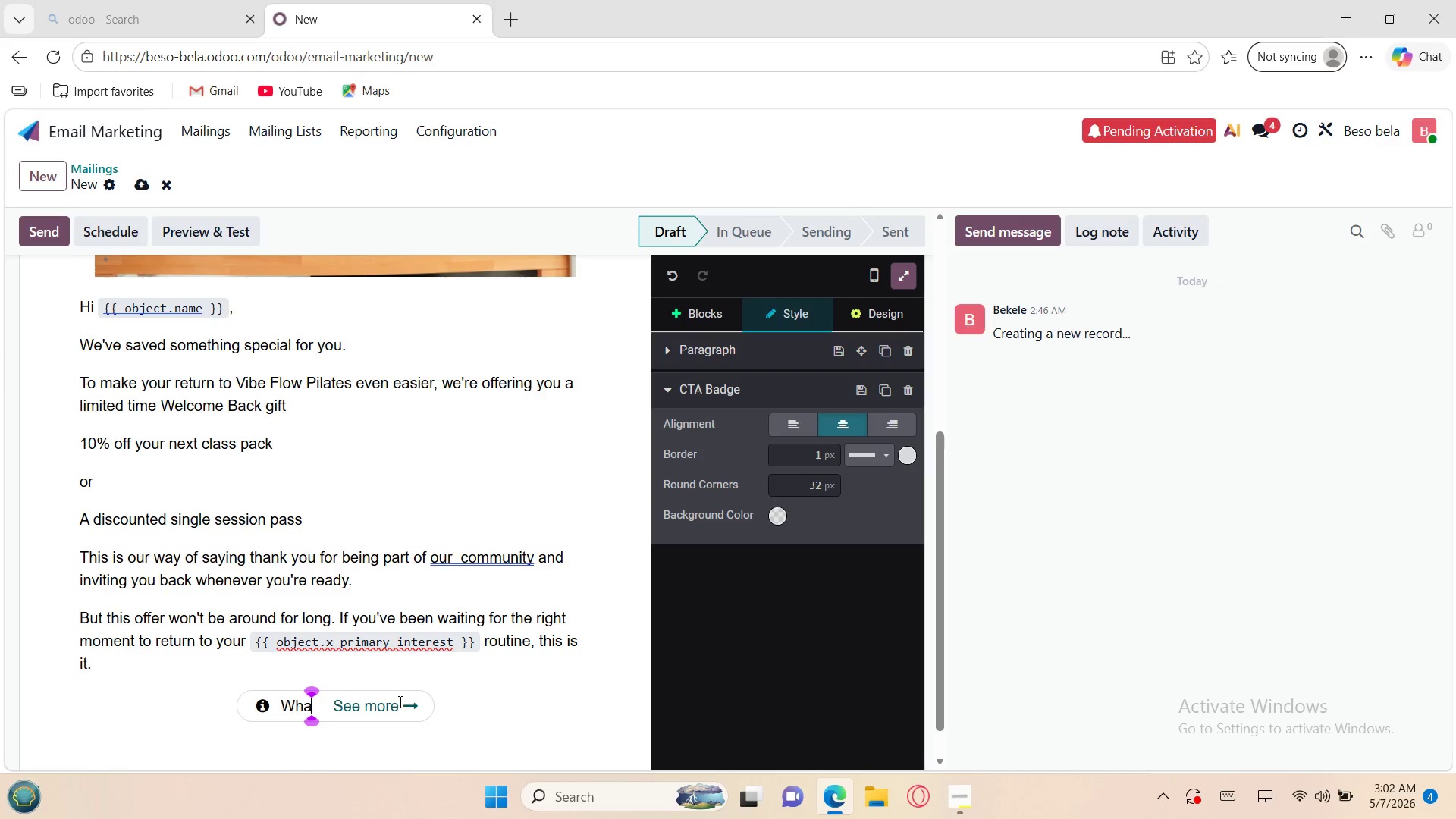 
key(Backspace)
 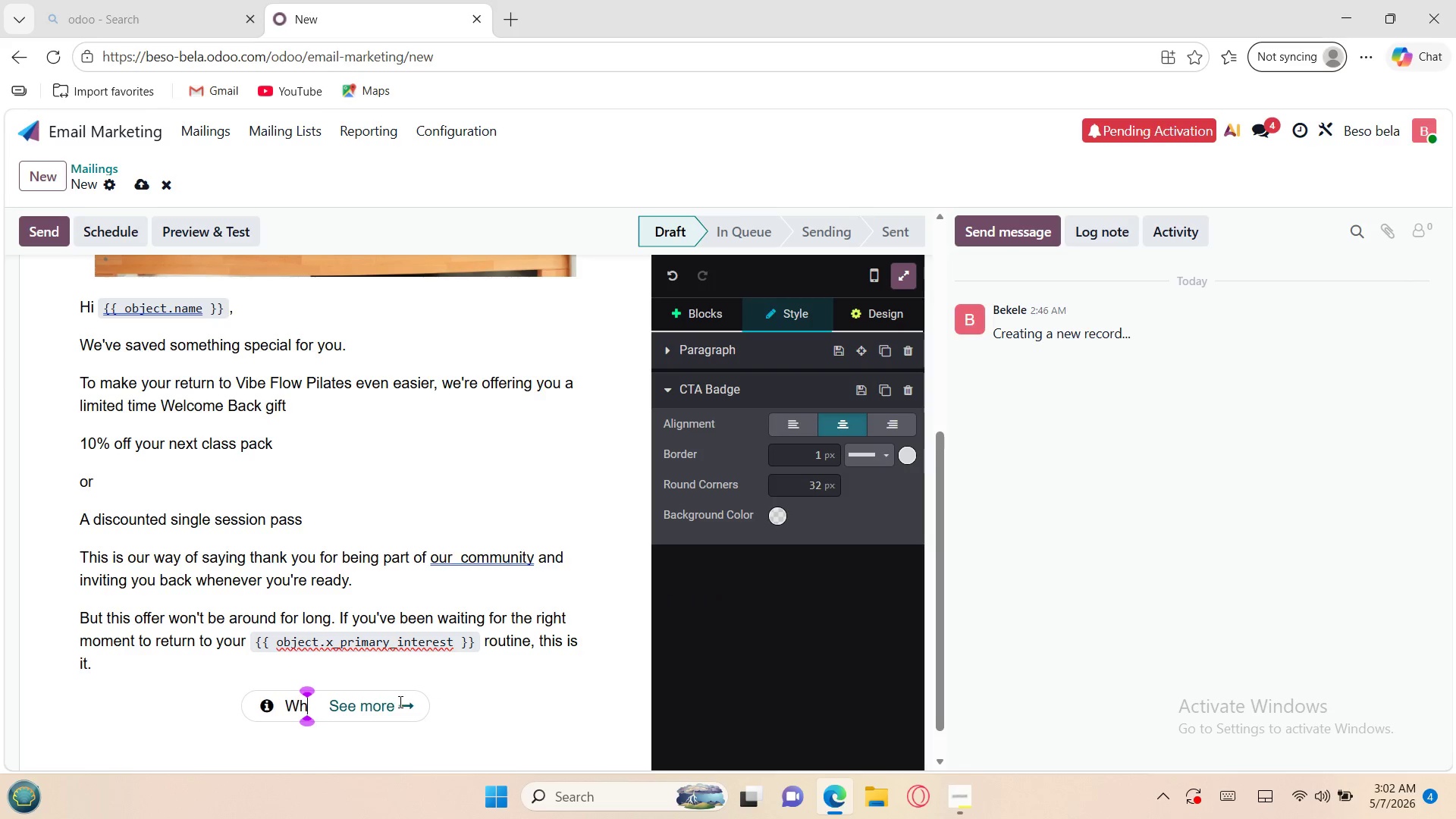 
key(Backspace)
 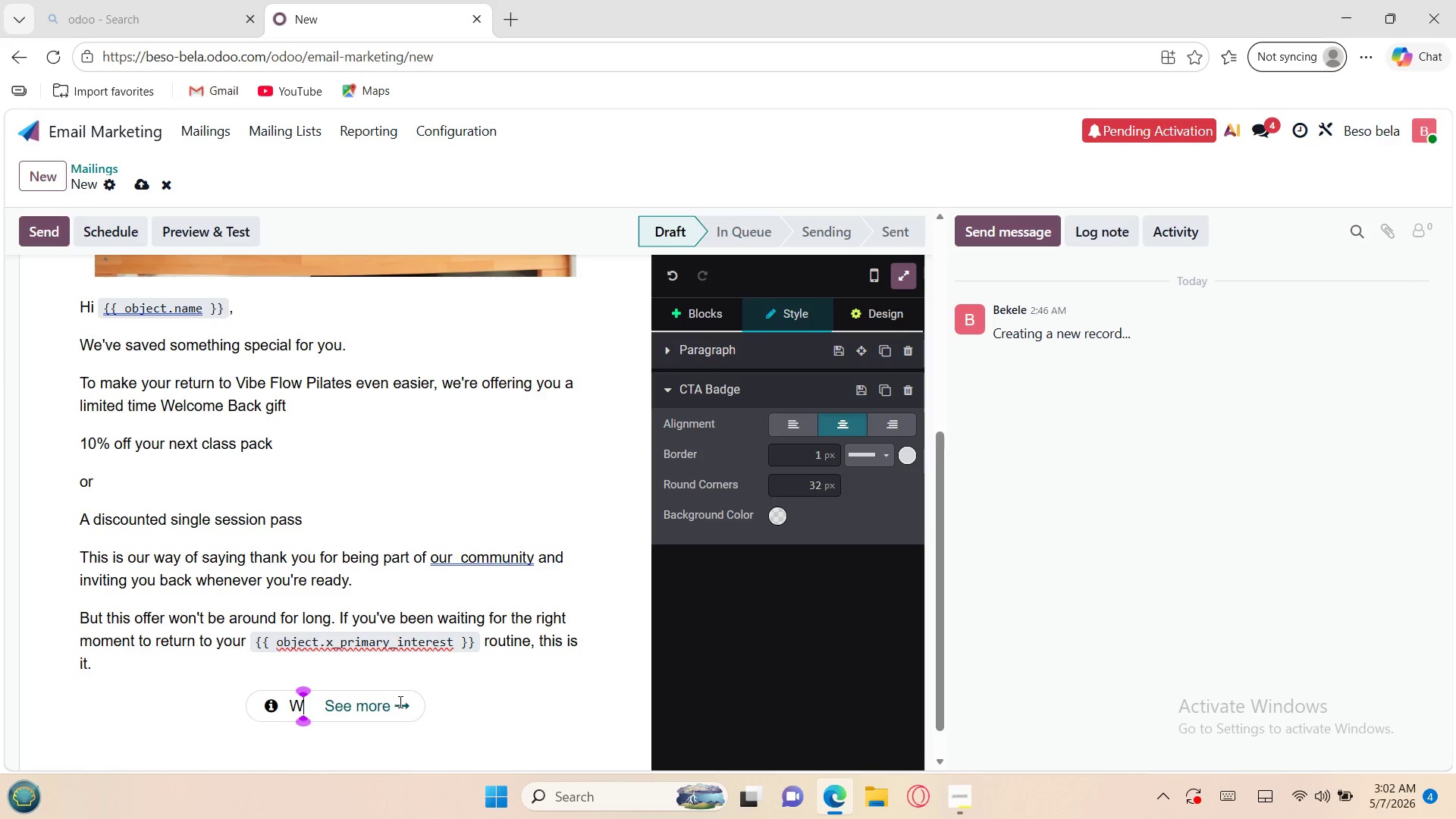 
key(Backspace)
 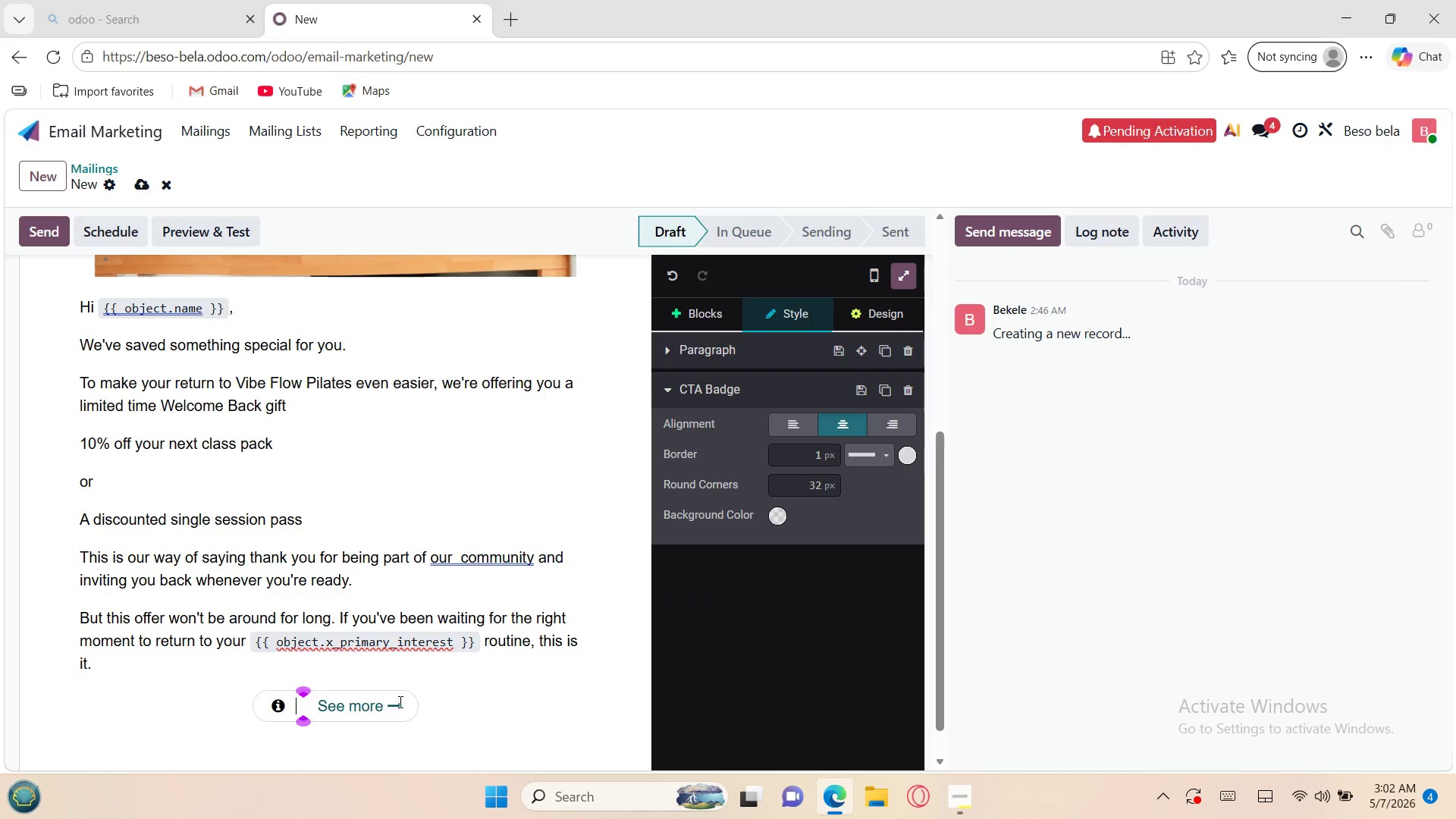 
key(Backspace)
 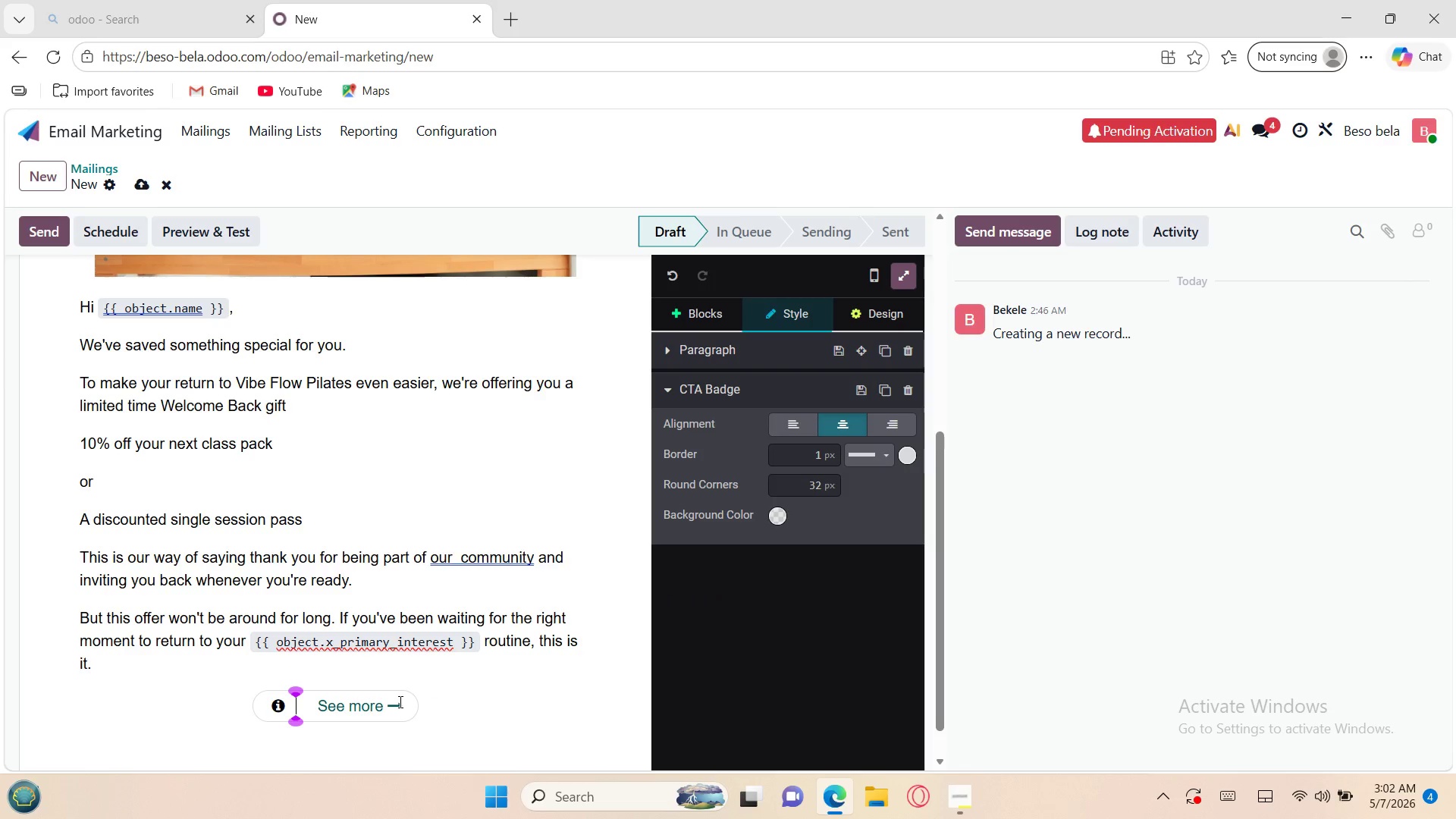 
key(Backspace)
 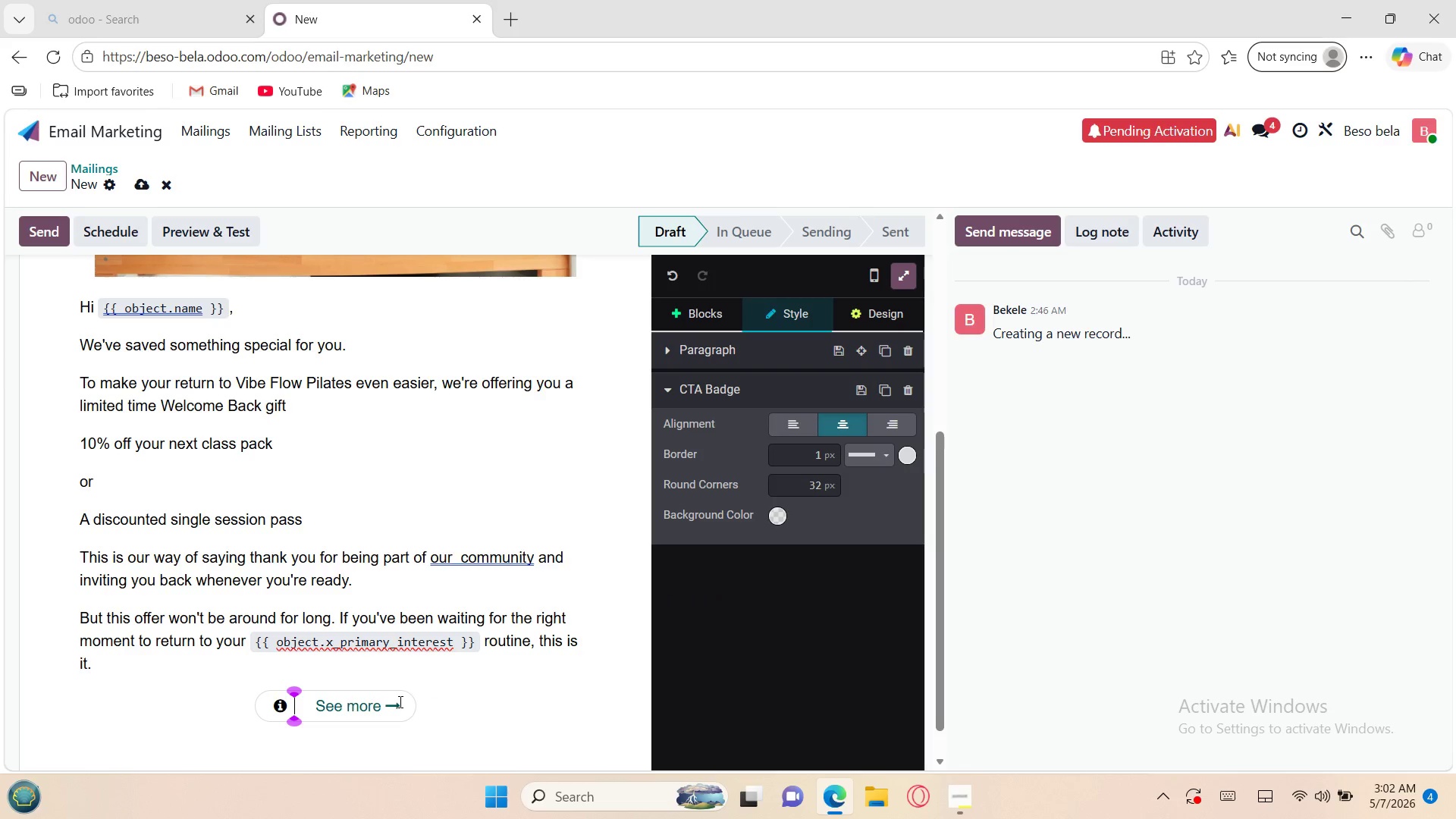 
key(Backspace)
 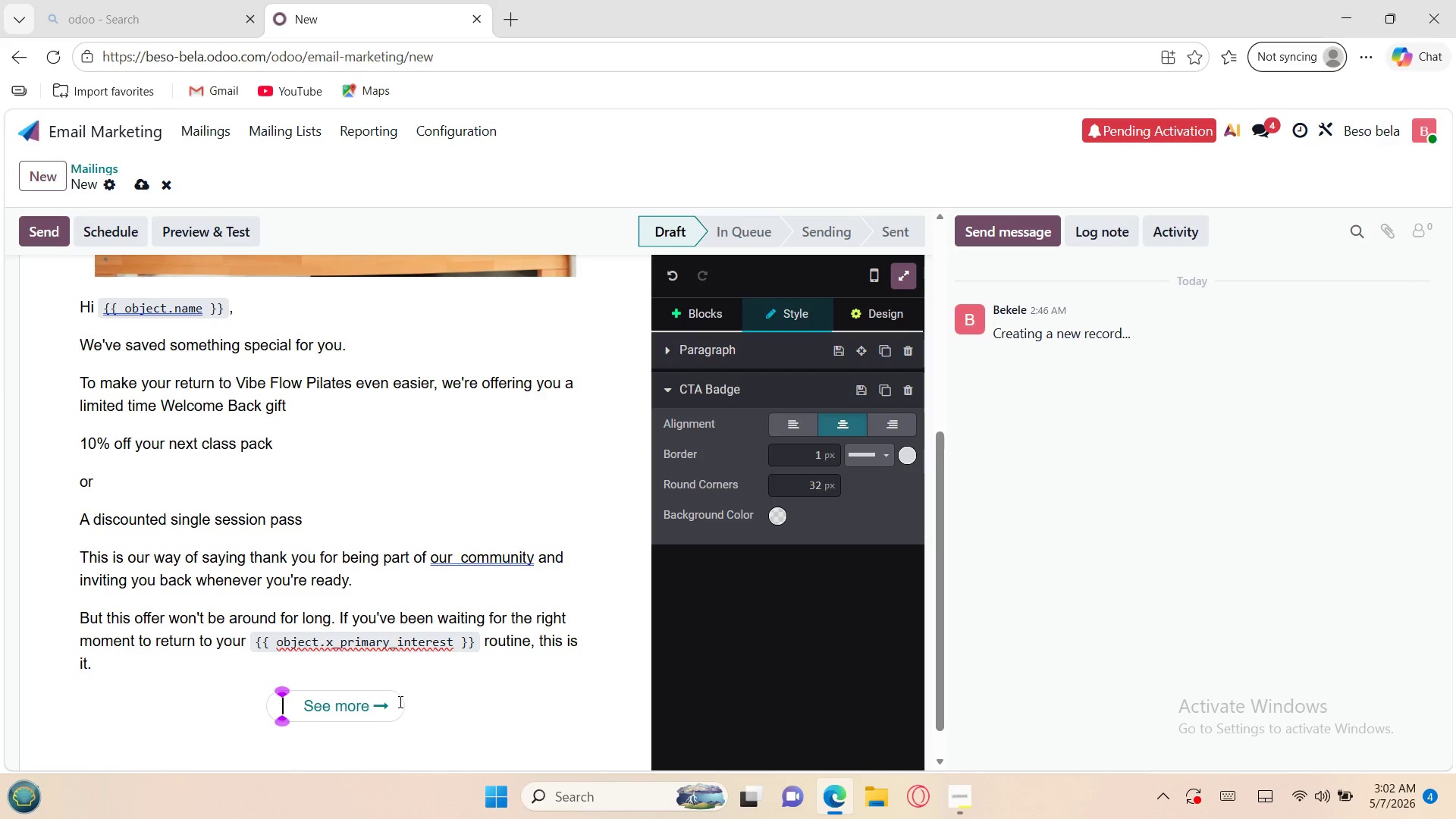 
key(Backspace)
 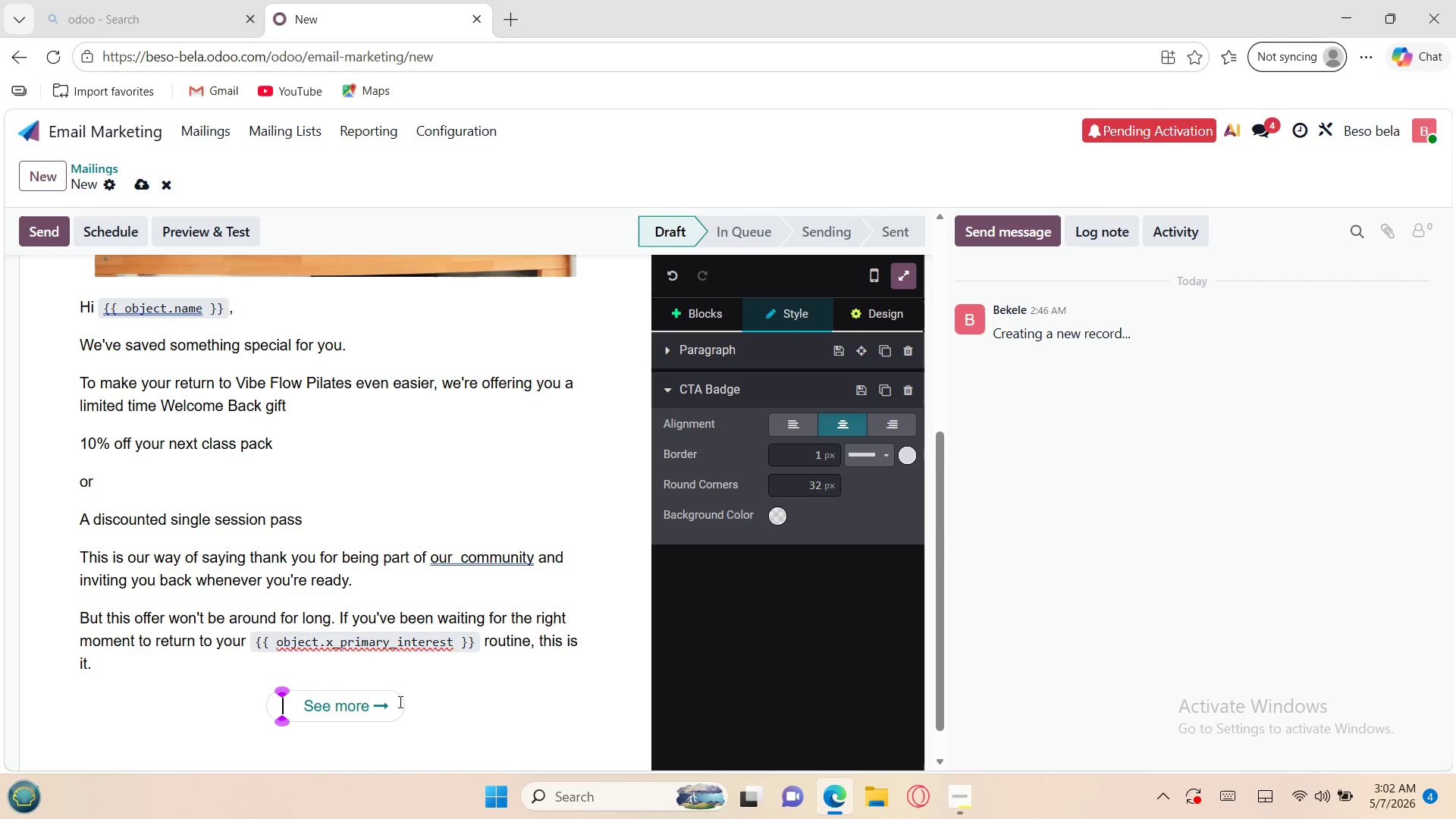 
type(Claim Your Offer)
 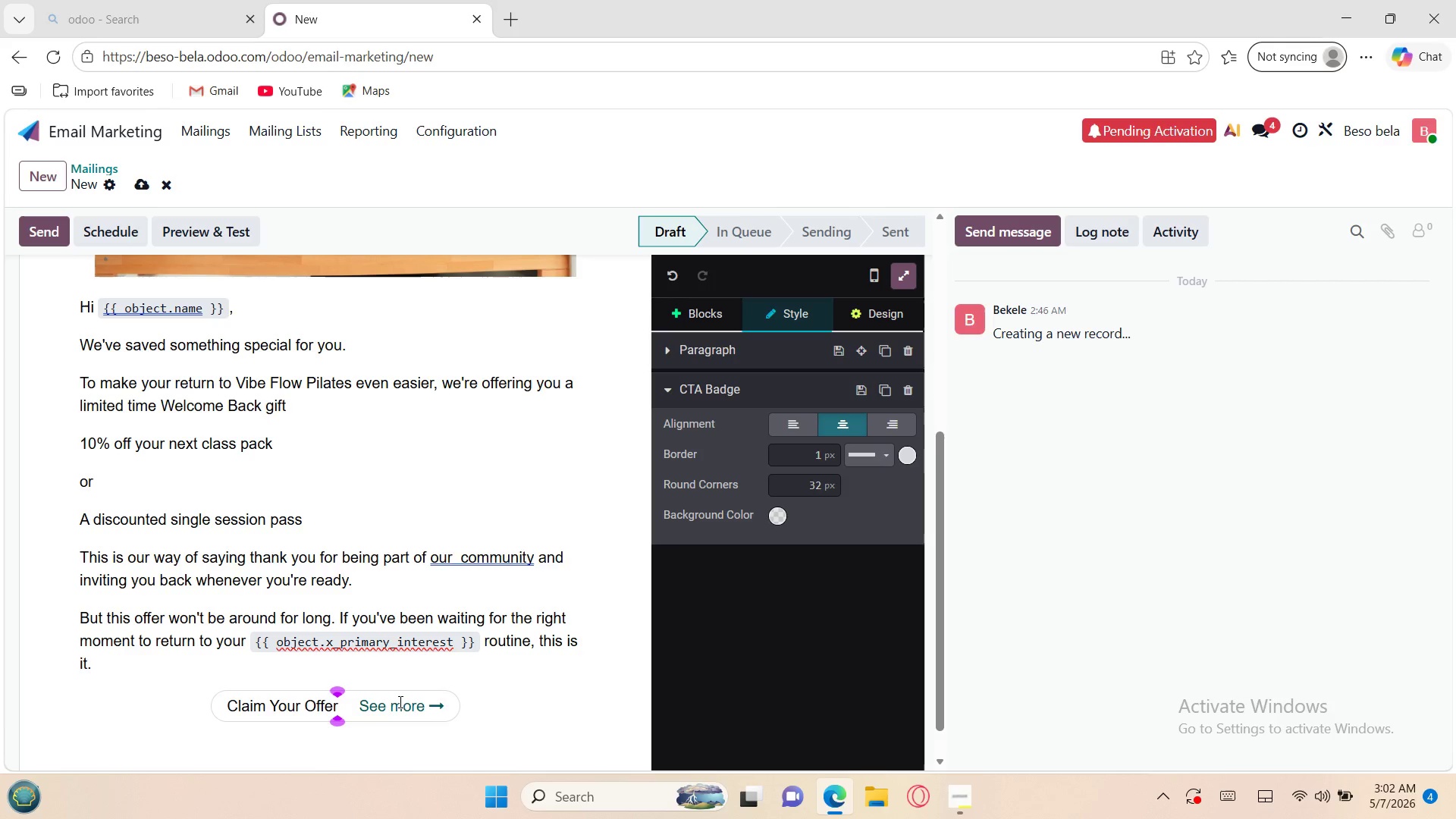 
left_click([301, 748])
 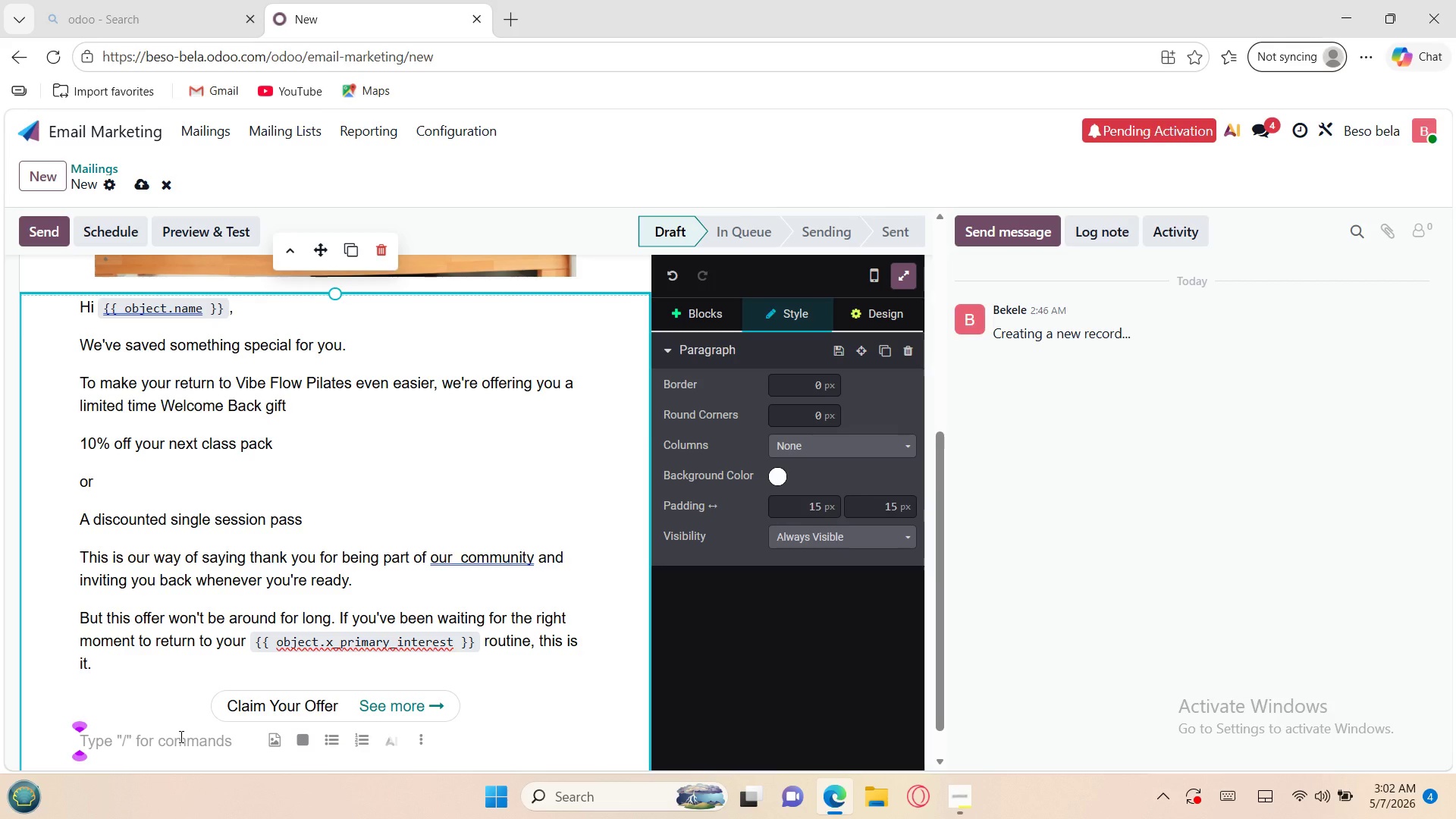 
wait(11.27)
 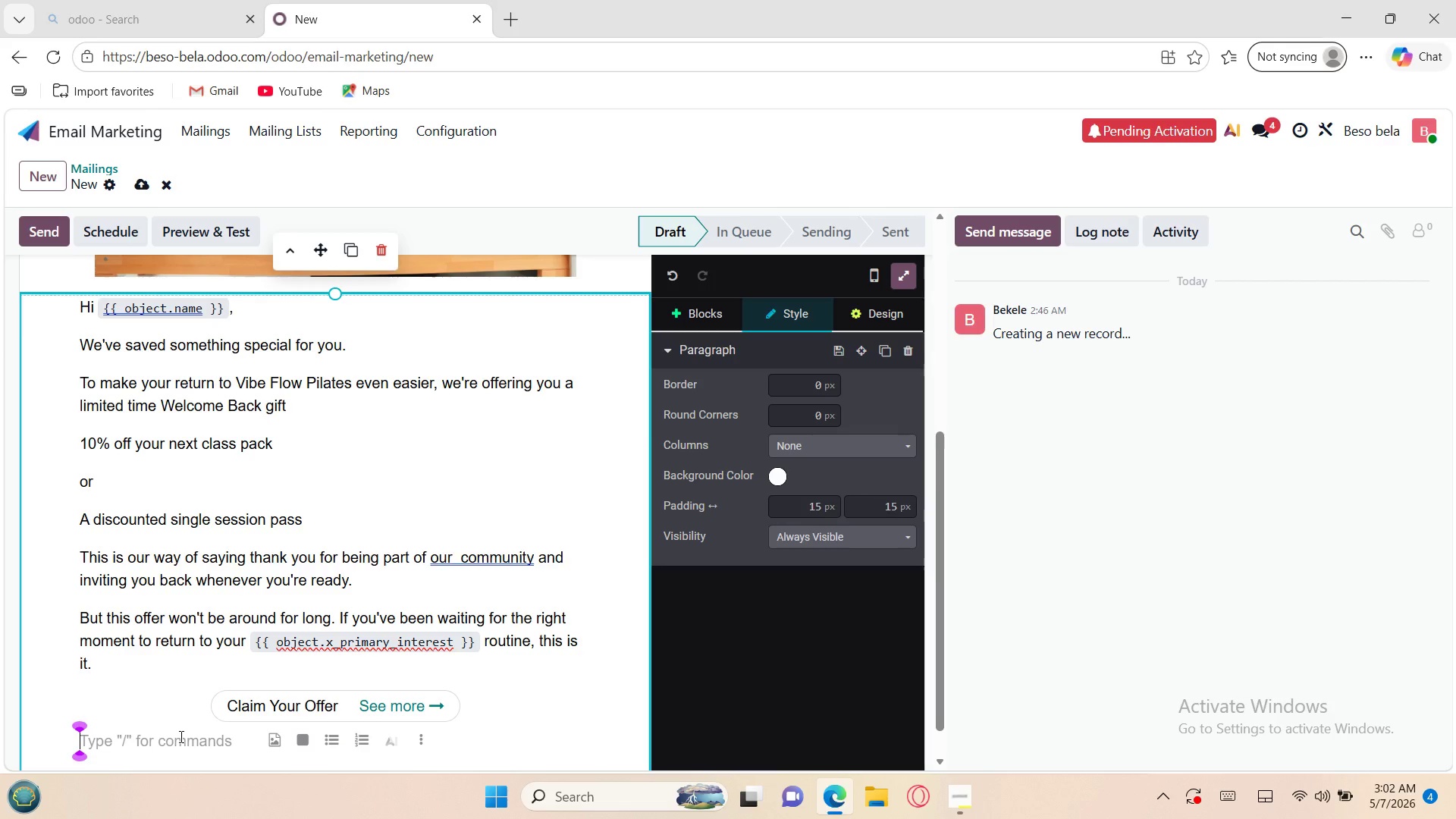 
type(Offer valid for the next 7 day only.)
 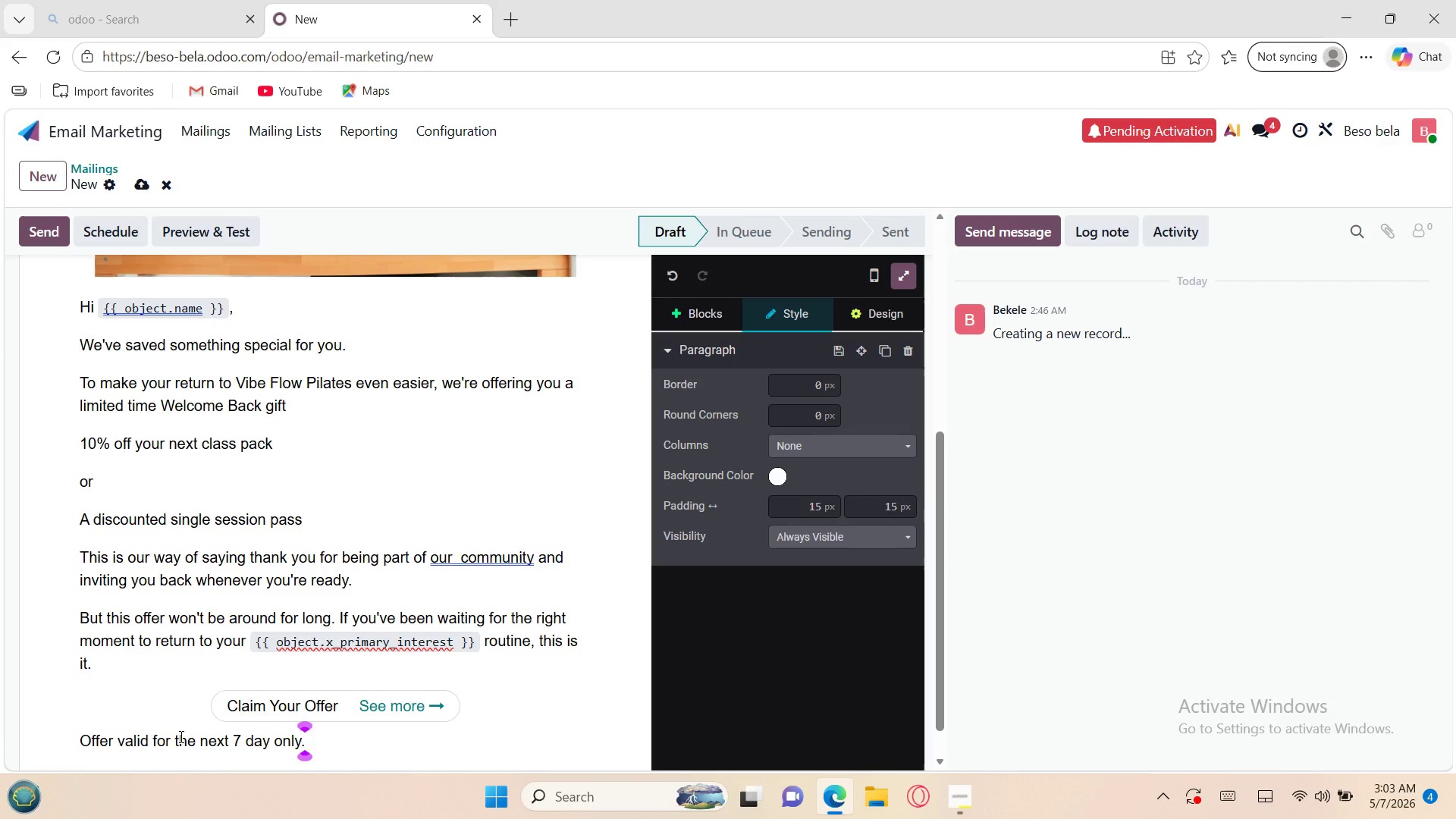 
key(Enter)
 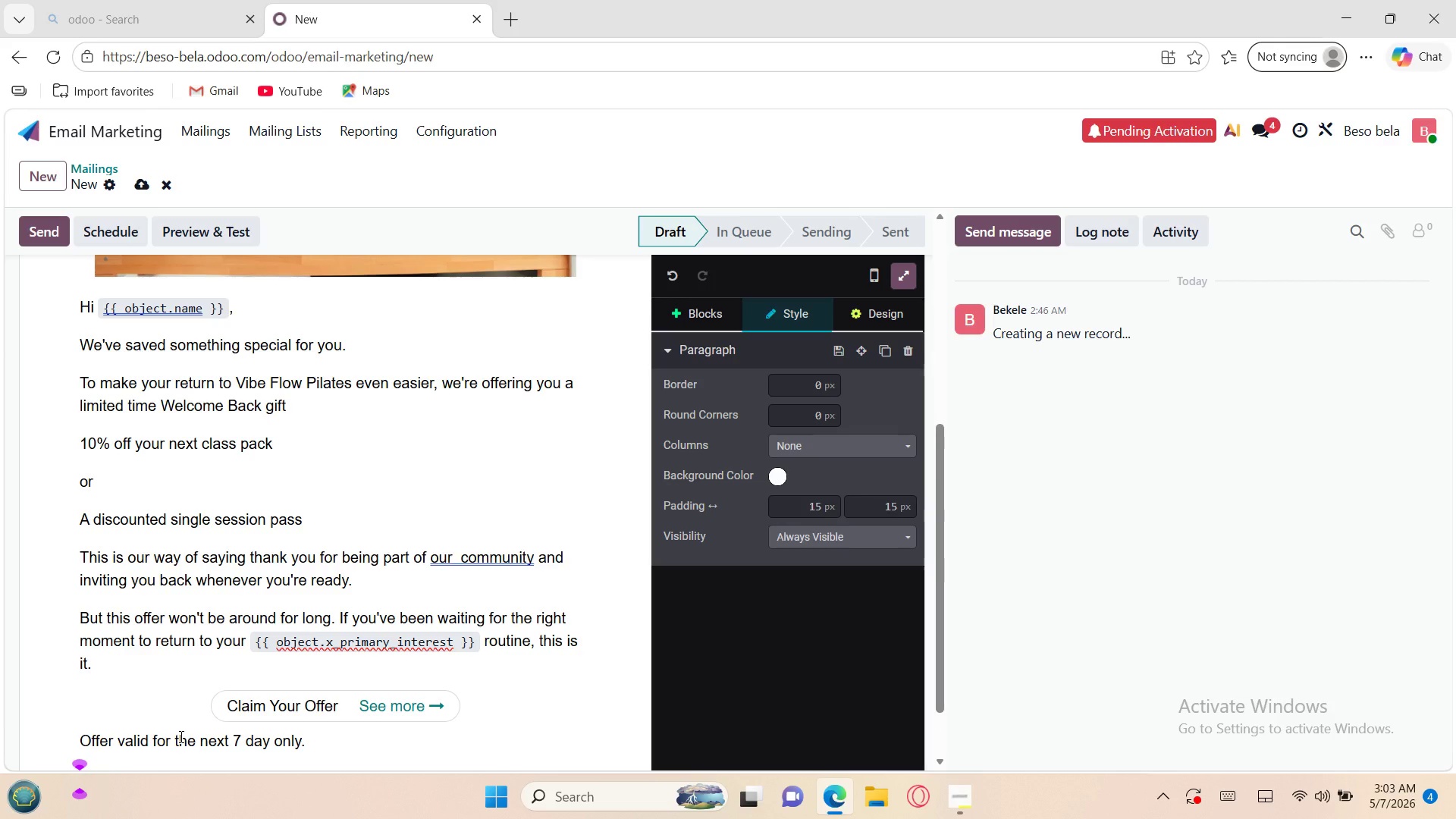 
wait(5.94)
 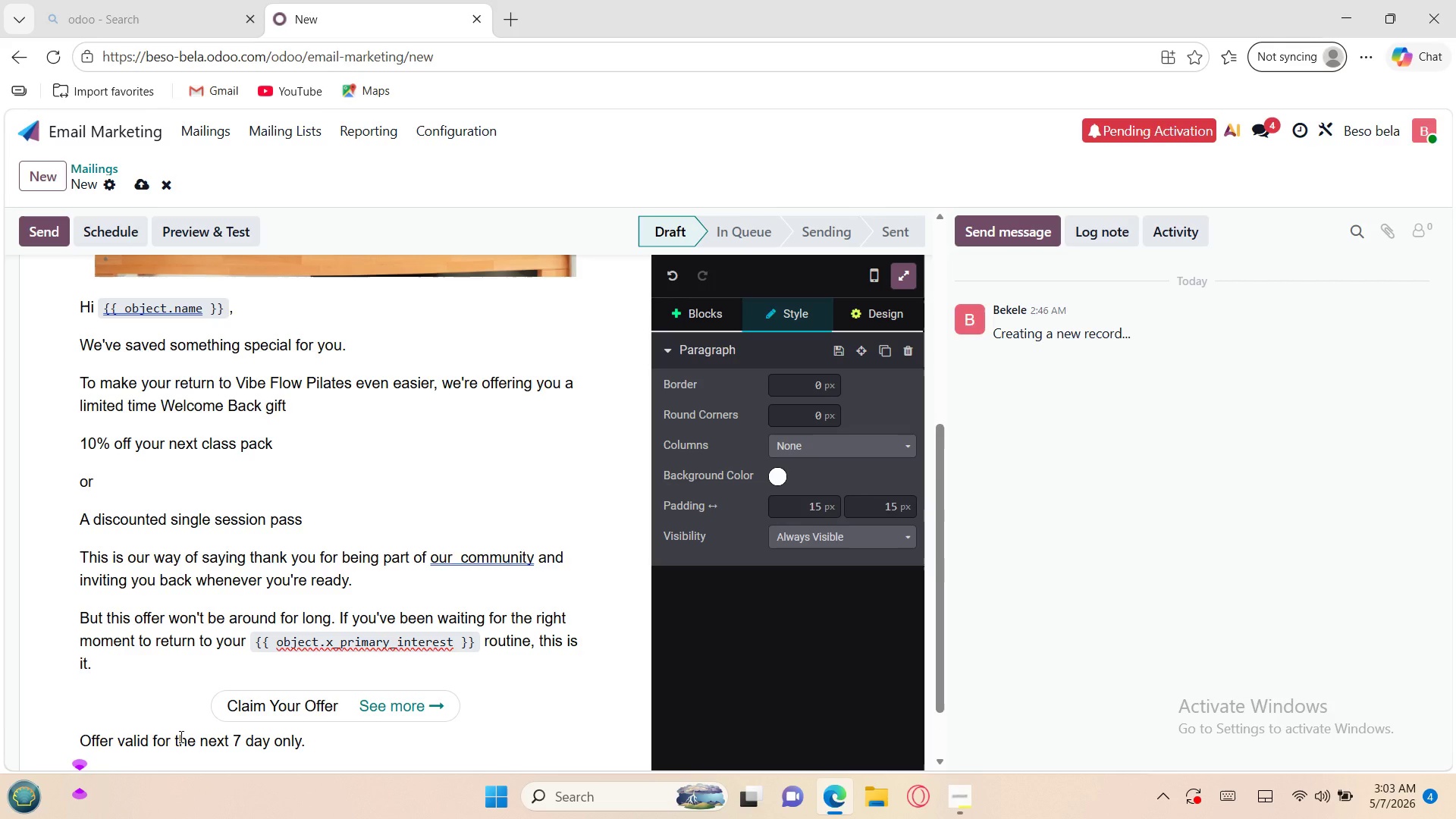 
type(We can't wait to welcome you back)
 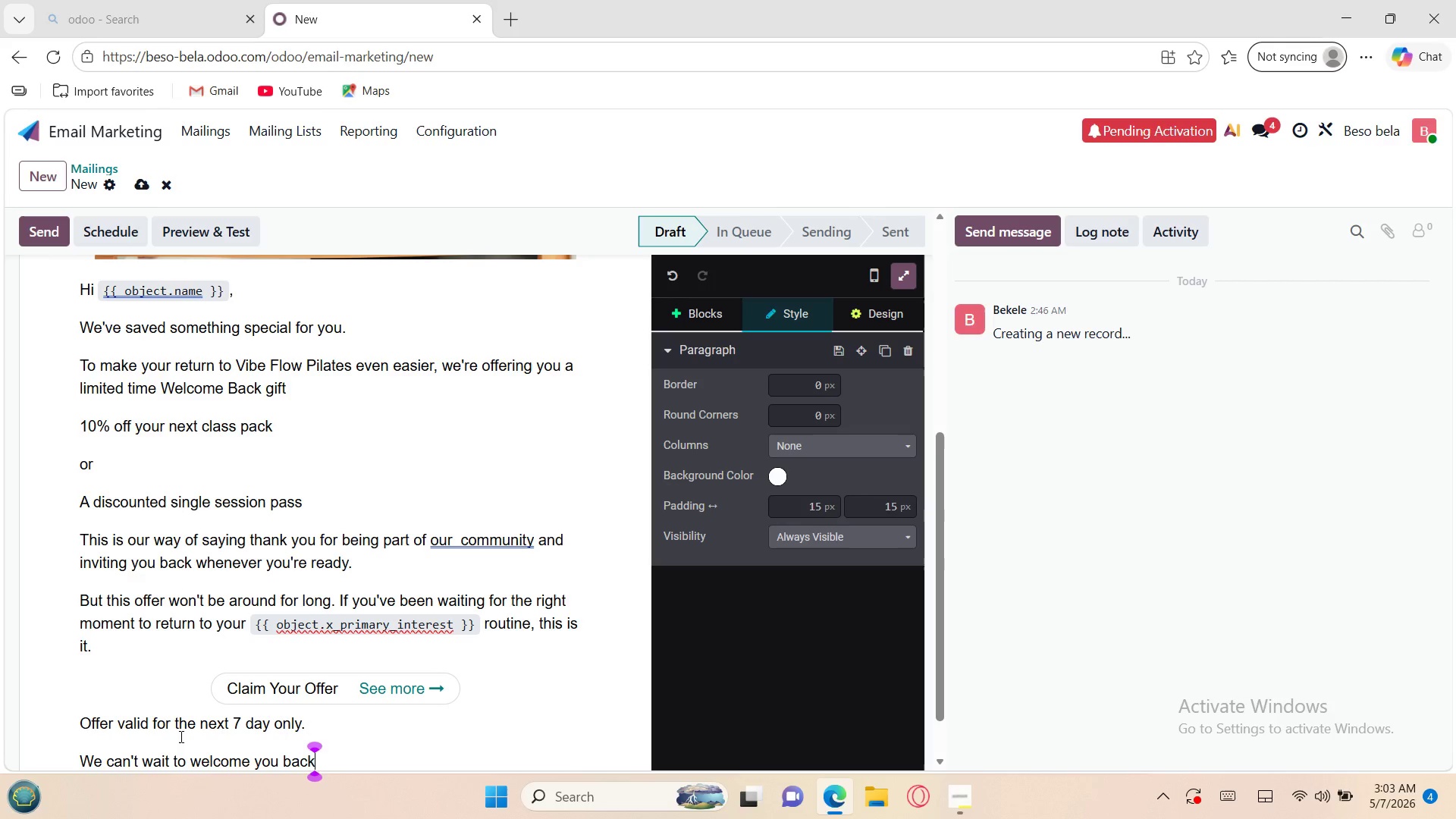 
key(Period)
 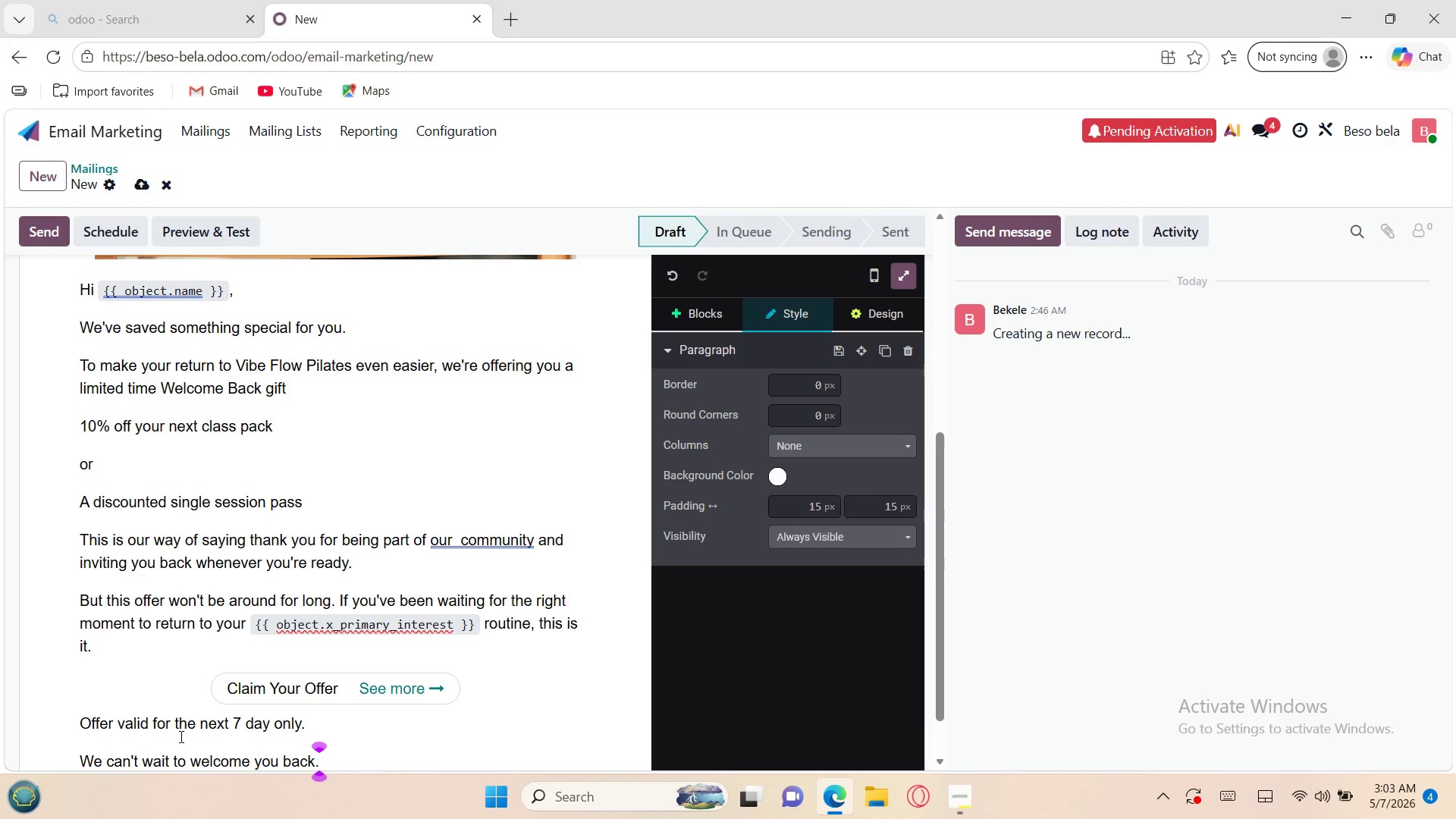 
key(Shift+ShiftRight)
 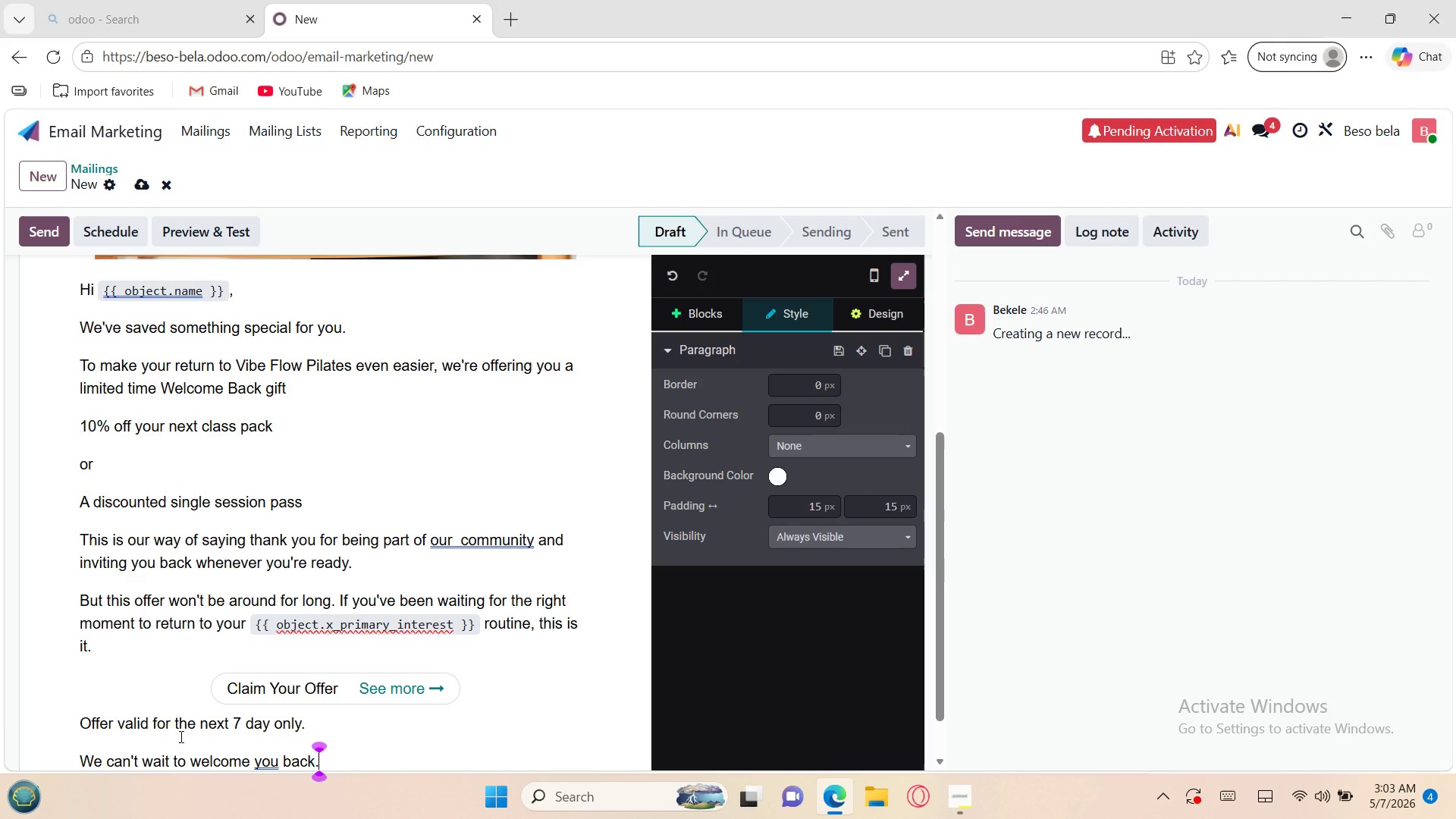 
key(Enter)
 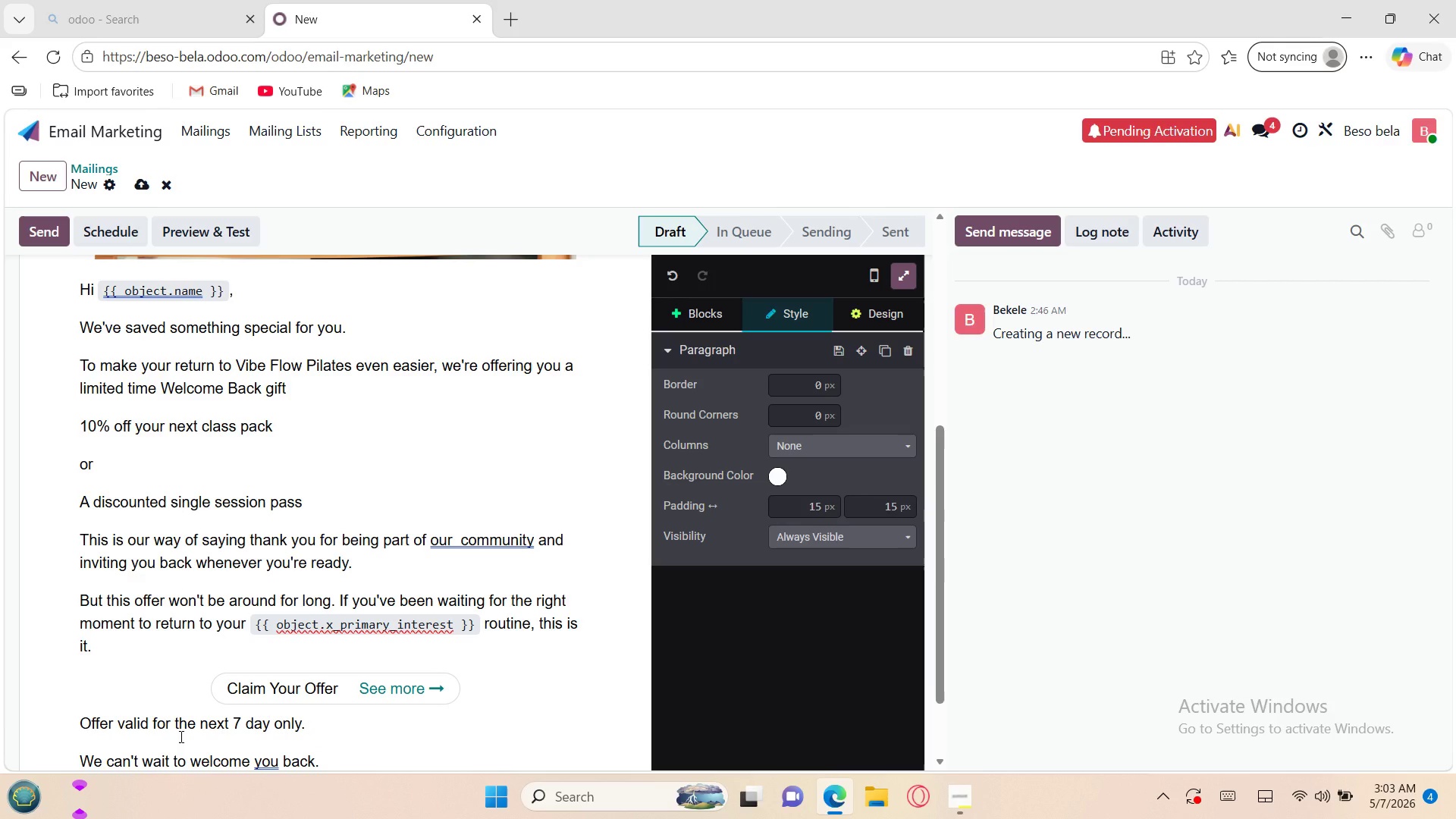 
type(With app)
 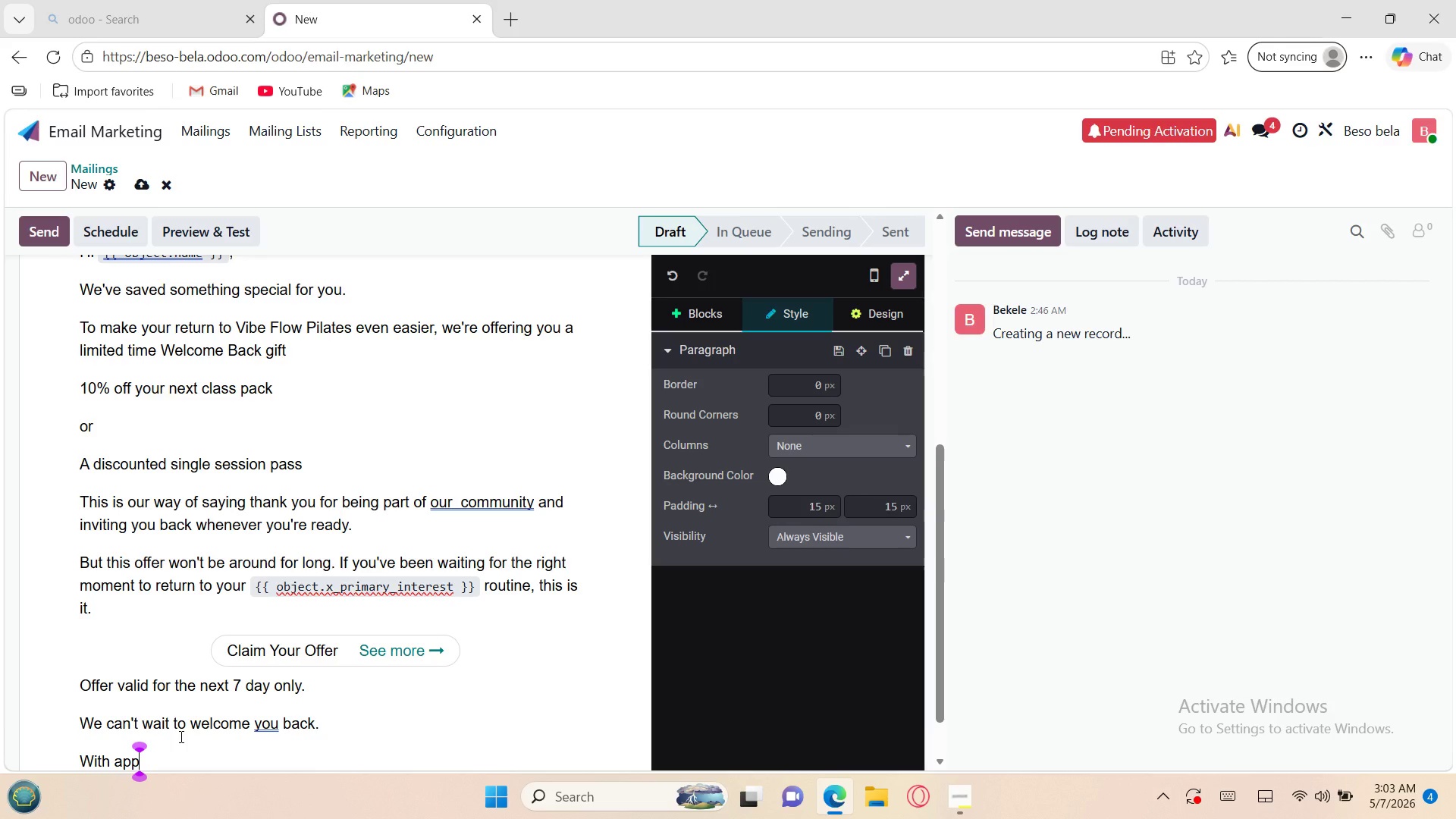 
type(reciation)
 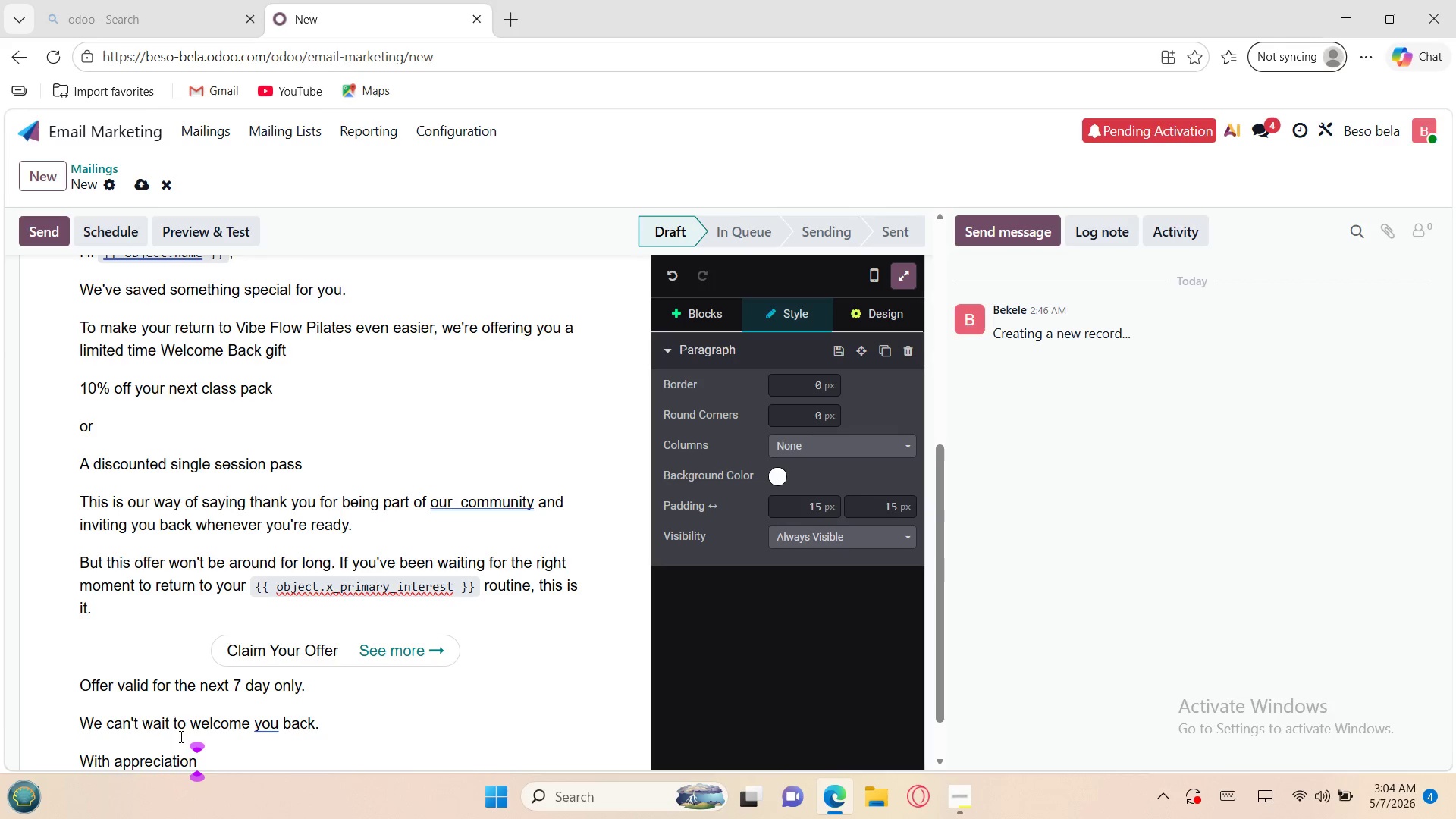 
key(Enter)
 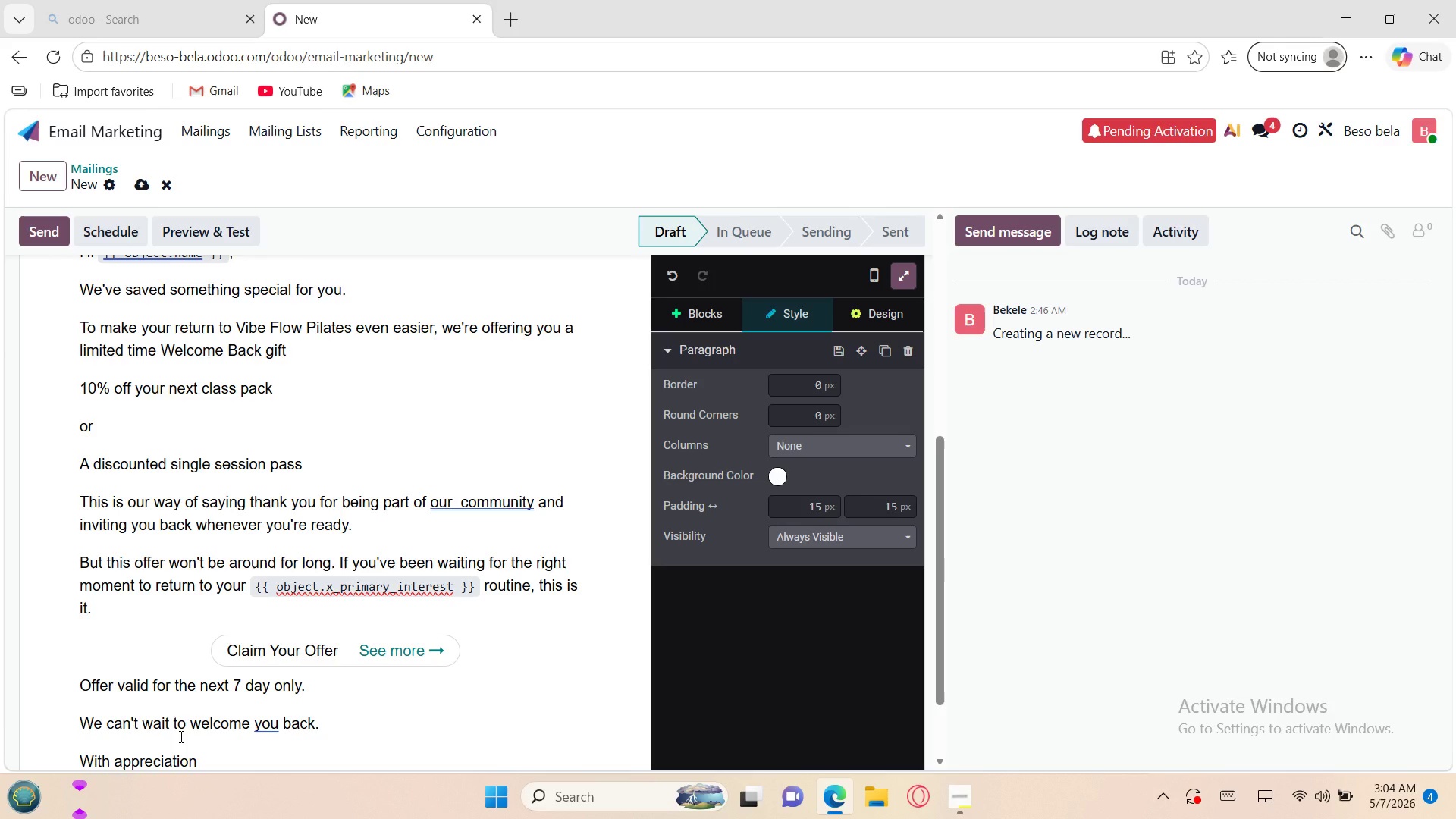 
type(The Vibe Flow Team)
 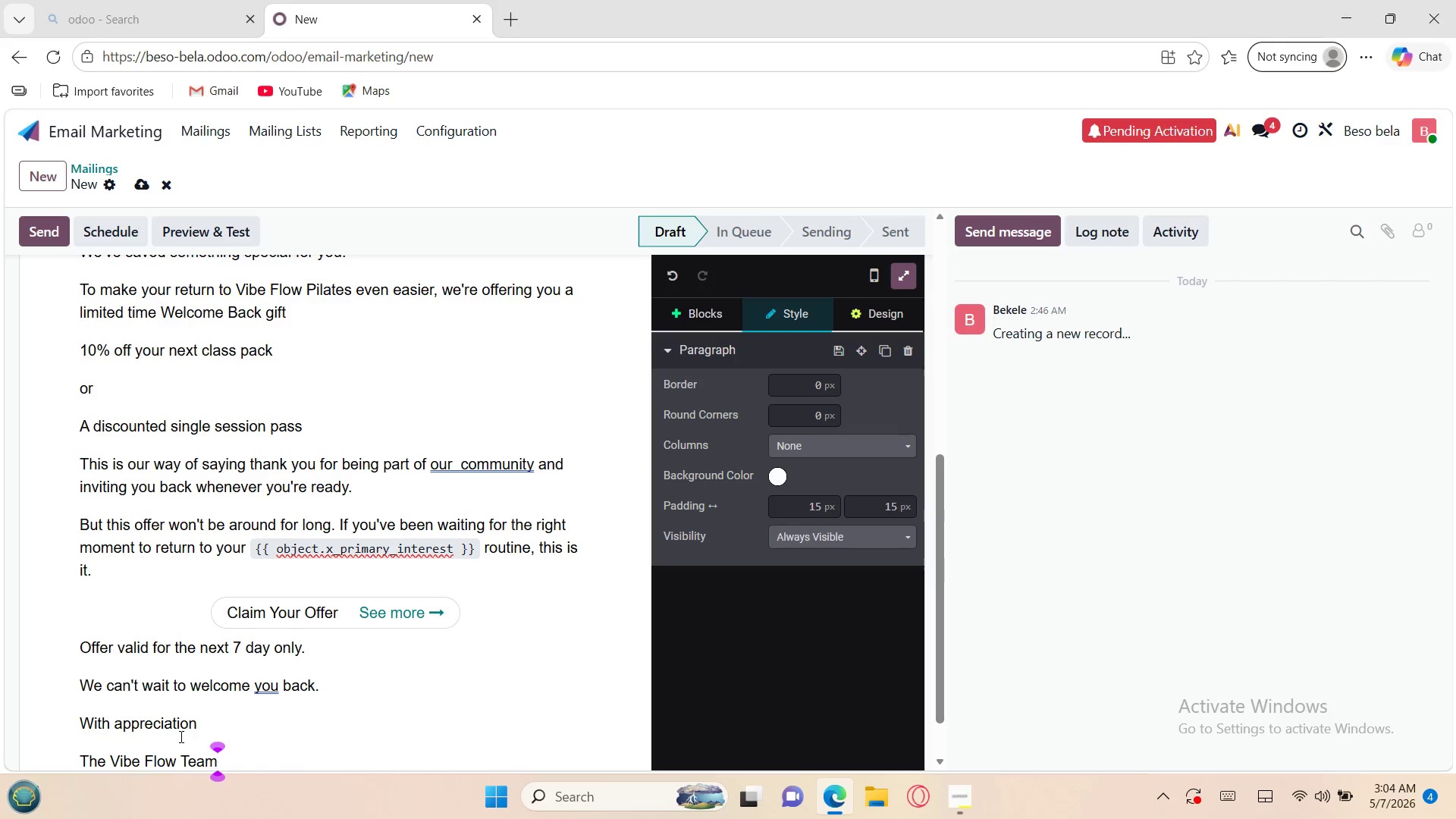 
left_click_drag(start_coordinate=[220, 760], to_coordinate=[78, 758])
 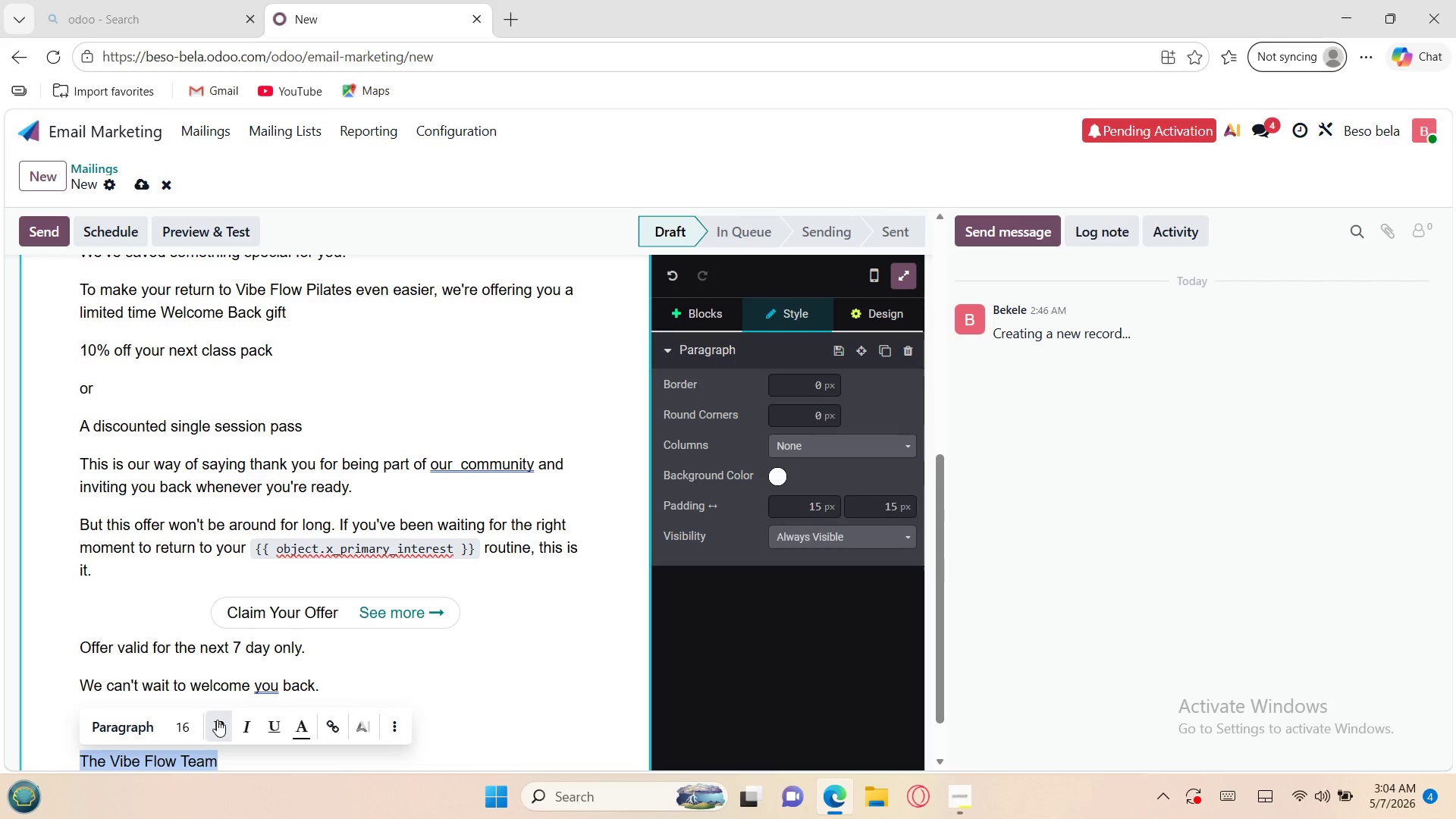 
left_click([217, 720])
 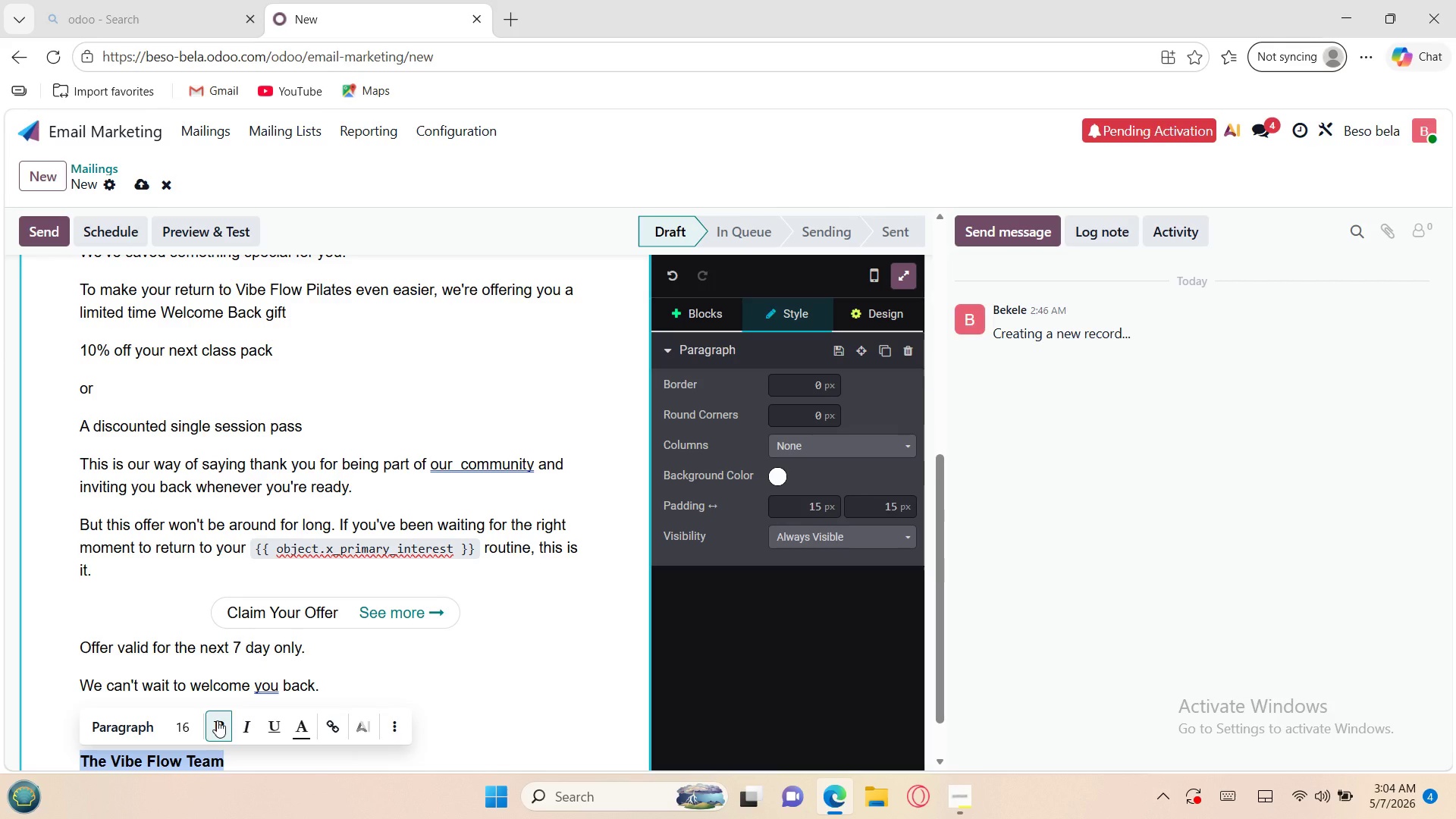 
wait(9.48)
 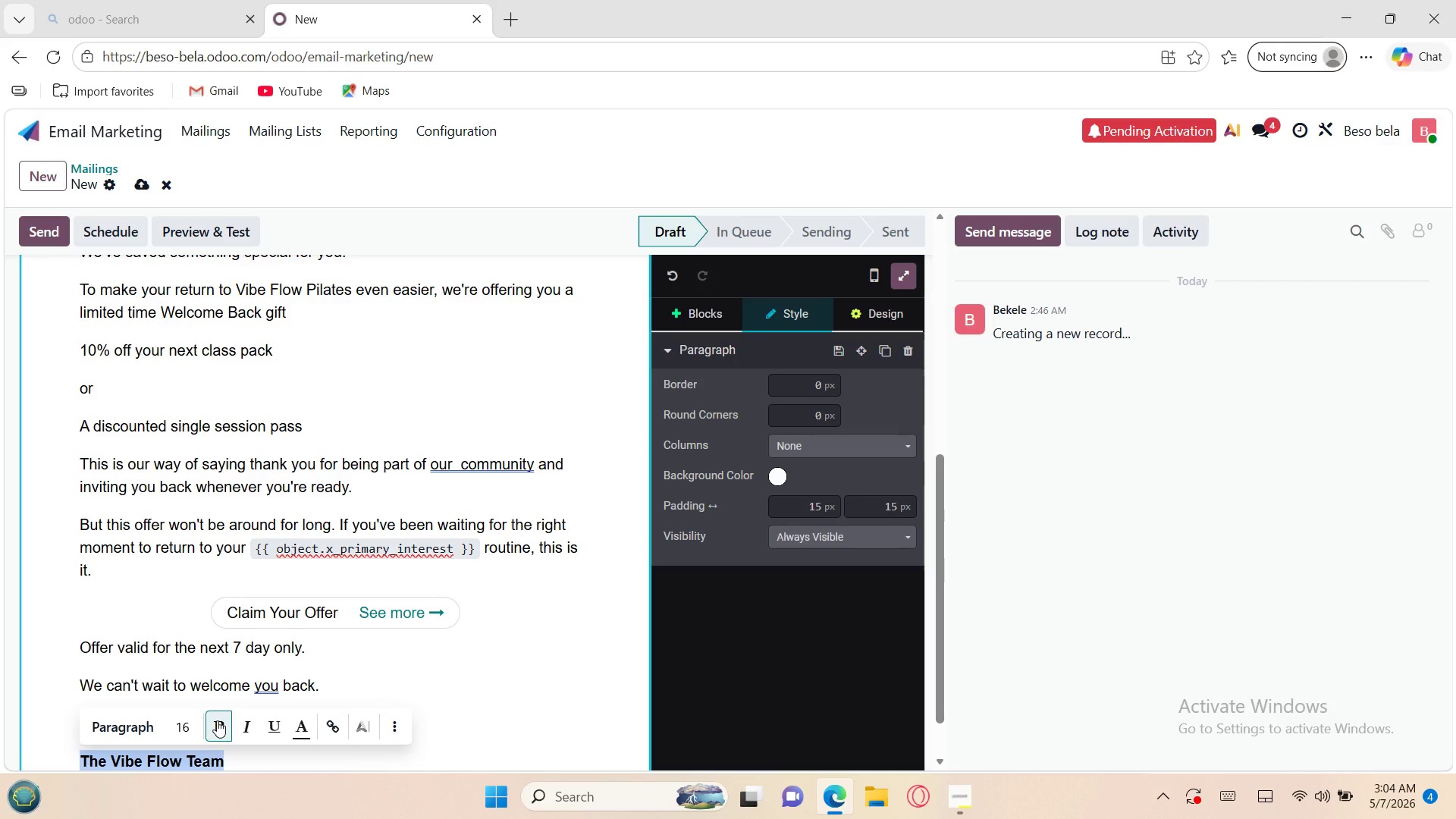 
left_click_drag(start_coordinate=[312, 432], to_coordinate=[58, 340])
 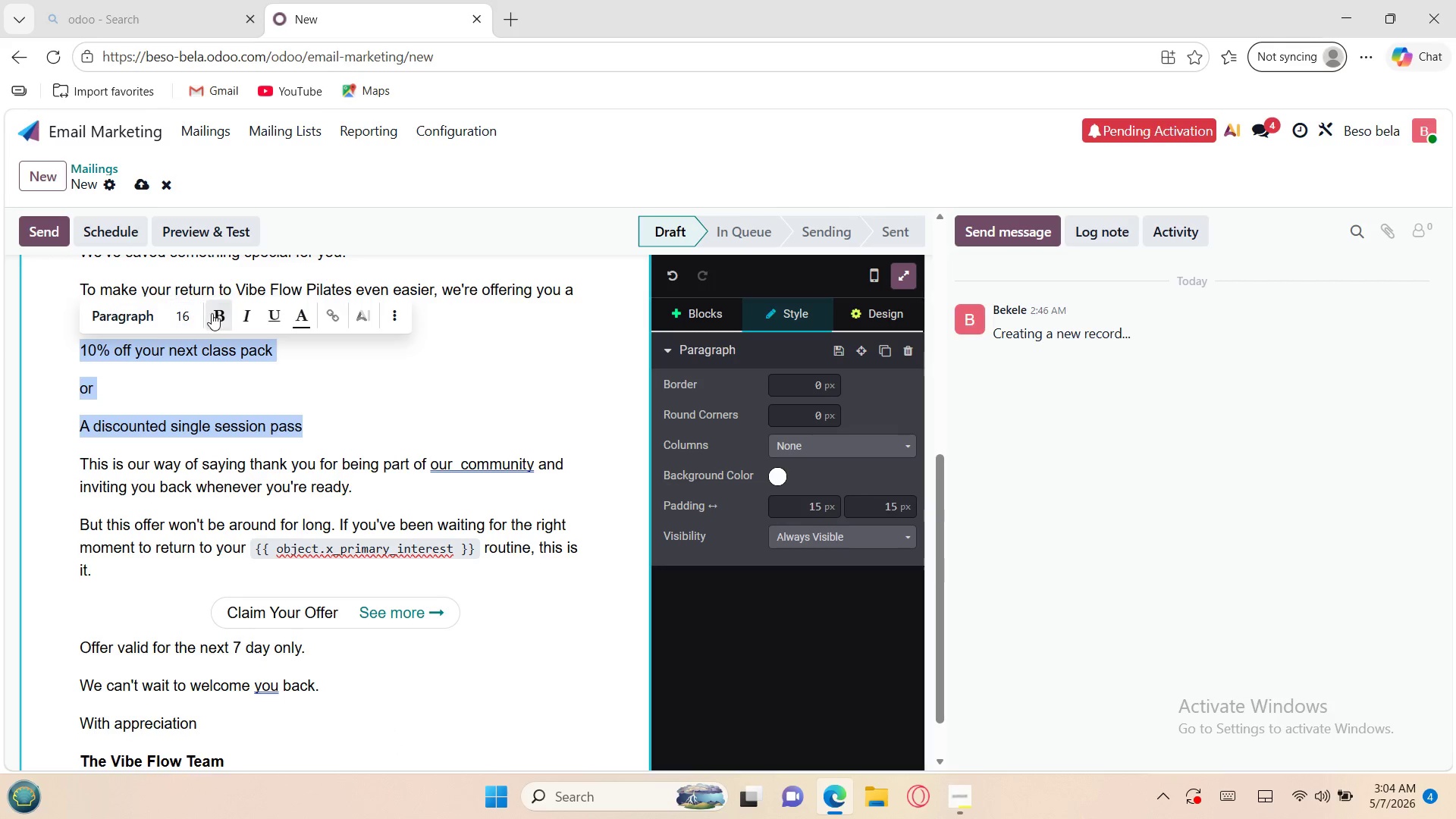 
left_click([220, 314])
 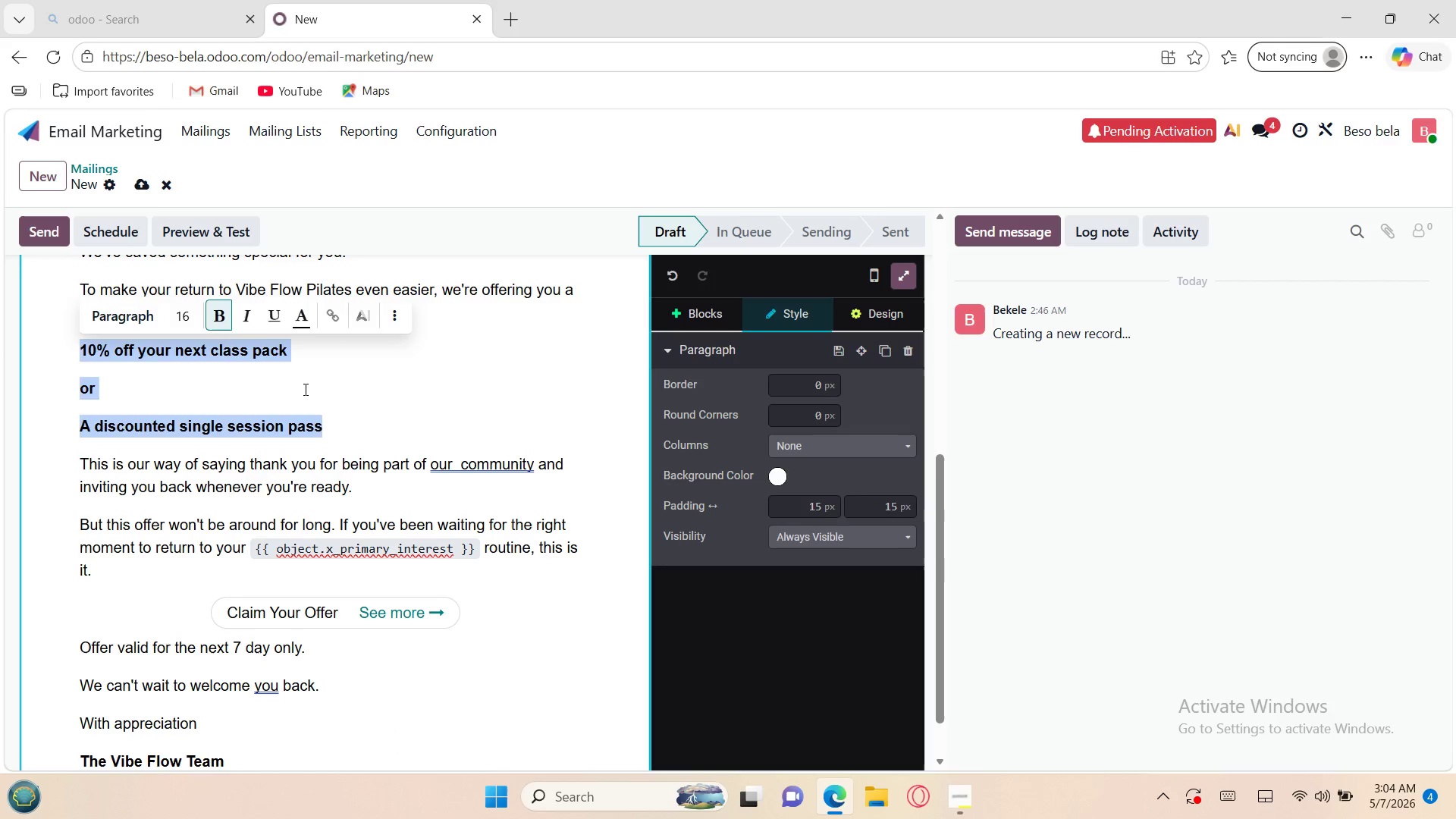 
left_click([307, 389])
 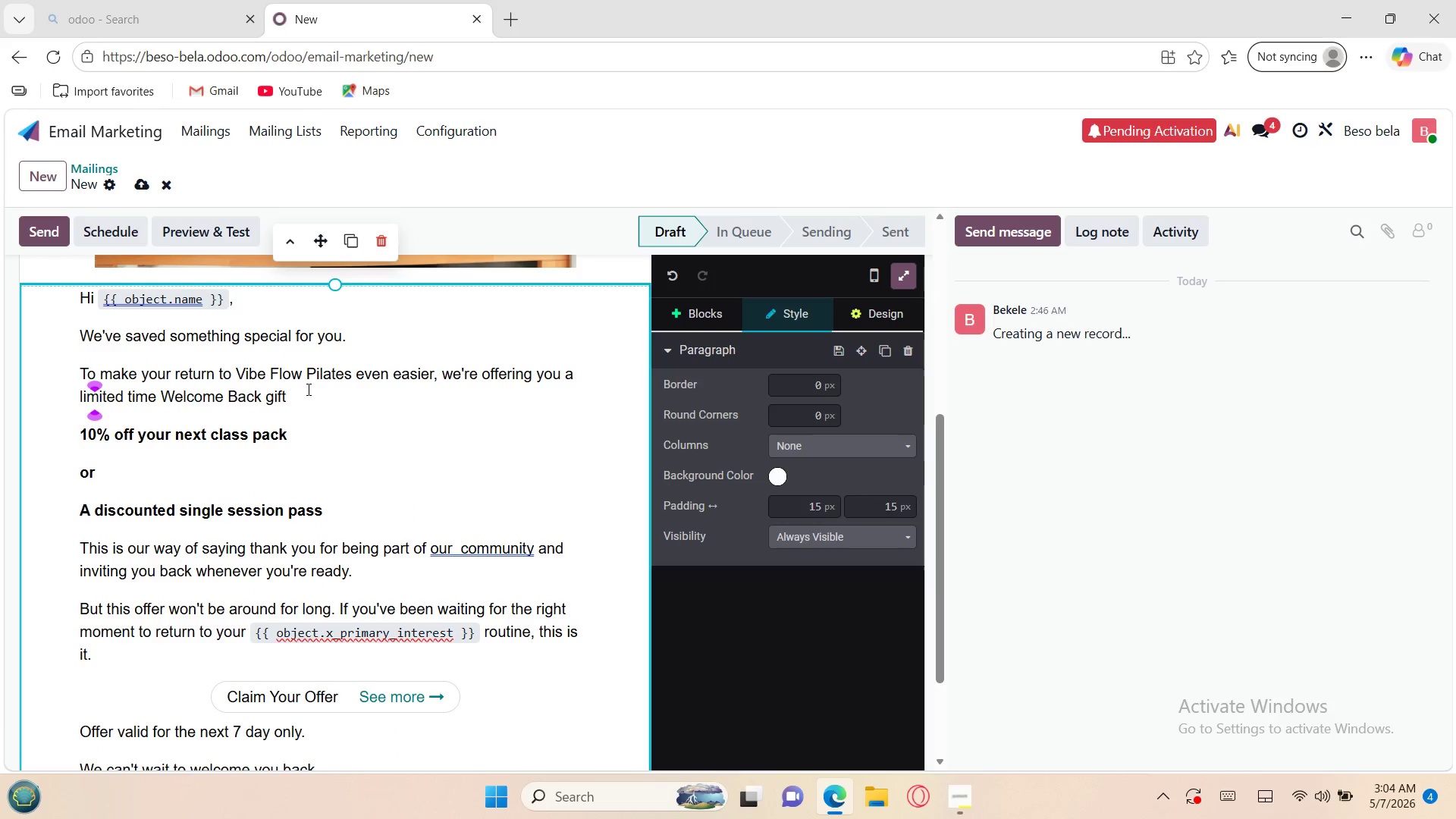 
right_click([307, 389])
 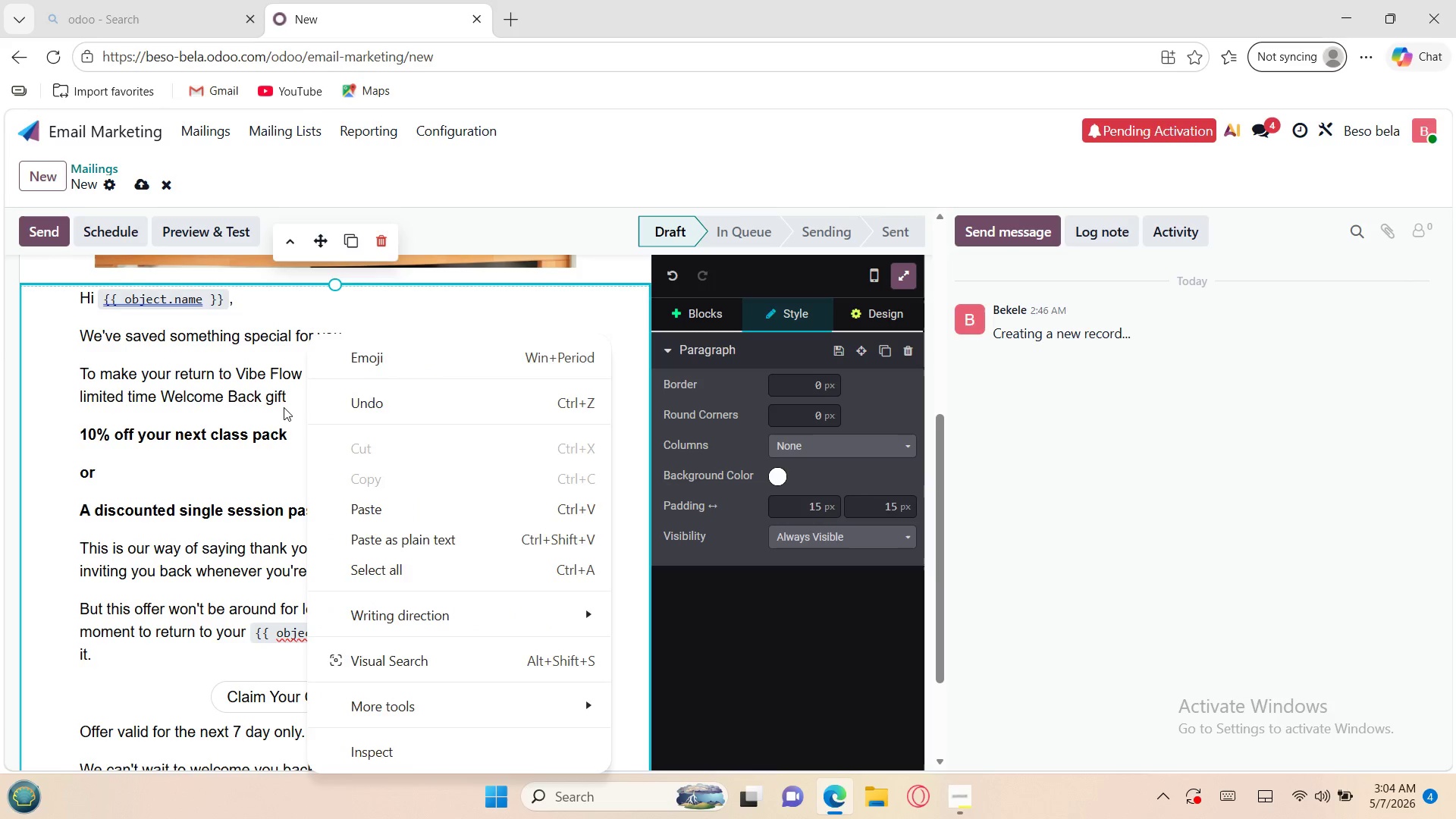 
left_click([284, 408])
 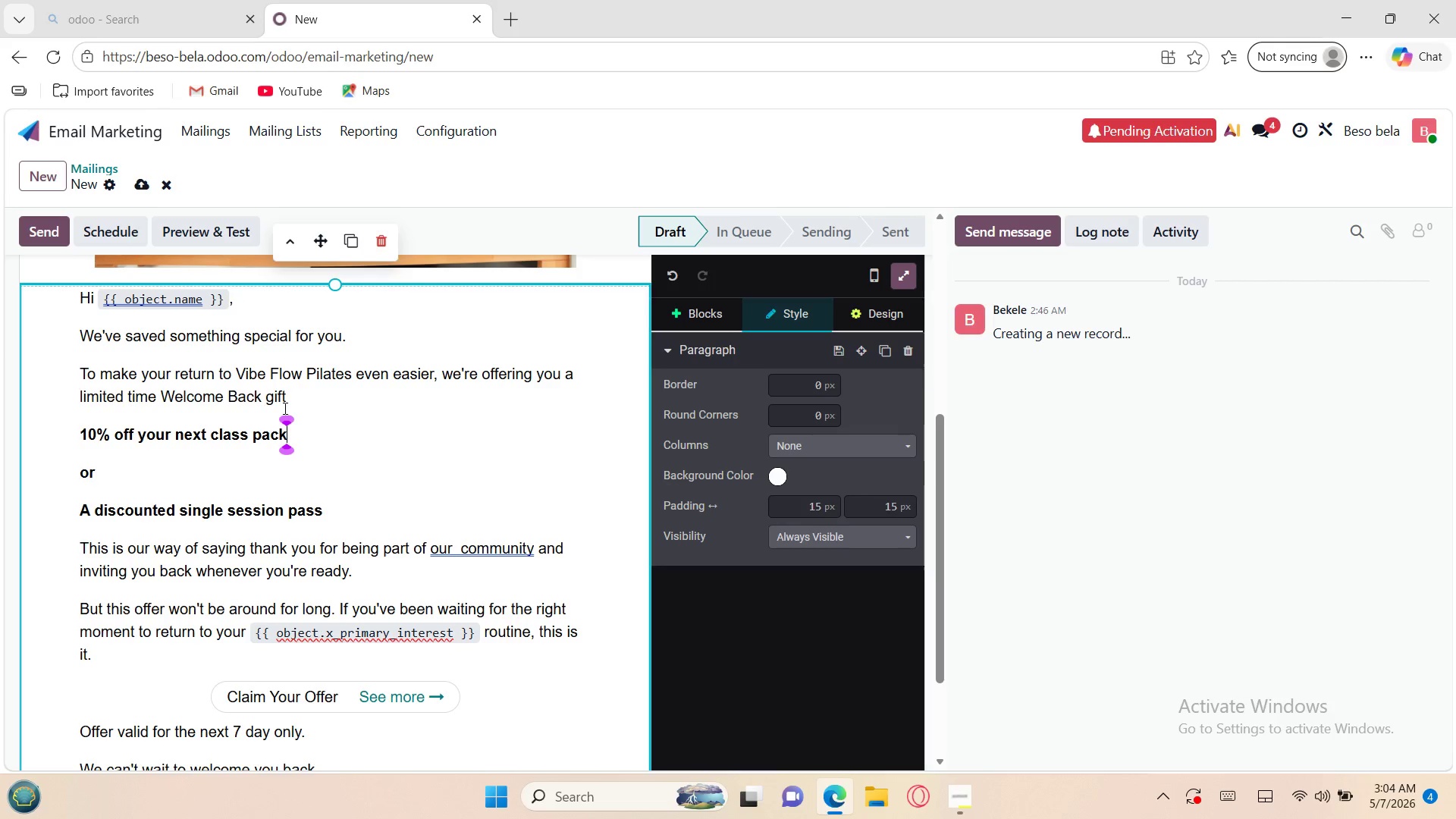 
wait(8.26)
 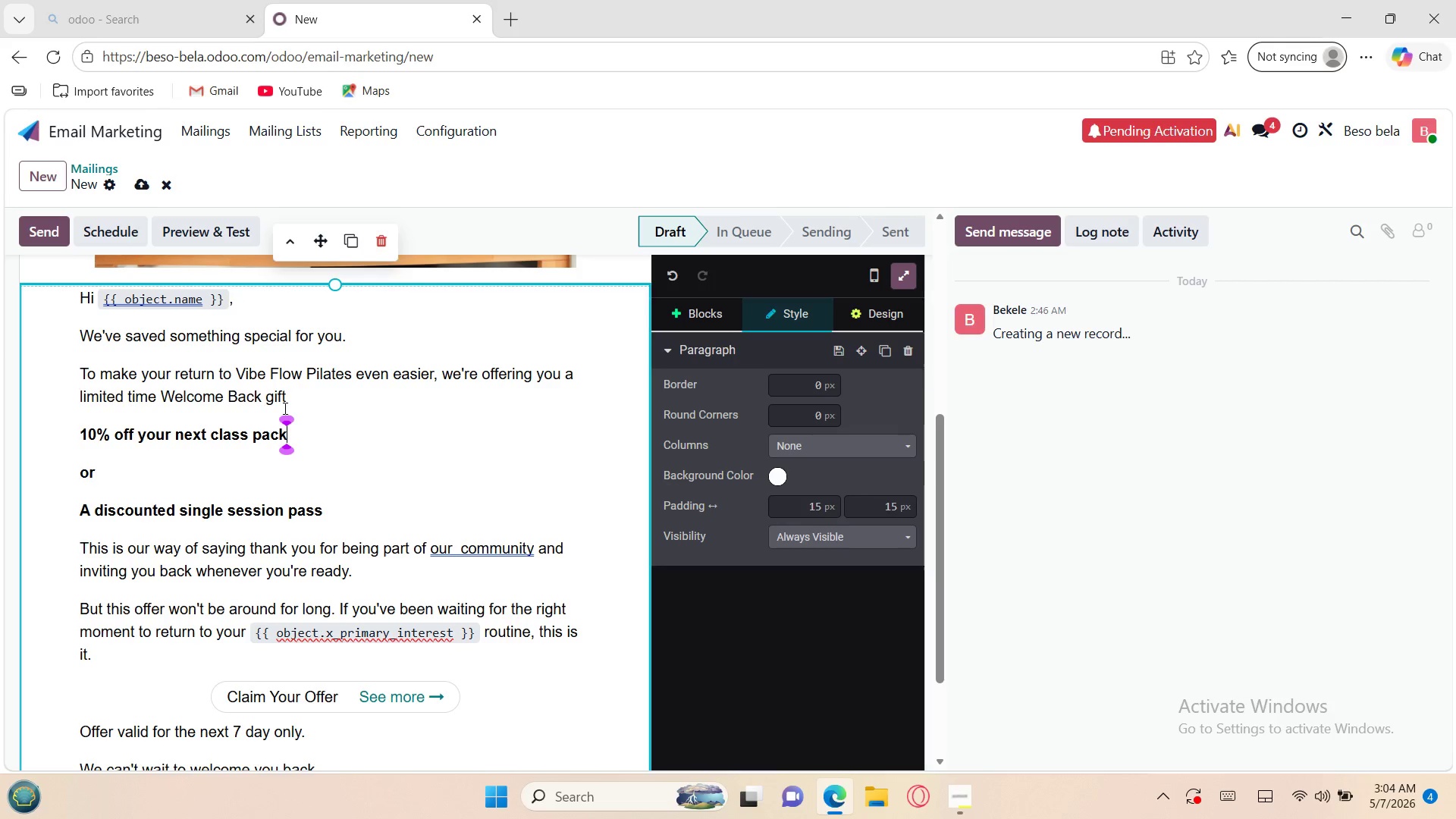 
left_click([58, 388])
 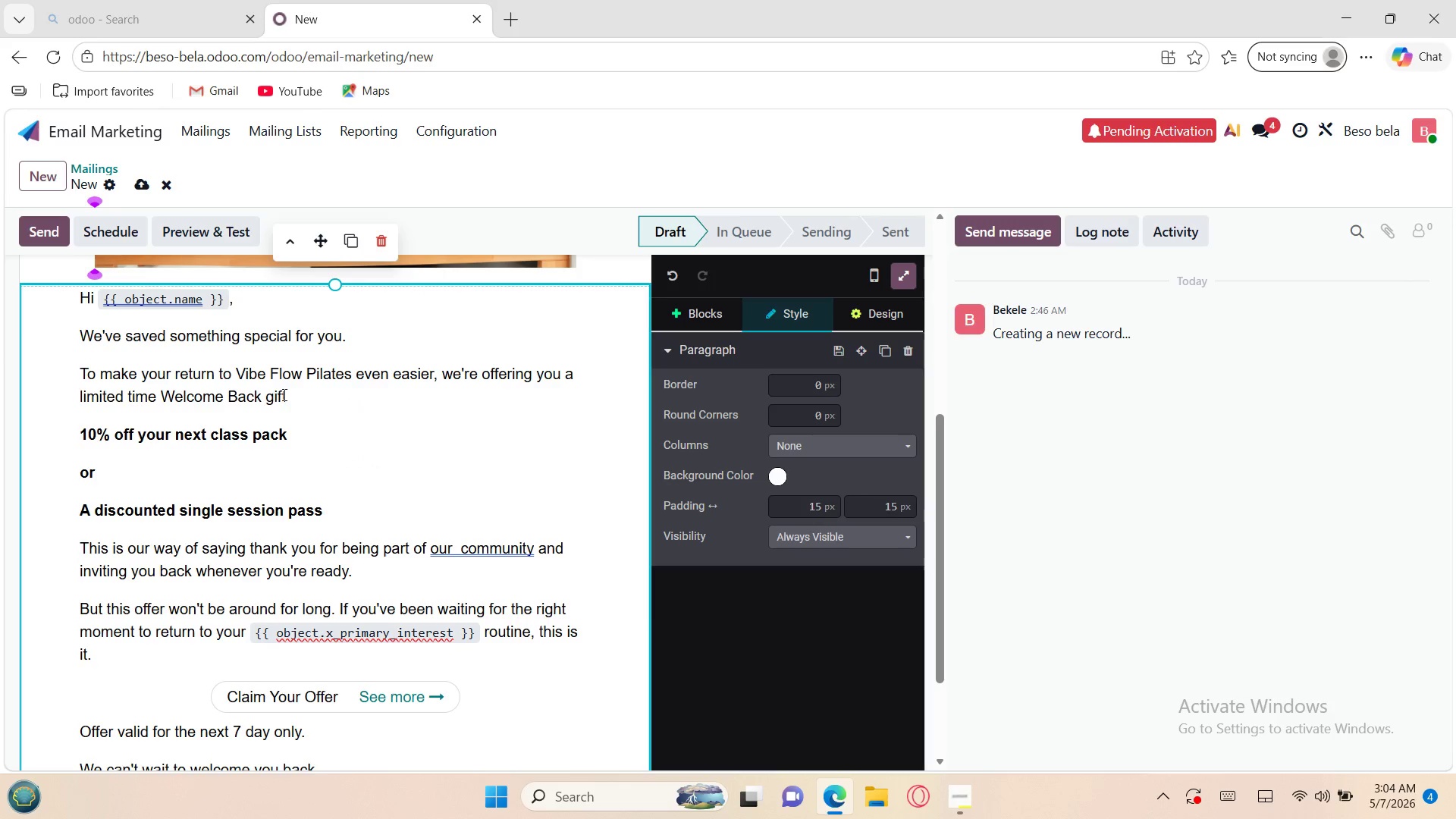 
left_click_drag(start_coordinate=[296, 388], to_coordinate=[71, 397])
 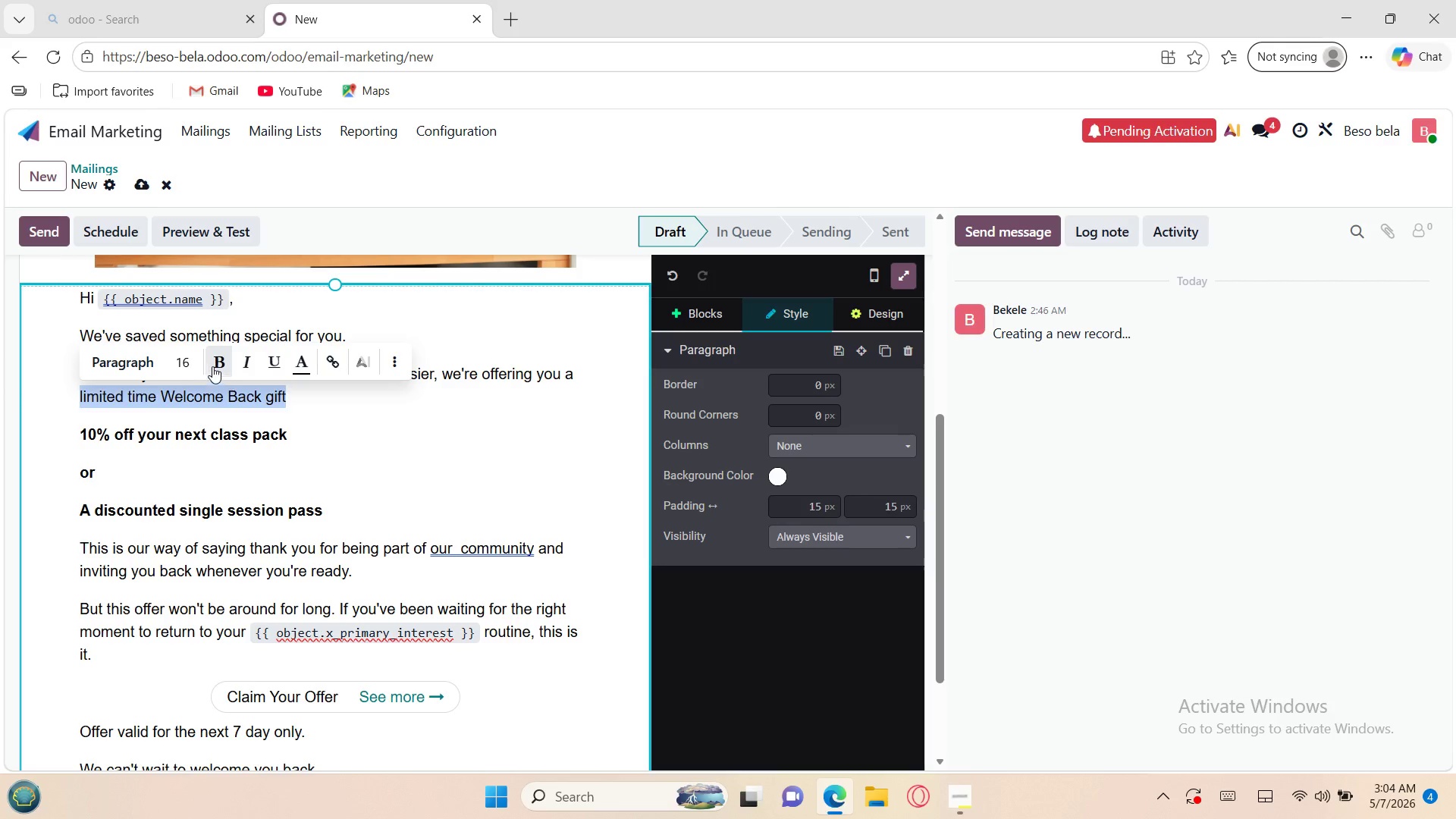 
left_click([215, 365])
 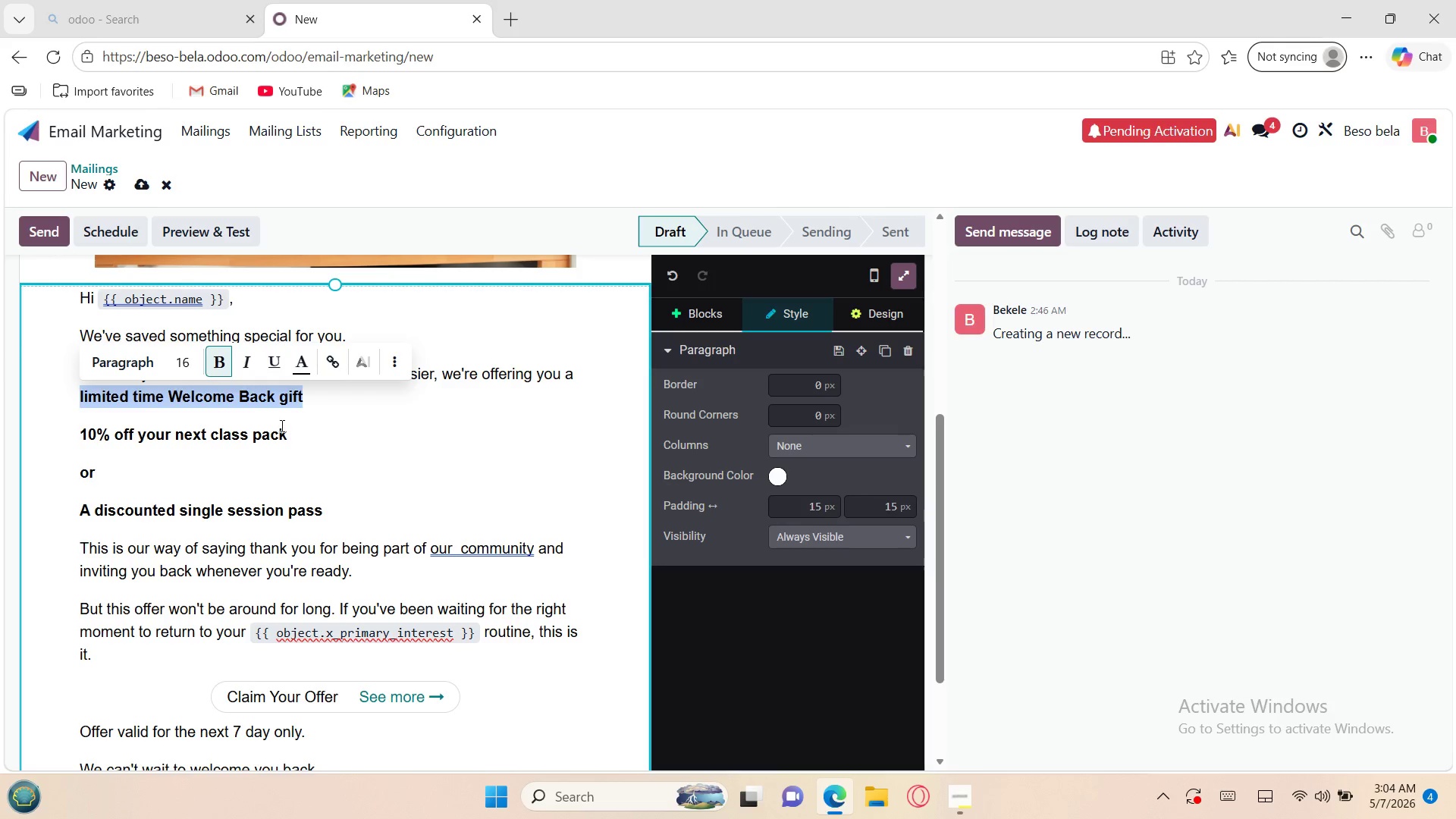 
left_click([281, 425])
 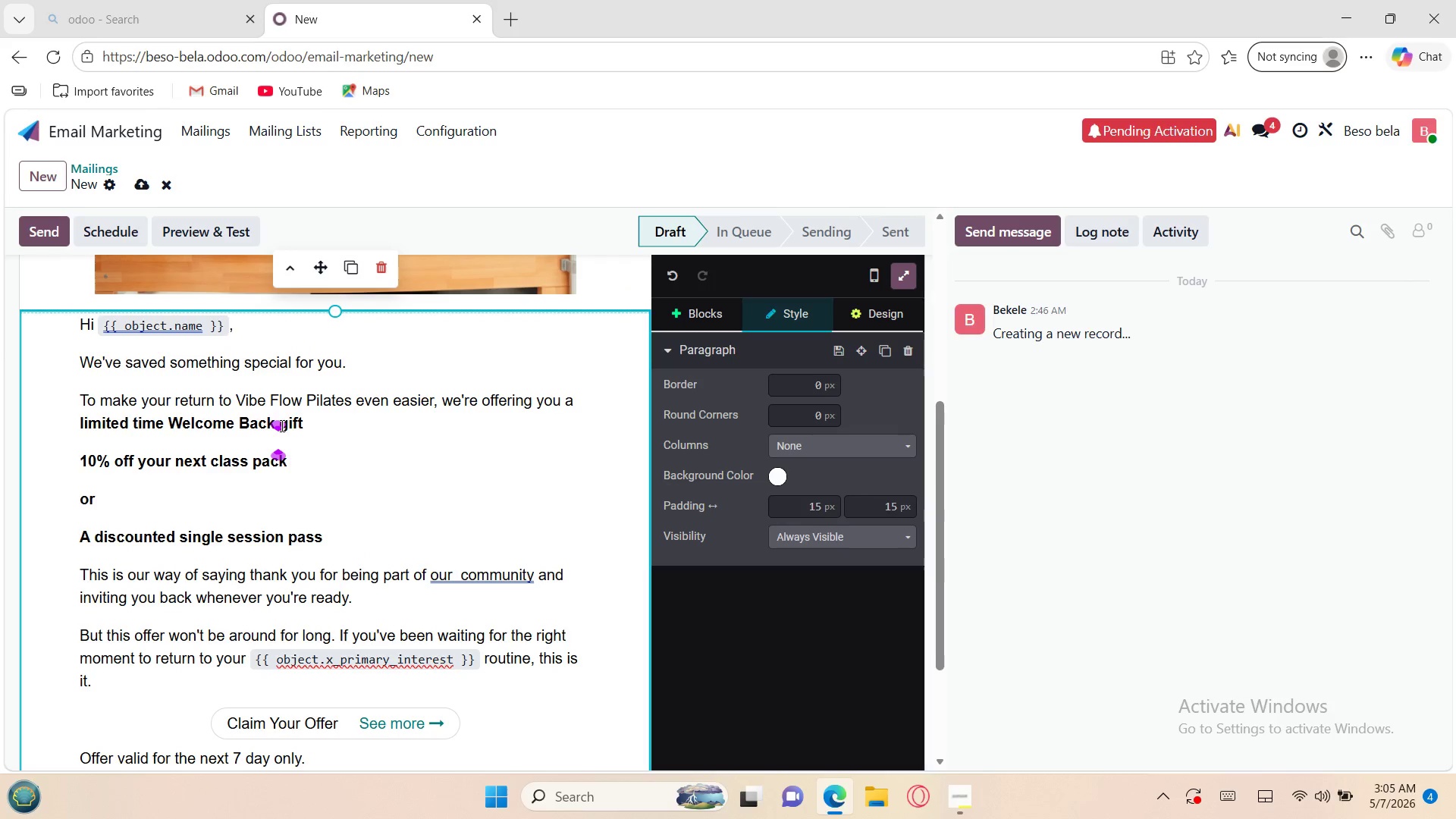 
wait(10.84)
 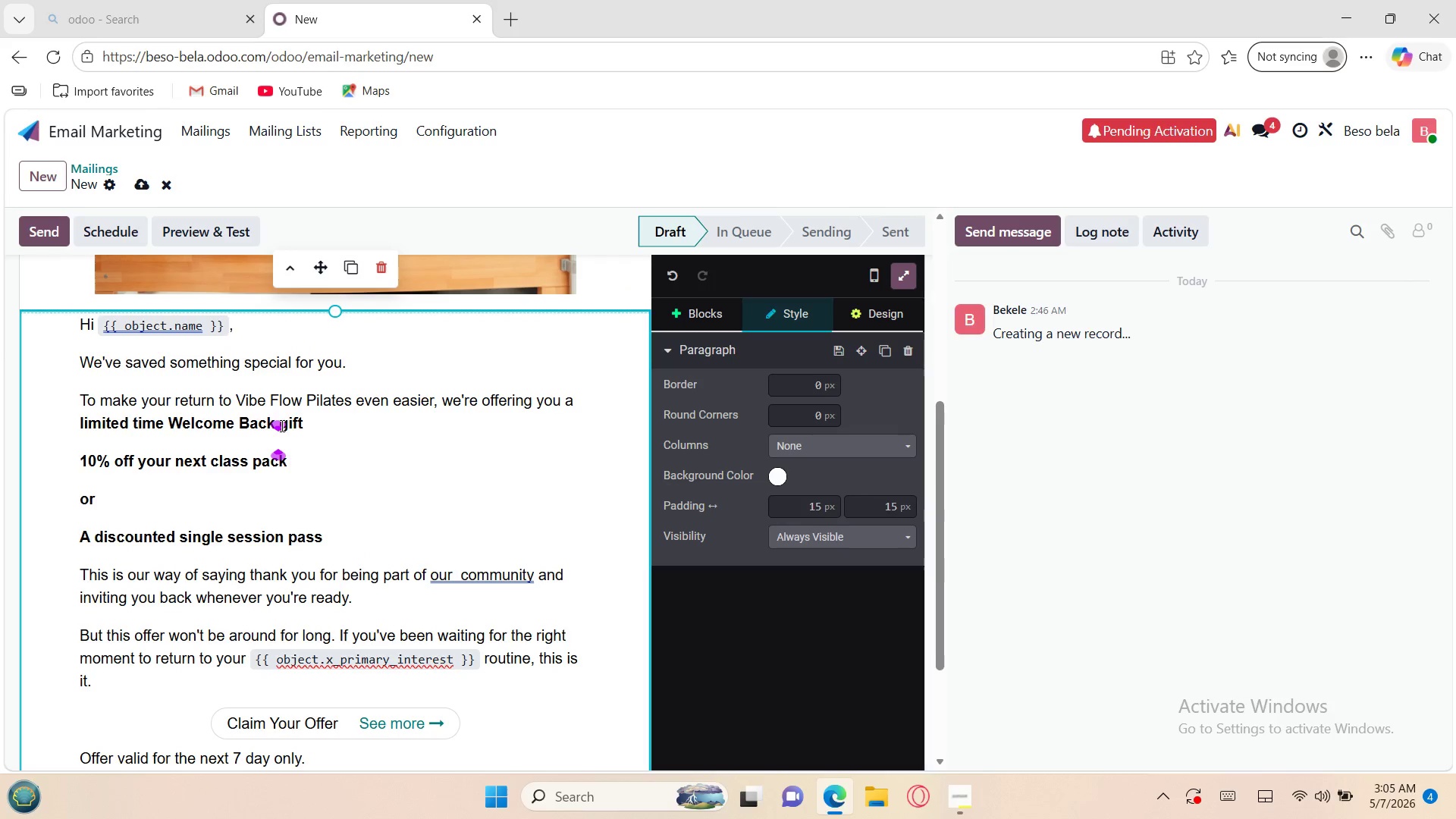 
left_click([858, 318])
 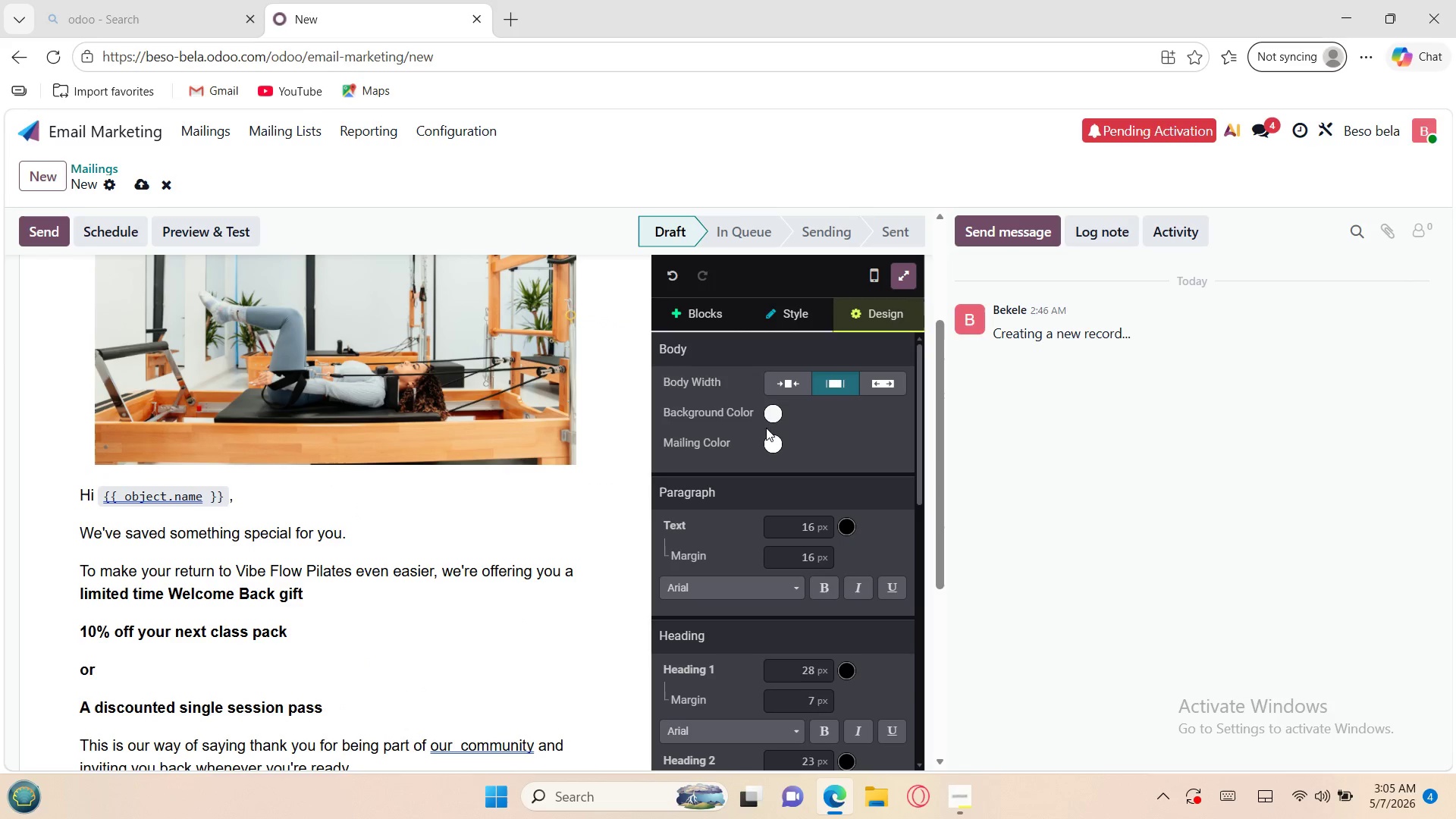 
left_click([765, 441])
 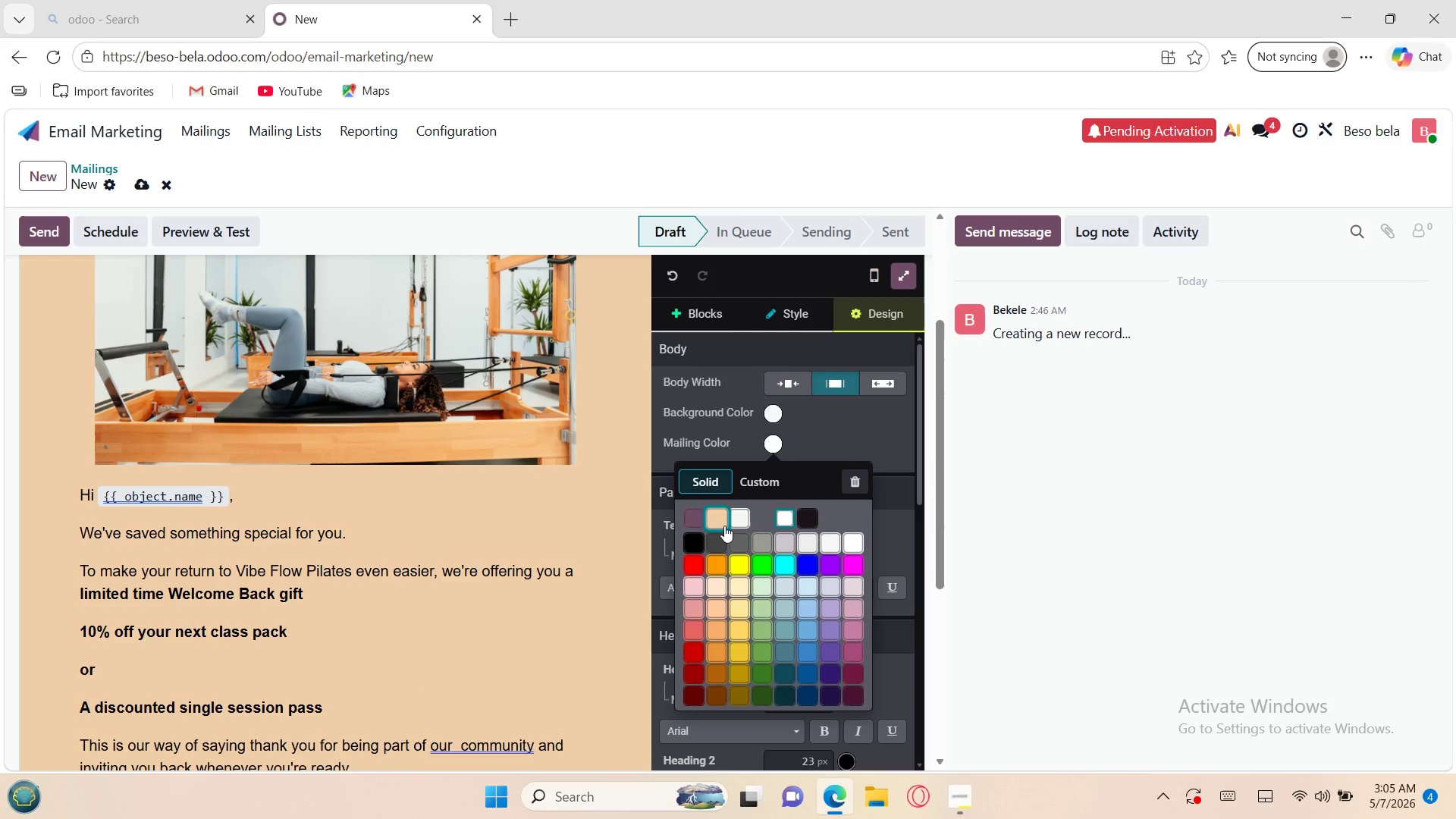 
left_click([720, 523])
 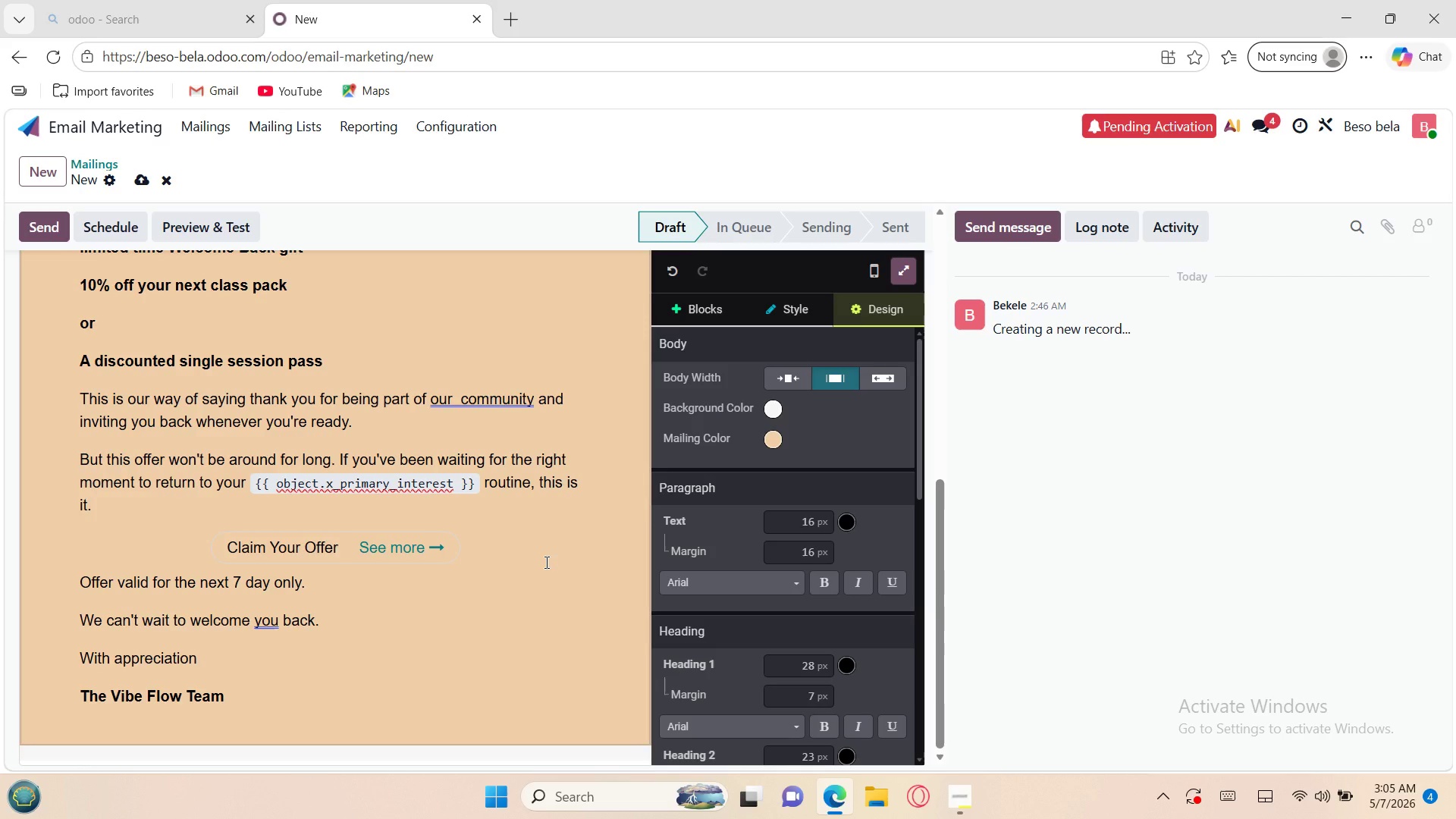 
wait(8.56)
 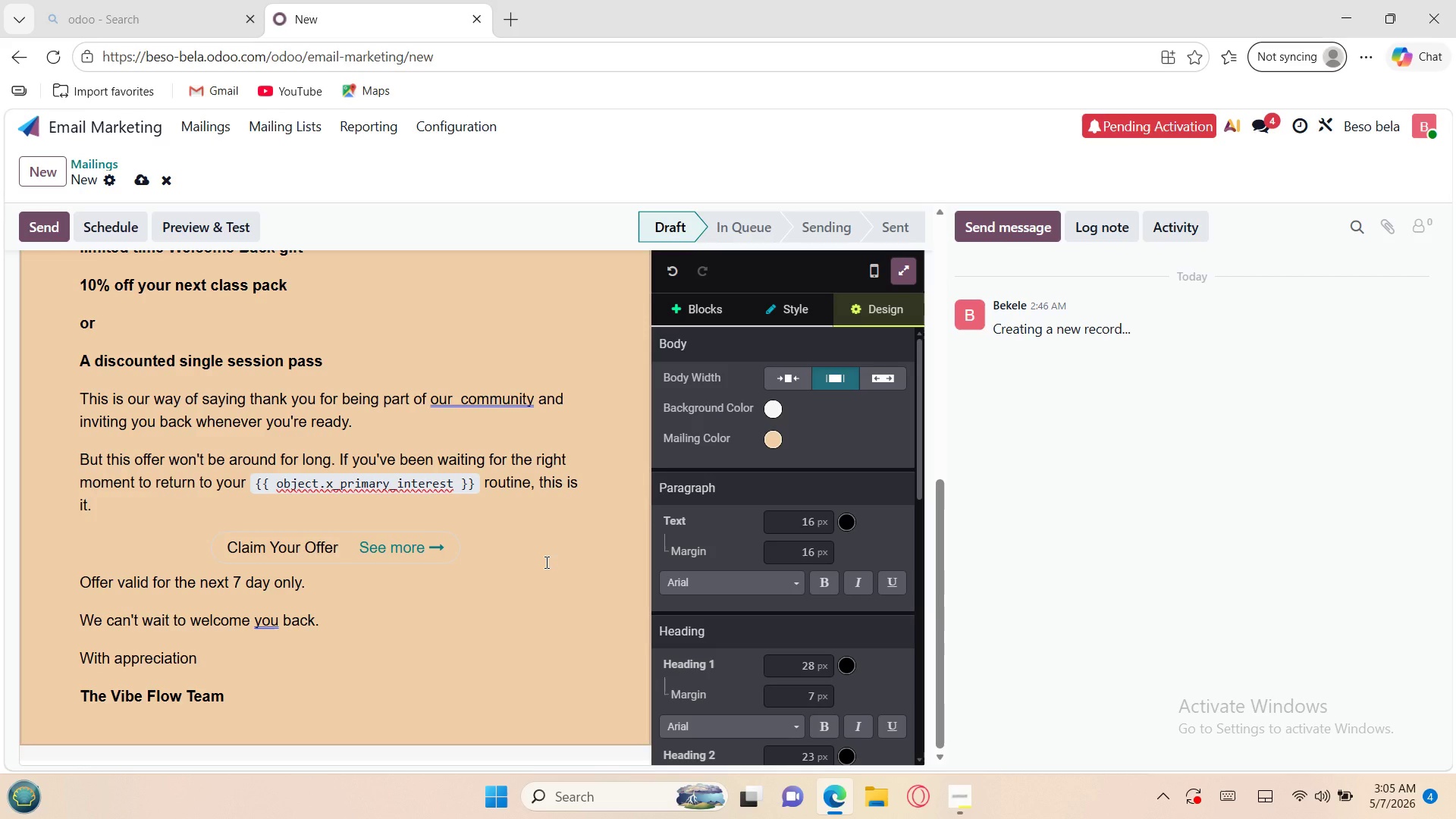 
left_click([460, 410])
 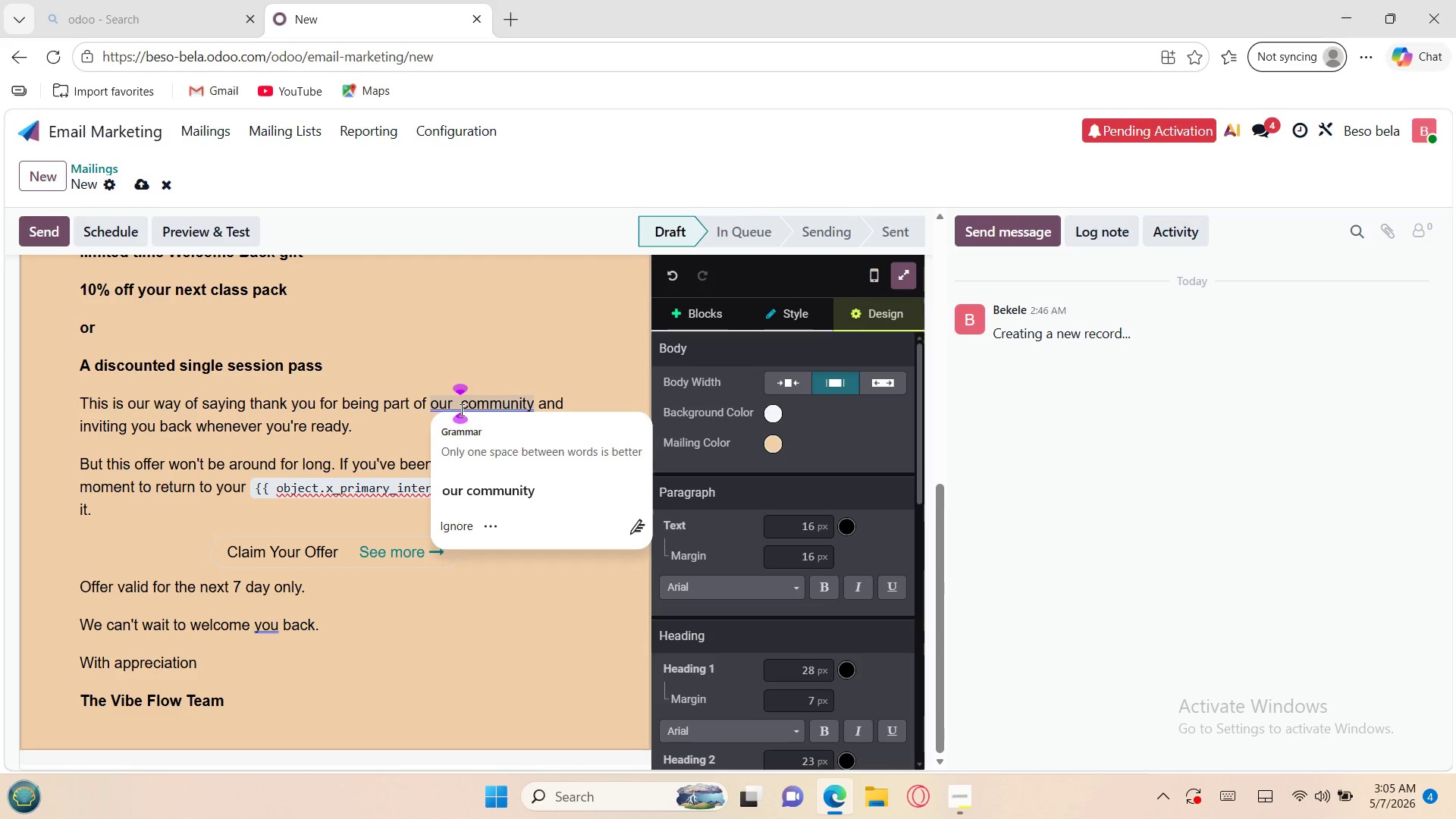 
key(Backspace)
 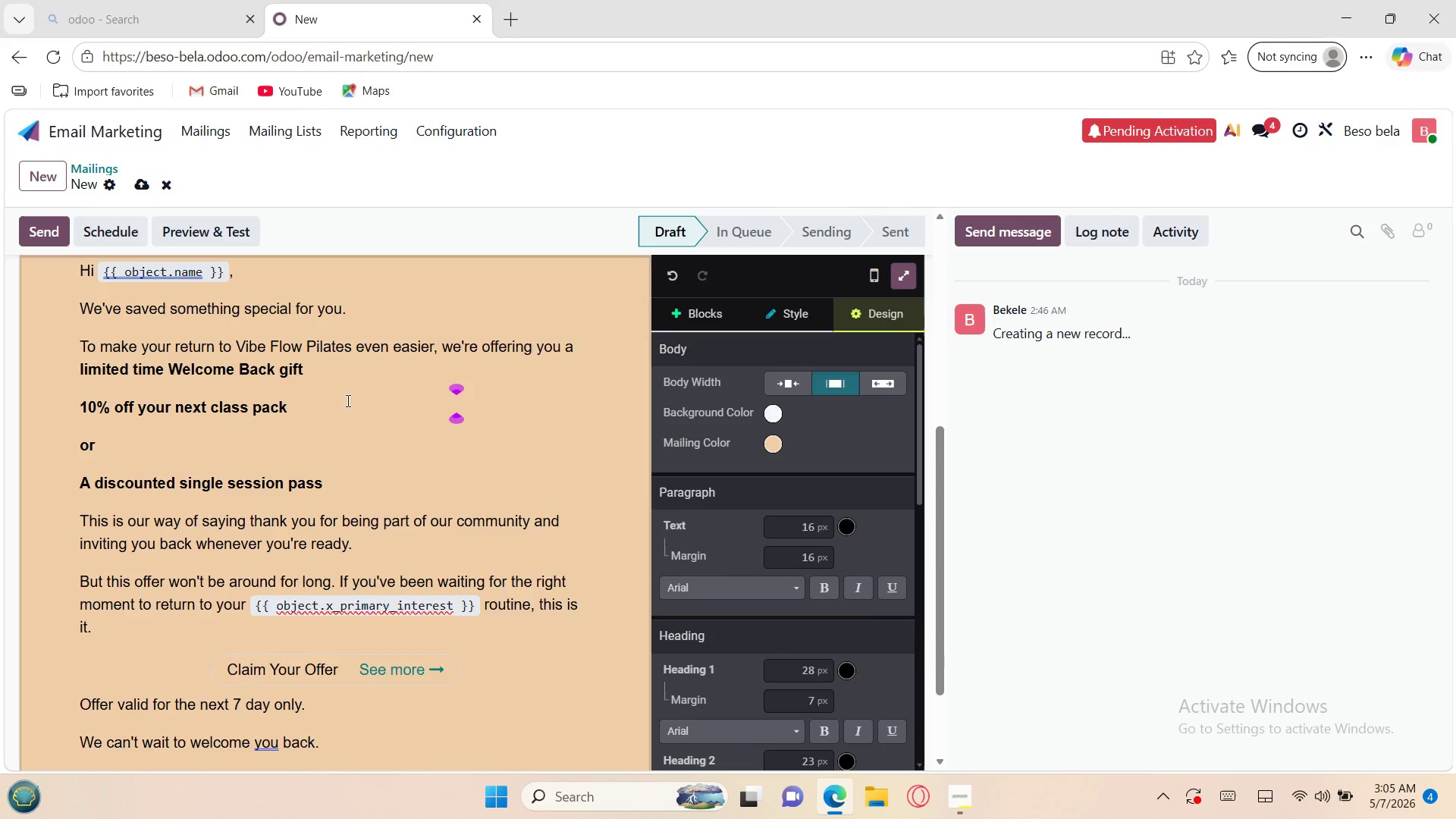 
wait(5.38)
 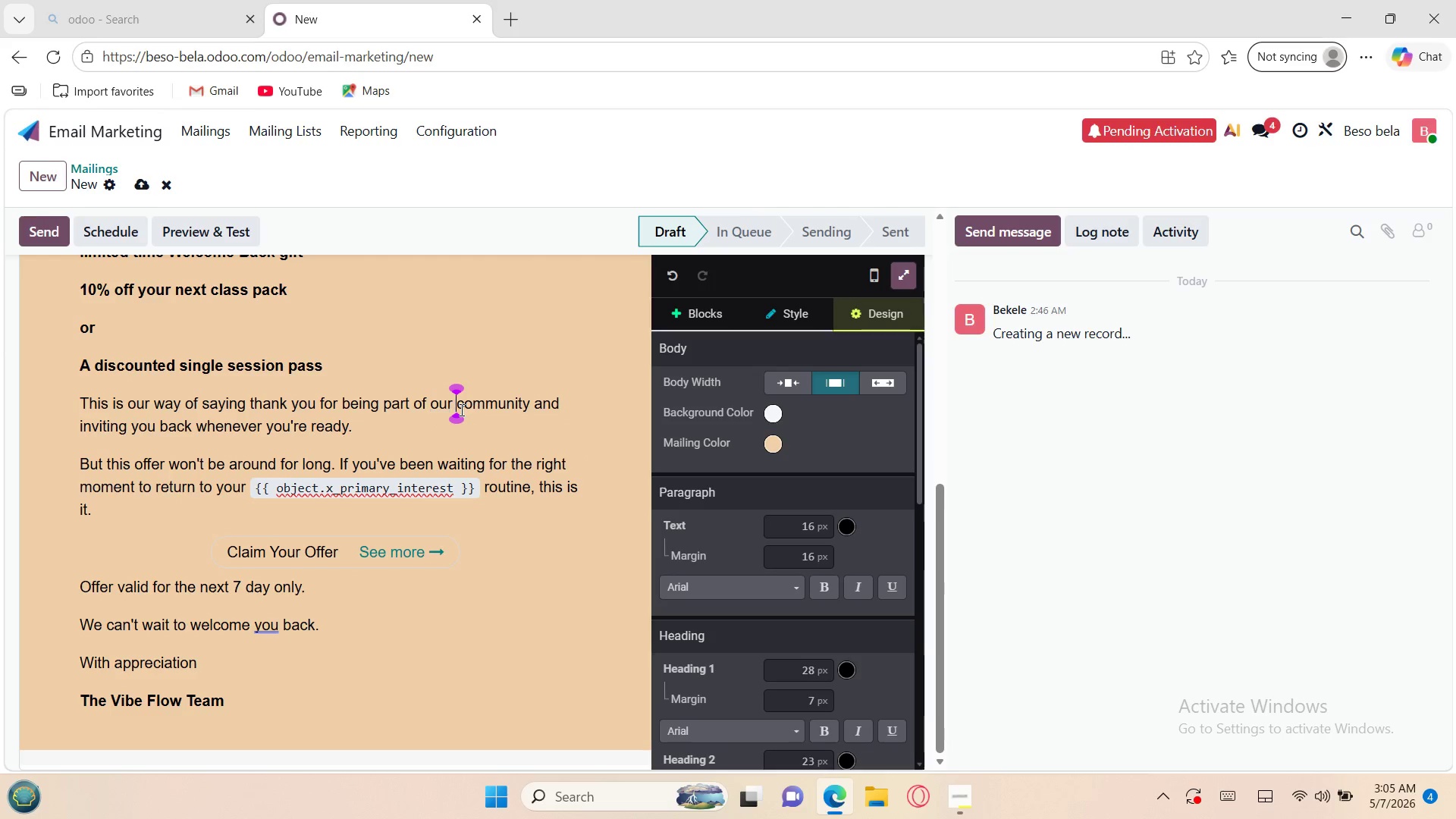 
left_click([347, 400])
 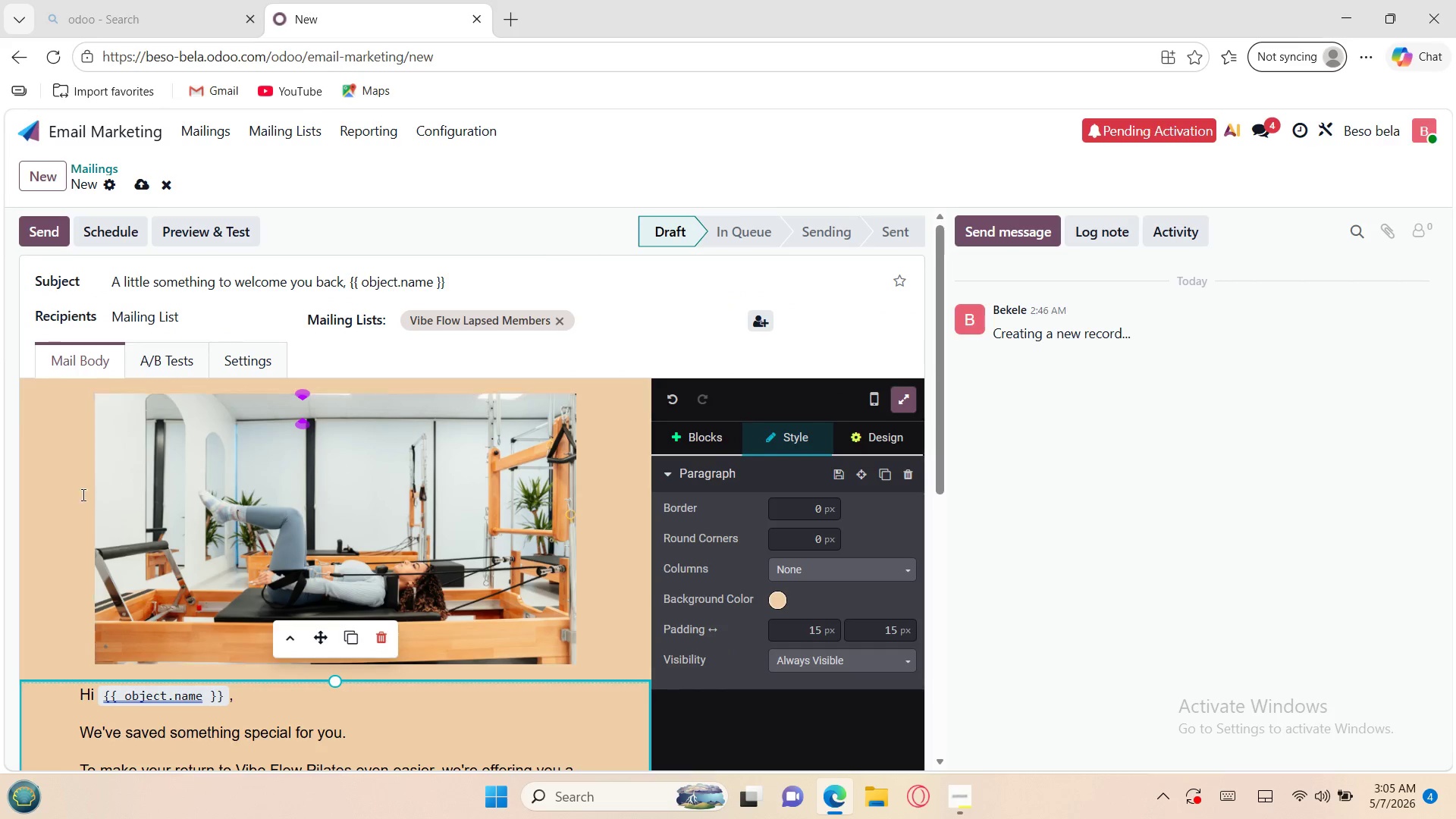 
wait(6.11)
 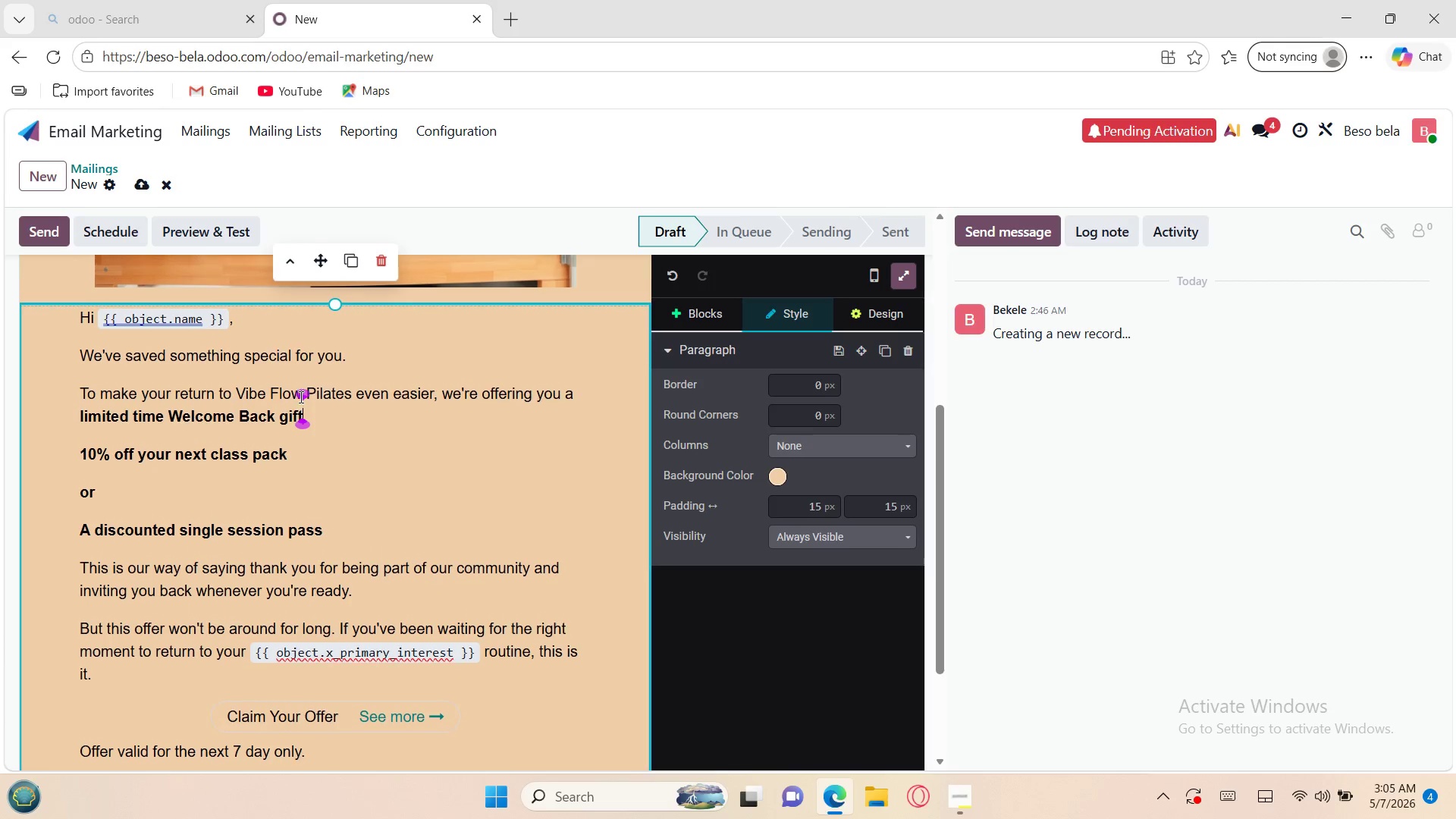 
left_click([119, 499])
 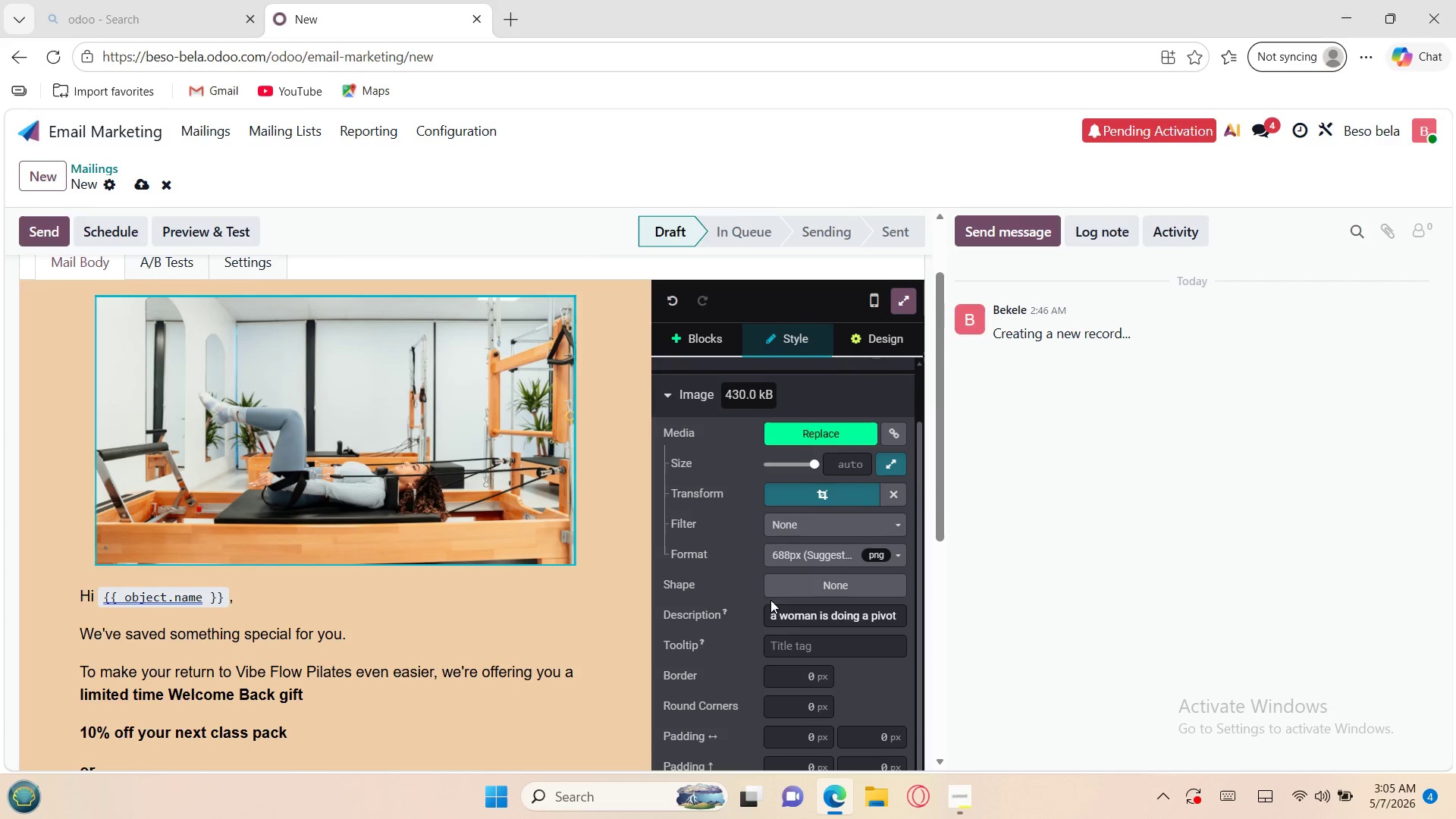 
wait(10.31)
 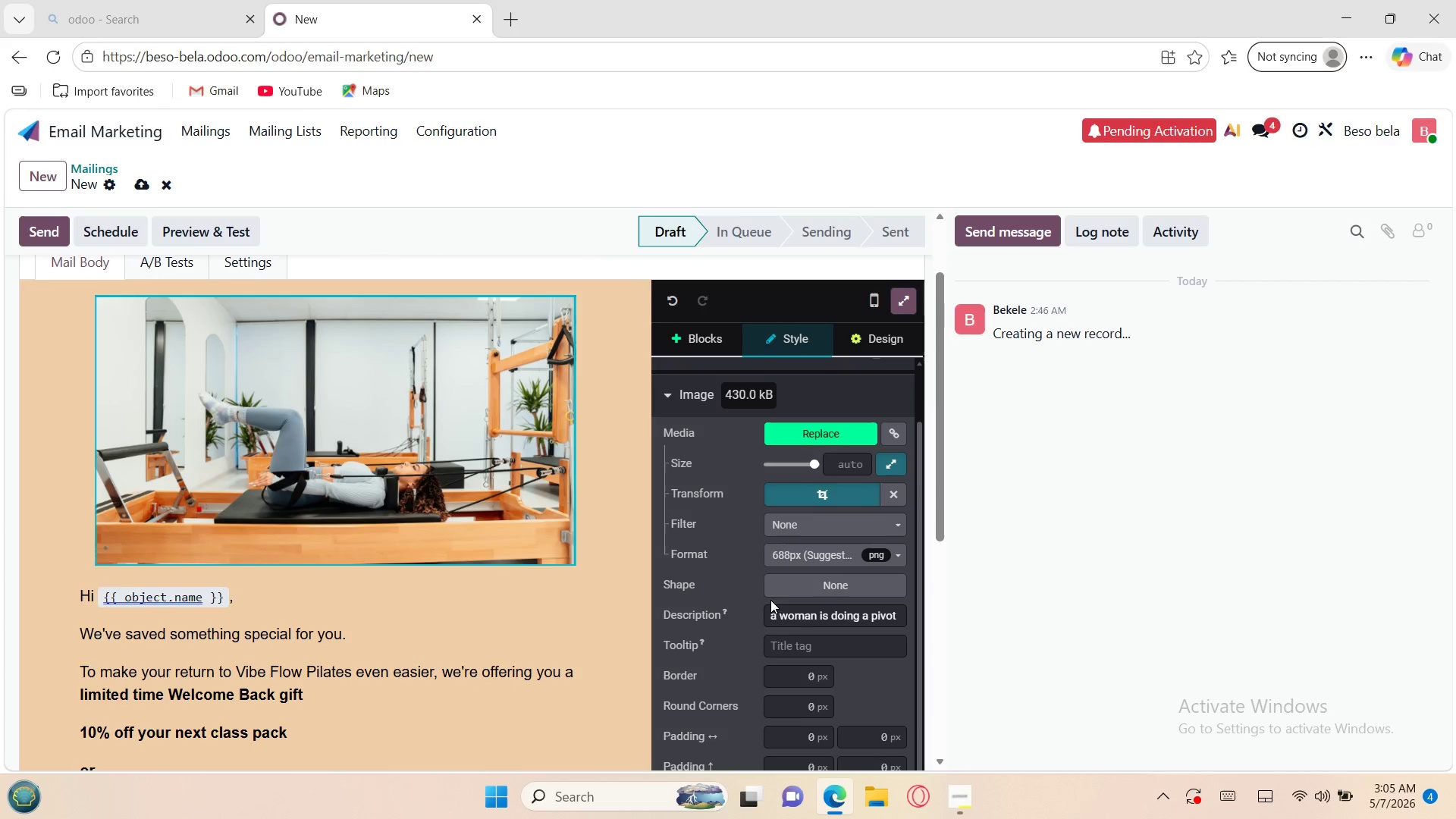 
left_click([193, 124])
 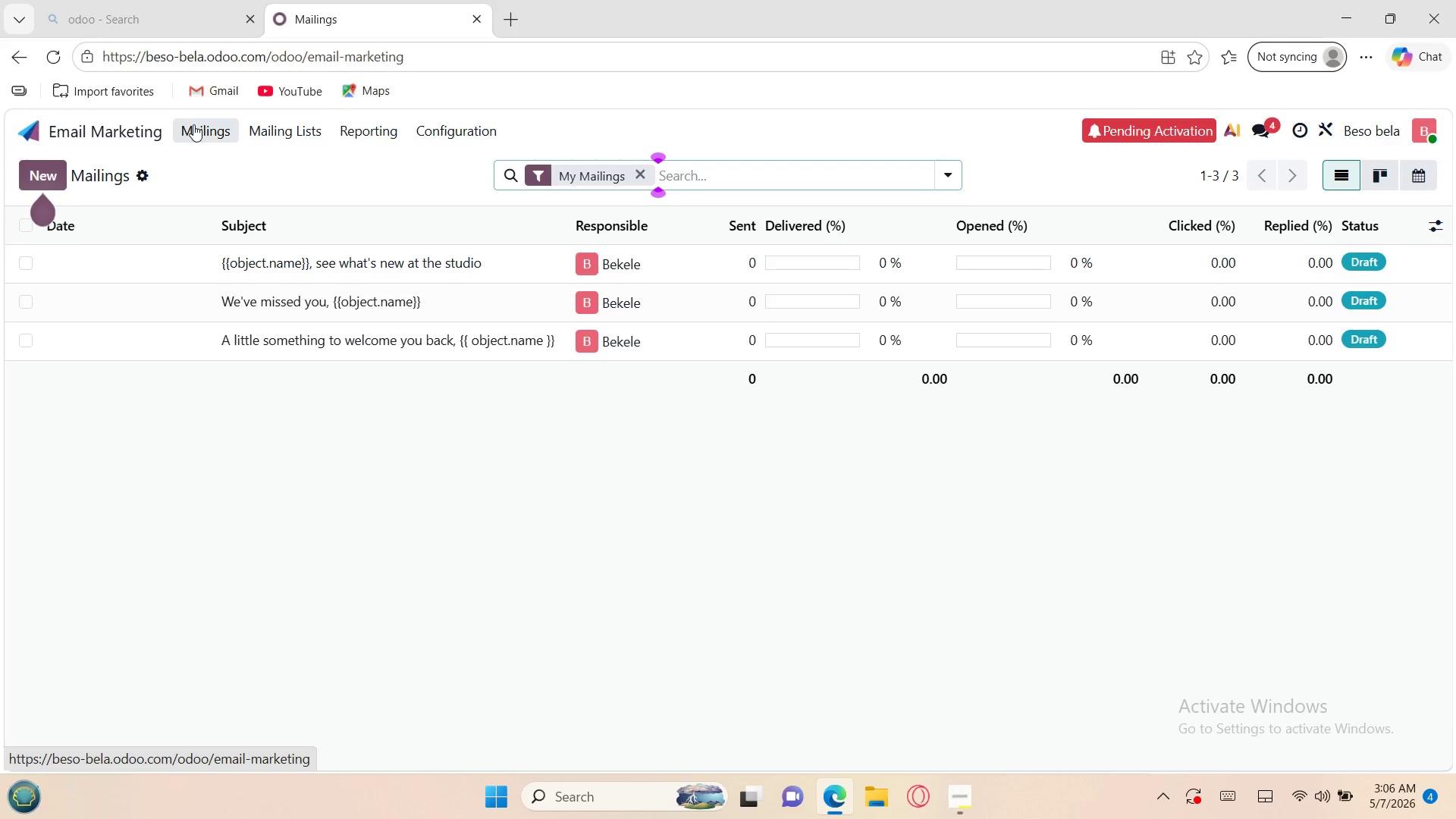 
wait(35.47)
 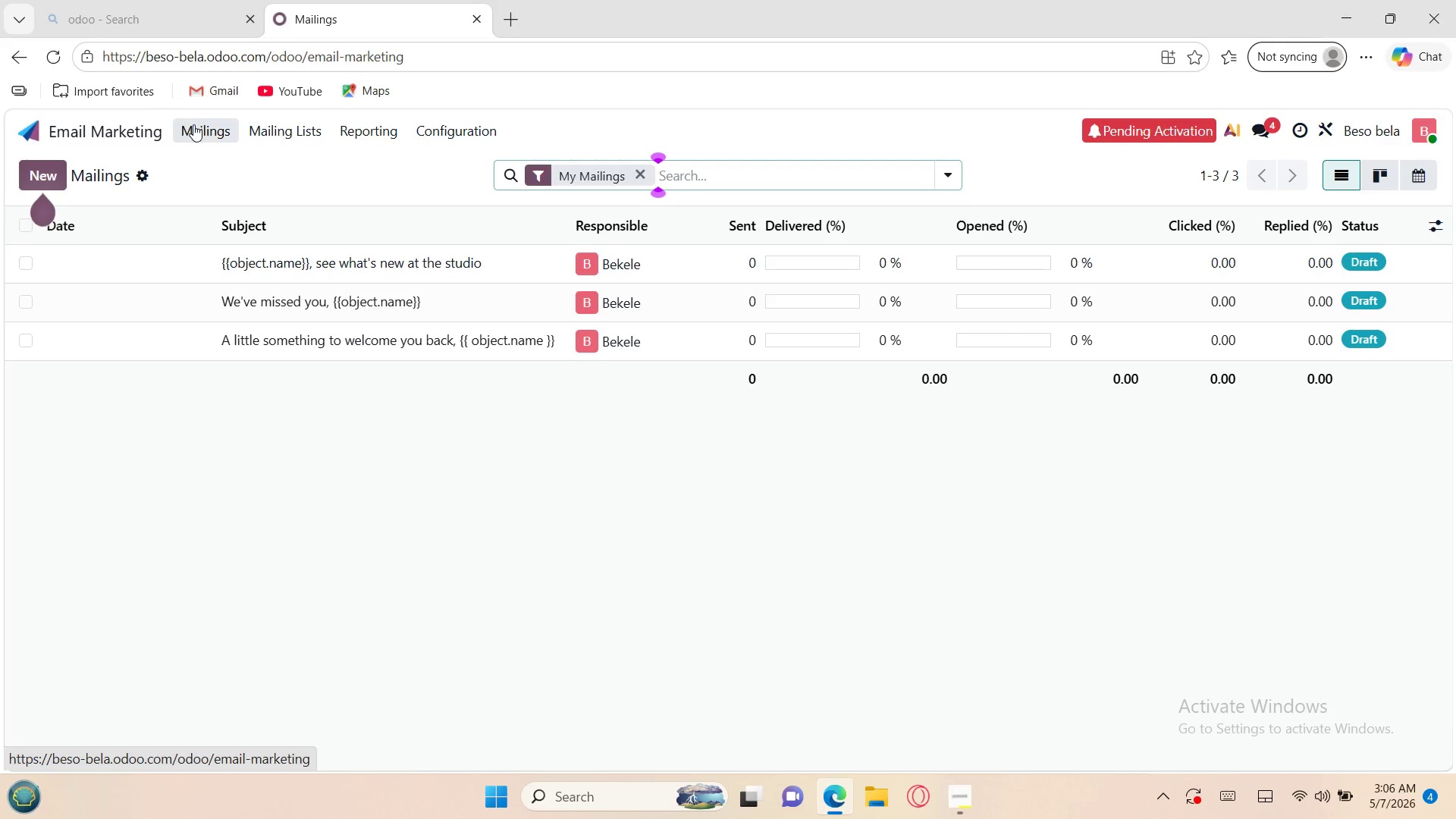 
left_click([113, 127])
 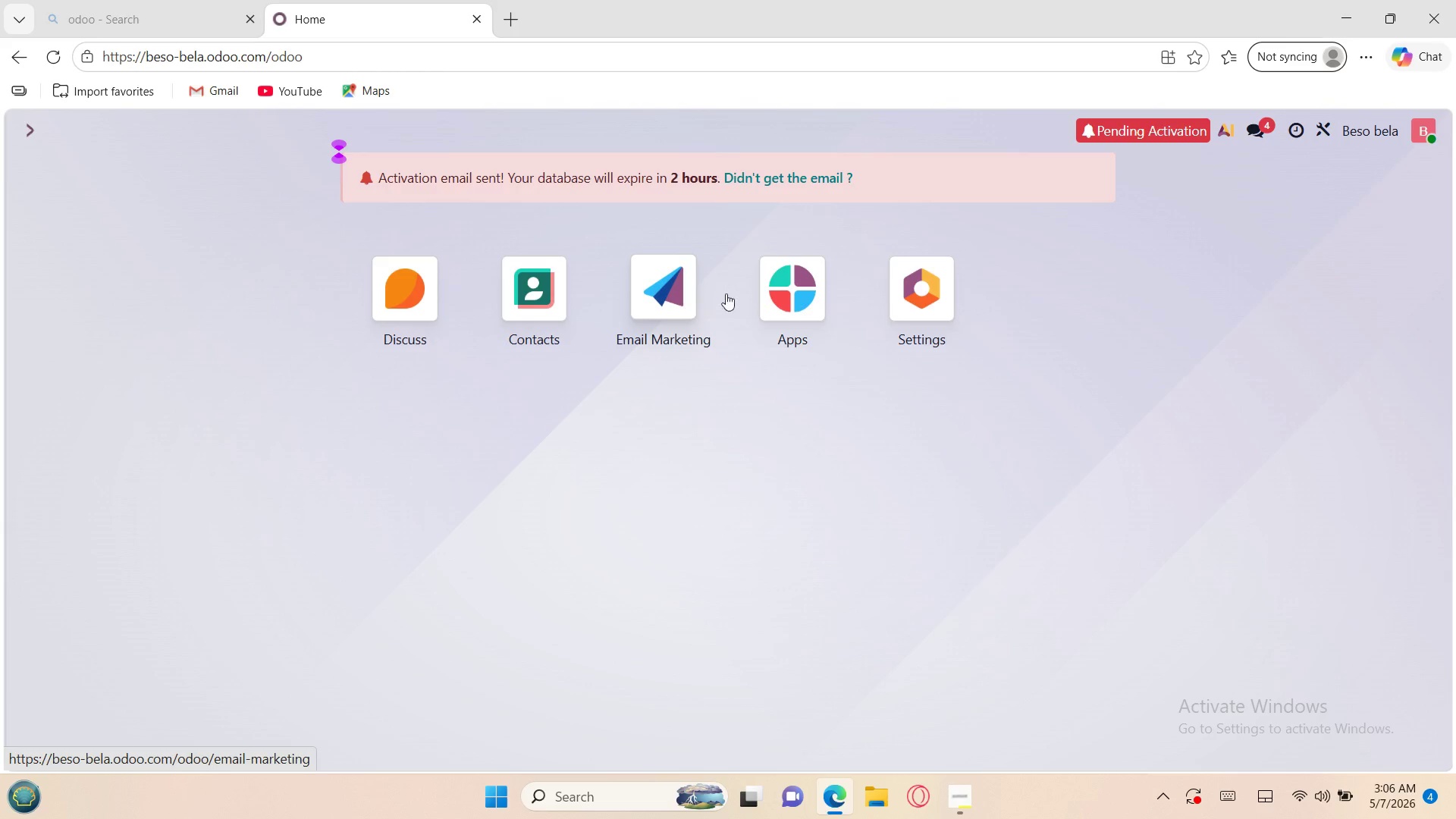 
left_click([777, 296])
 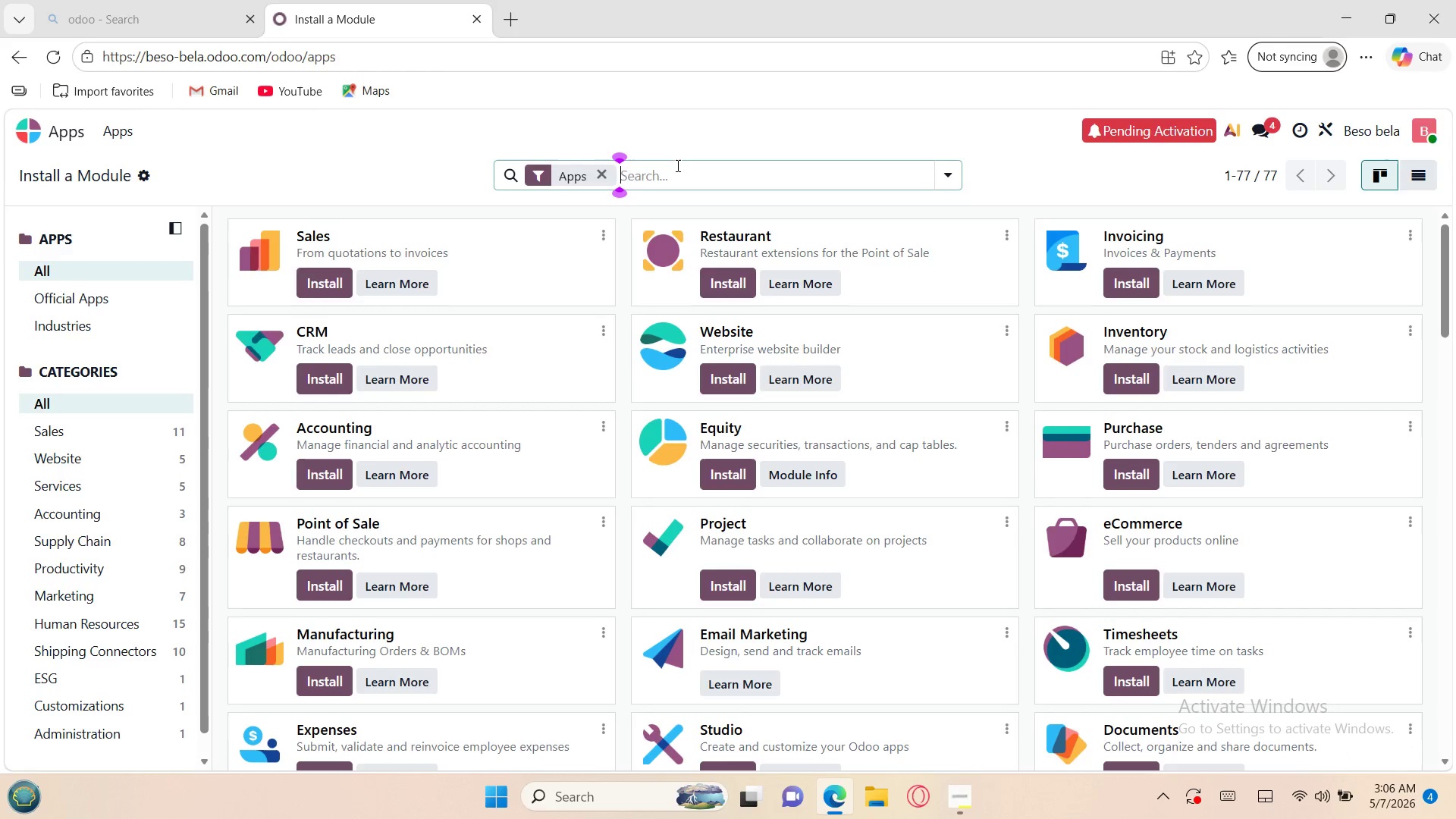 
type(marketing automation)
 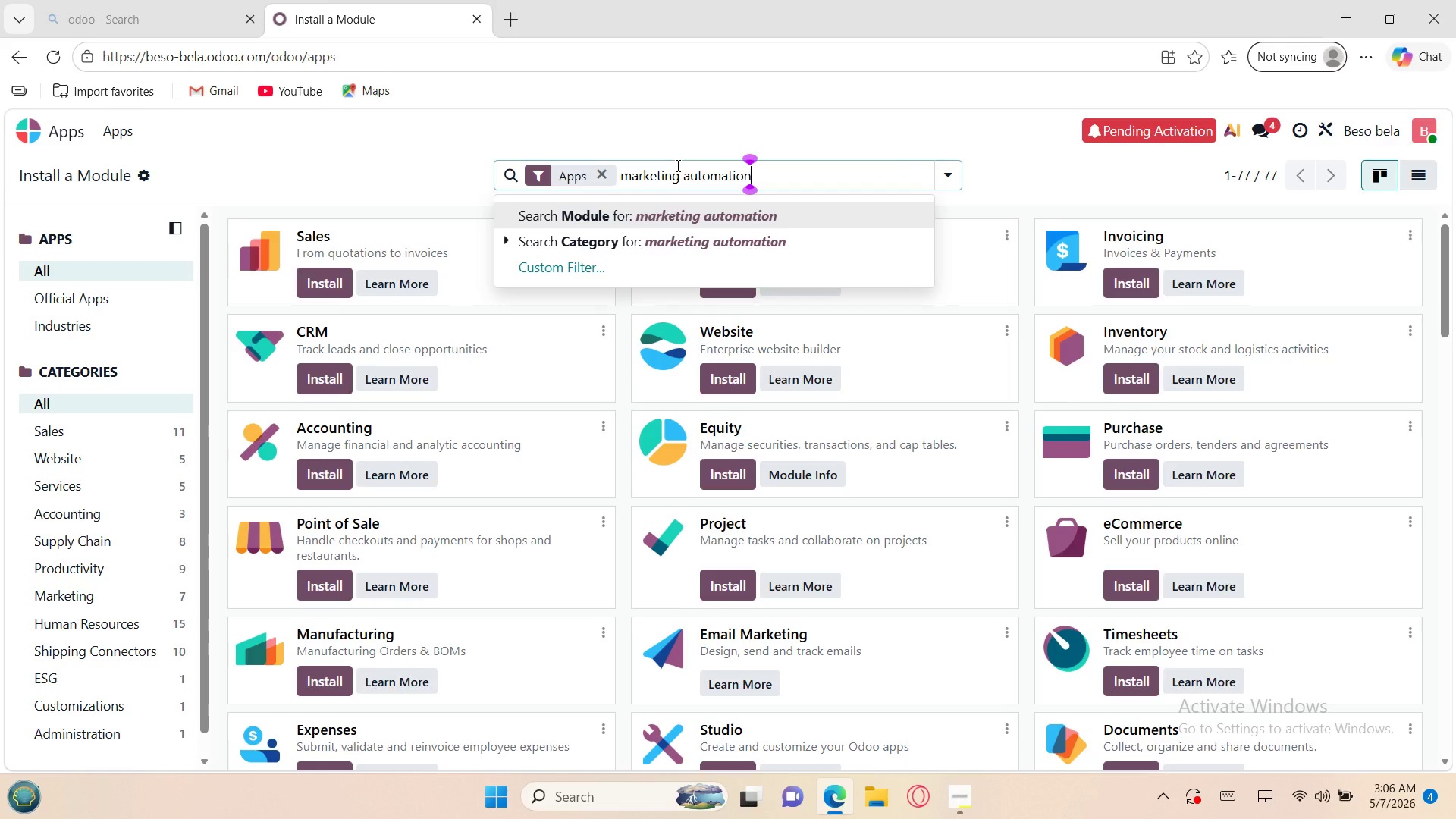 
key(Enter)
 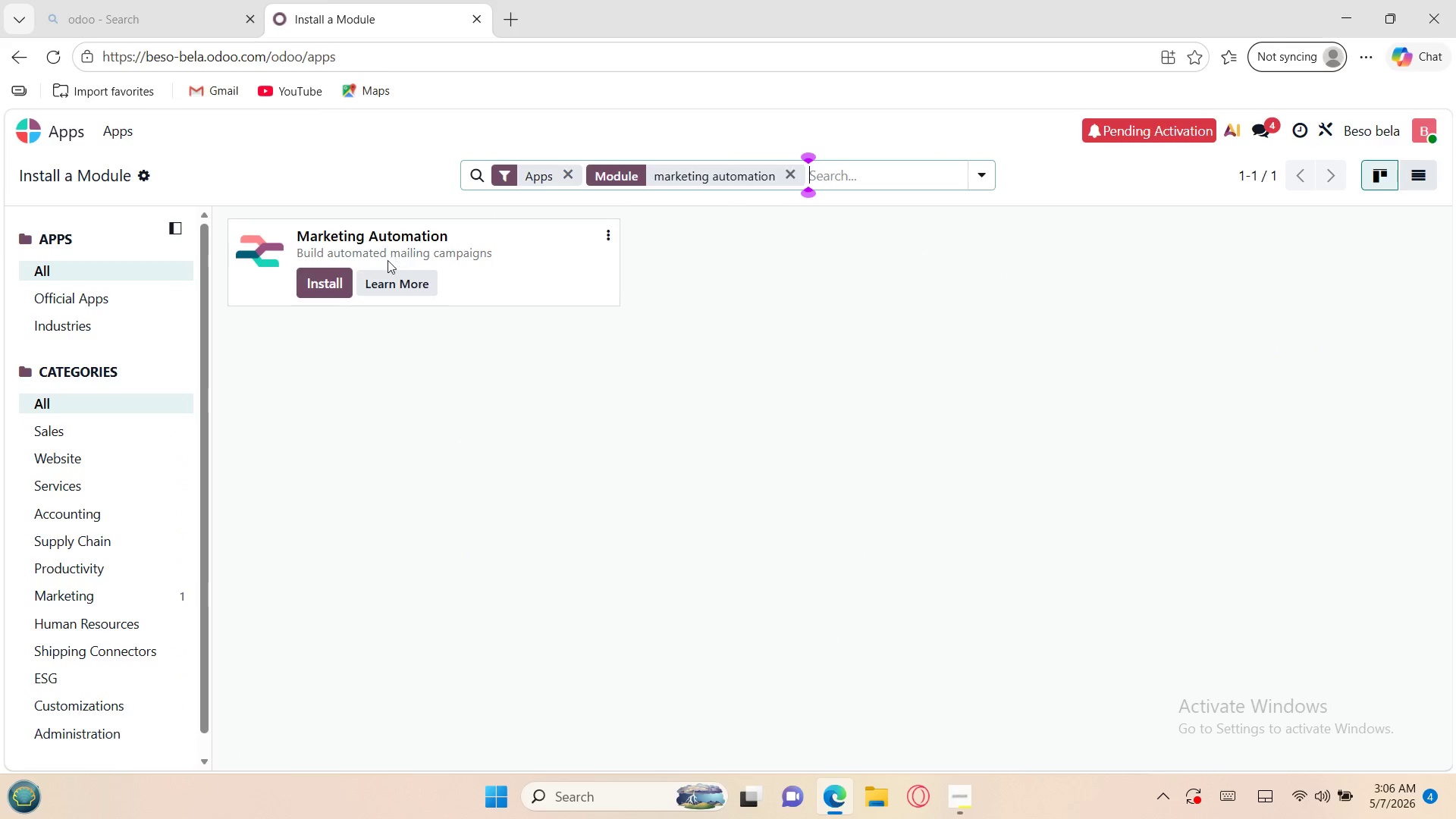 
left_click([331, 283])
 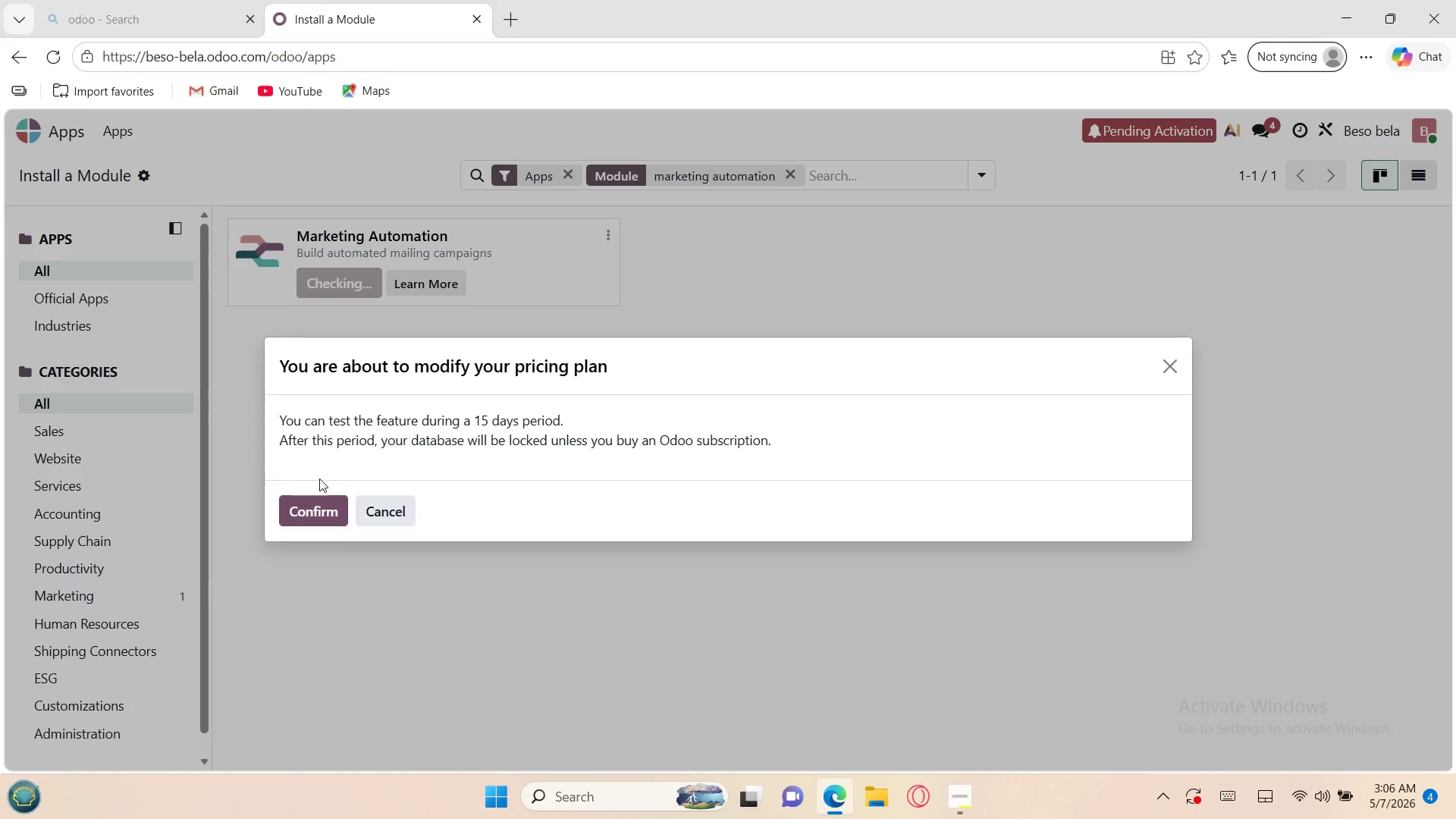 
left_click([312, 501])
 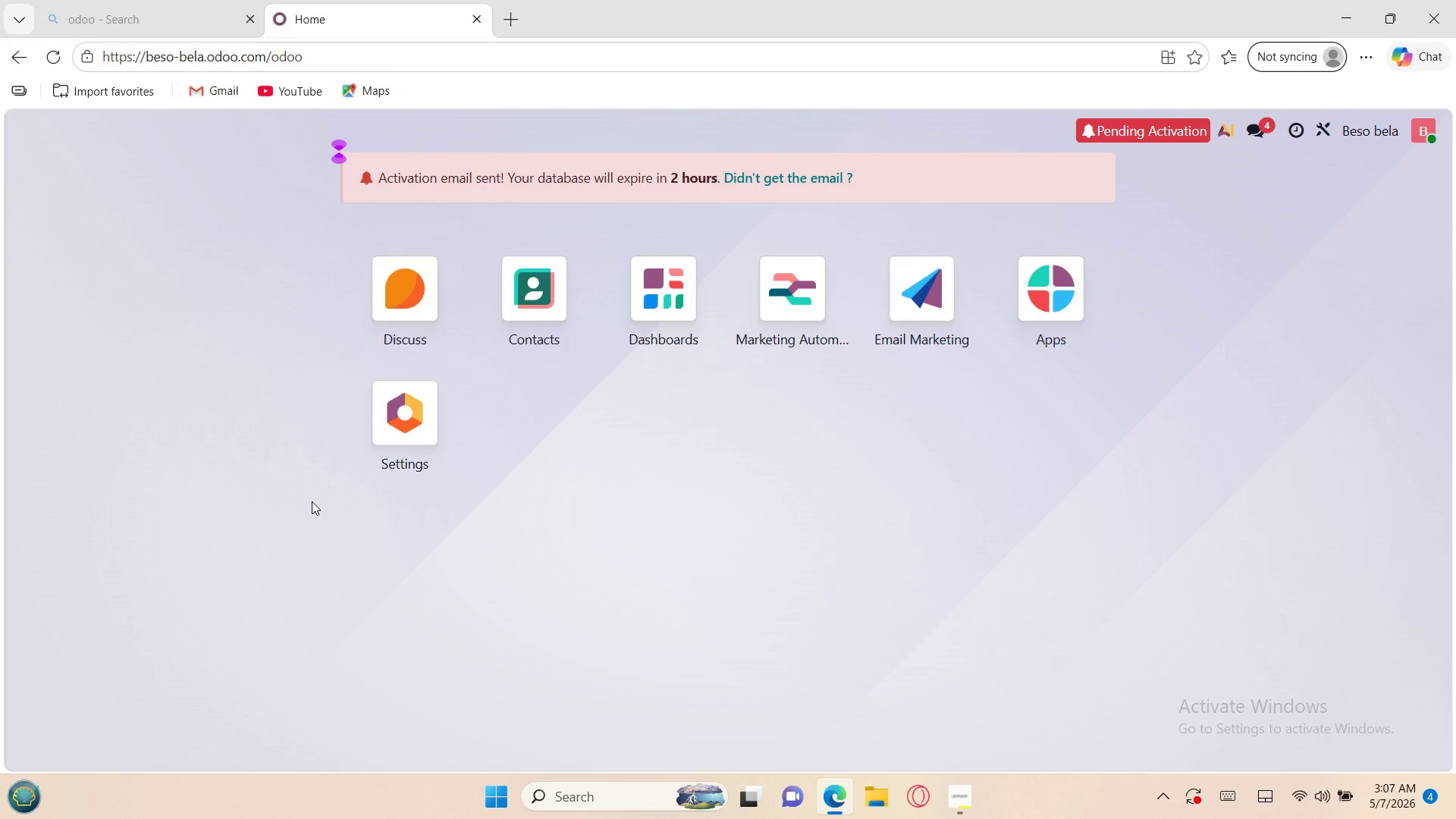 
wait(17.75)
 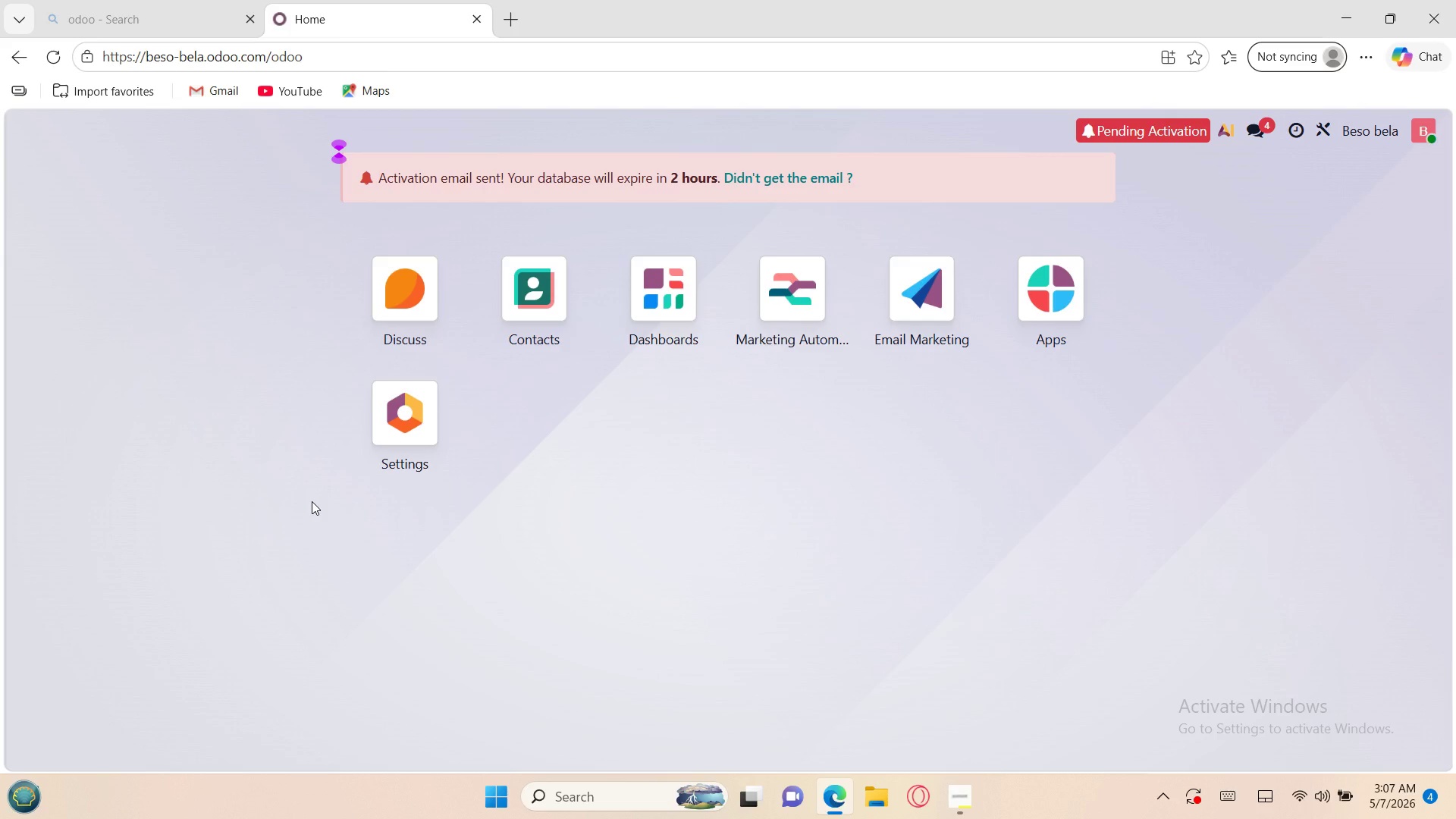 
left_click([803, 301])
 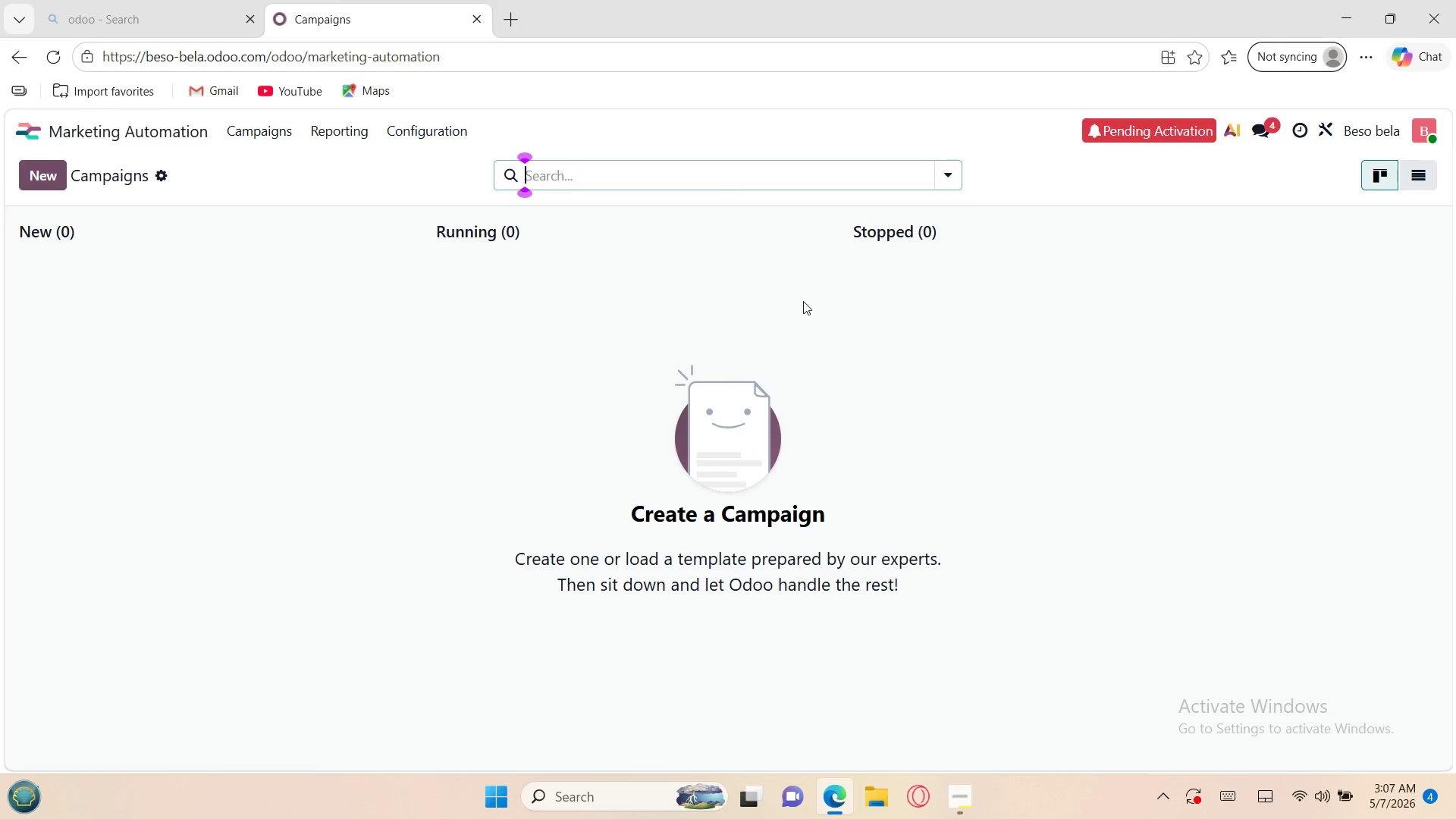 
wait(13.31)
 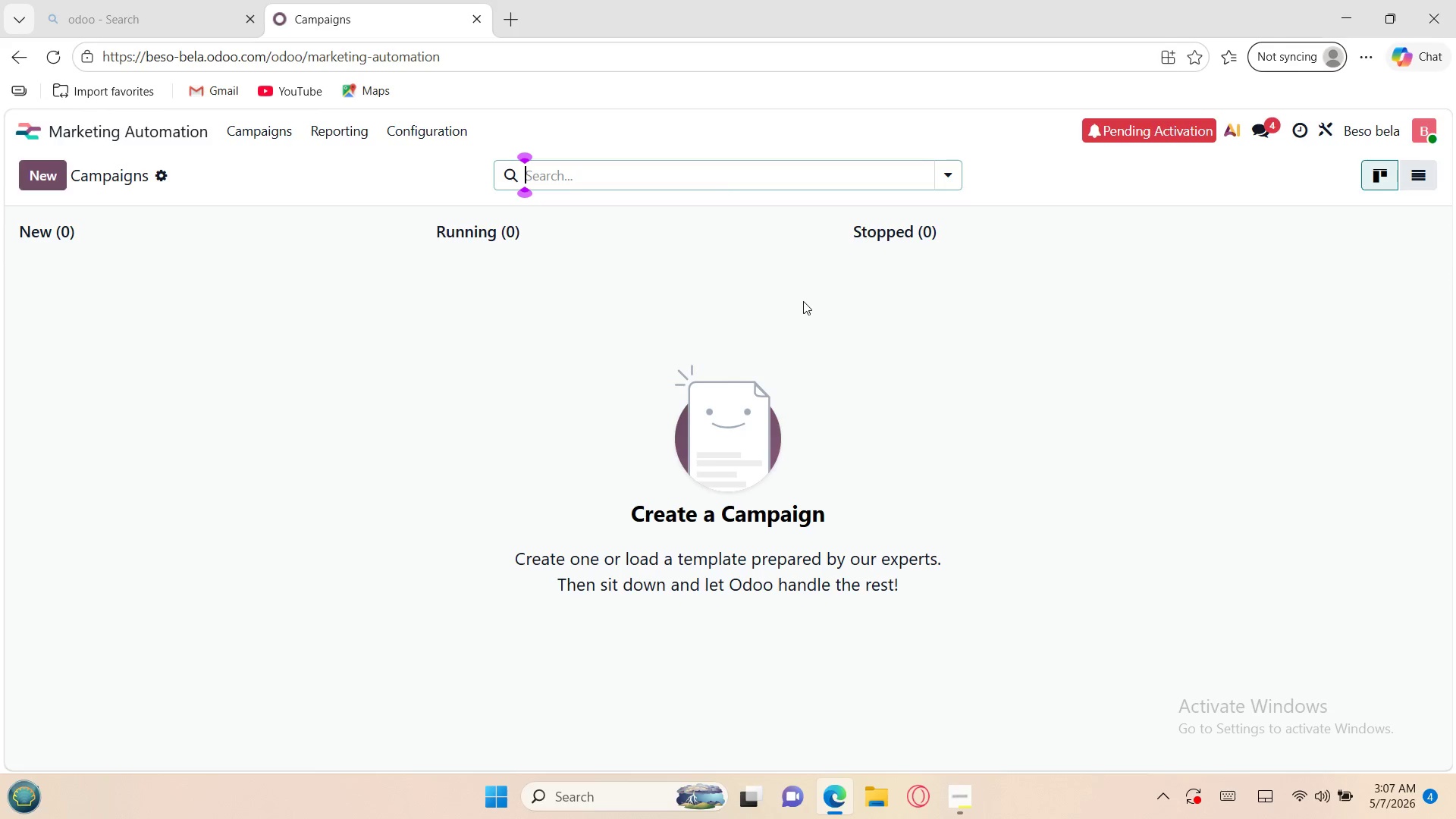 
left_click([48, 182])
 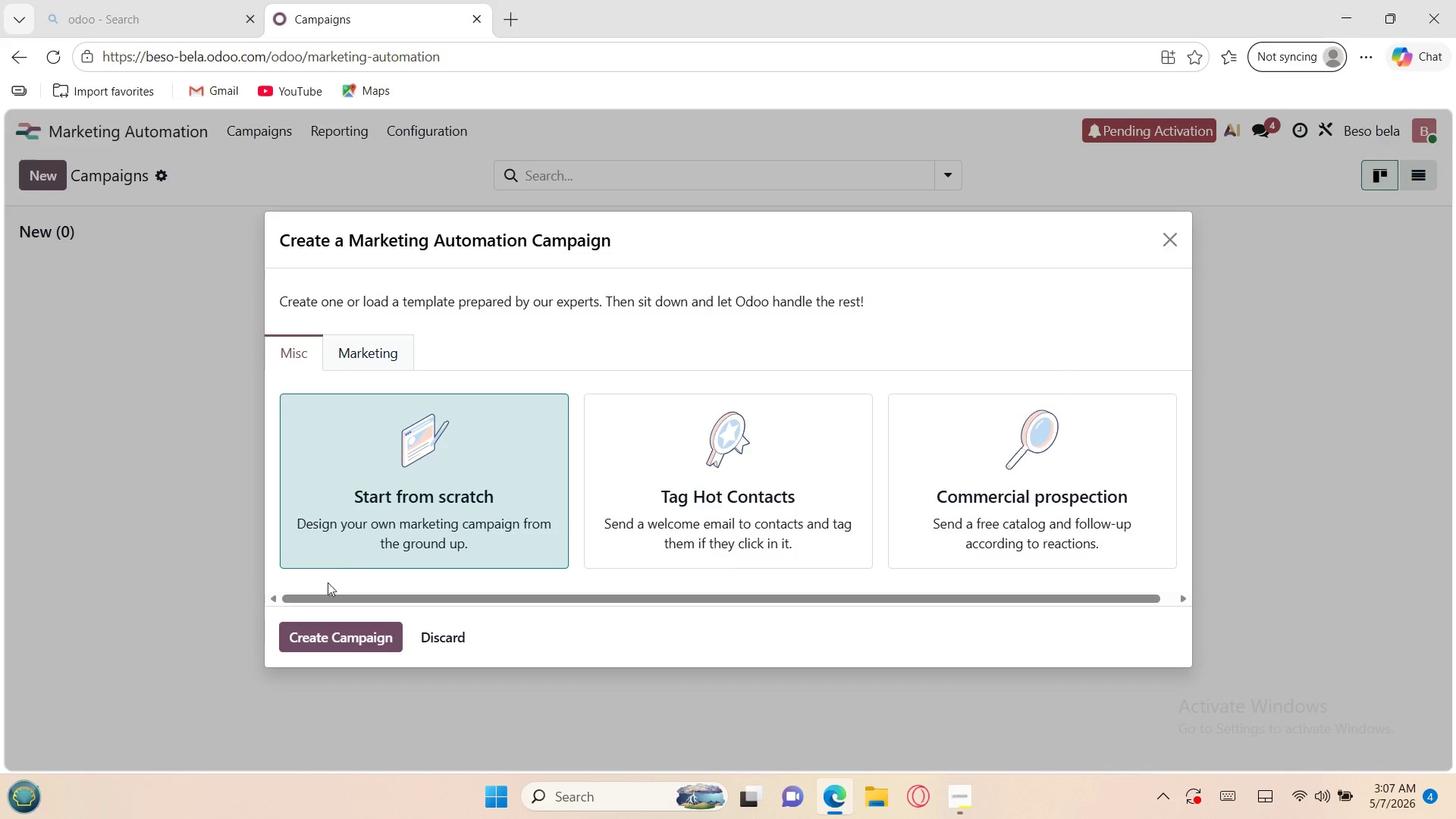 
left_click([324, 629])
 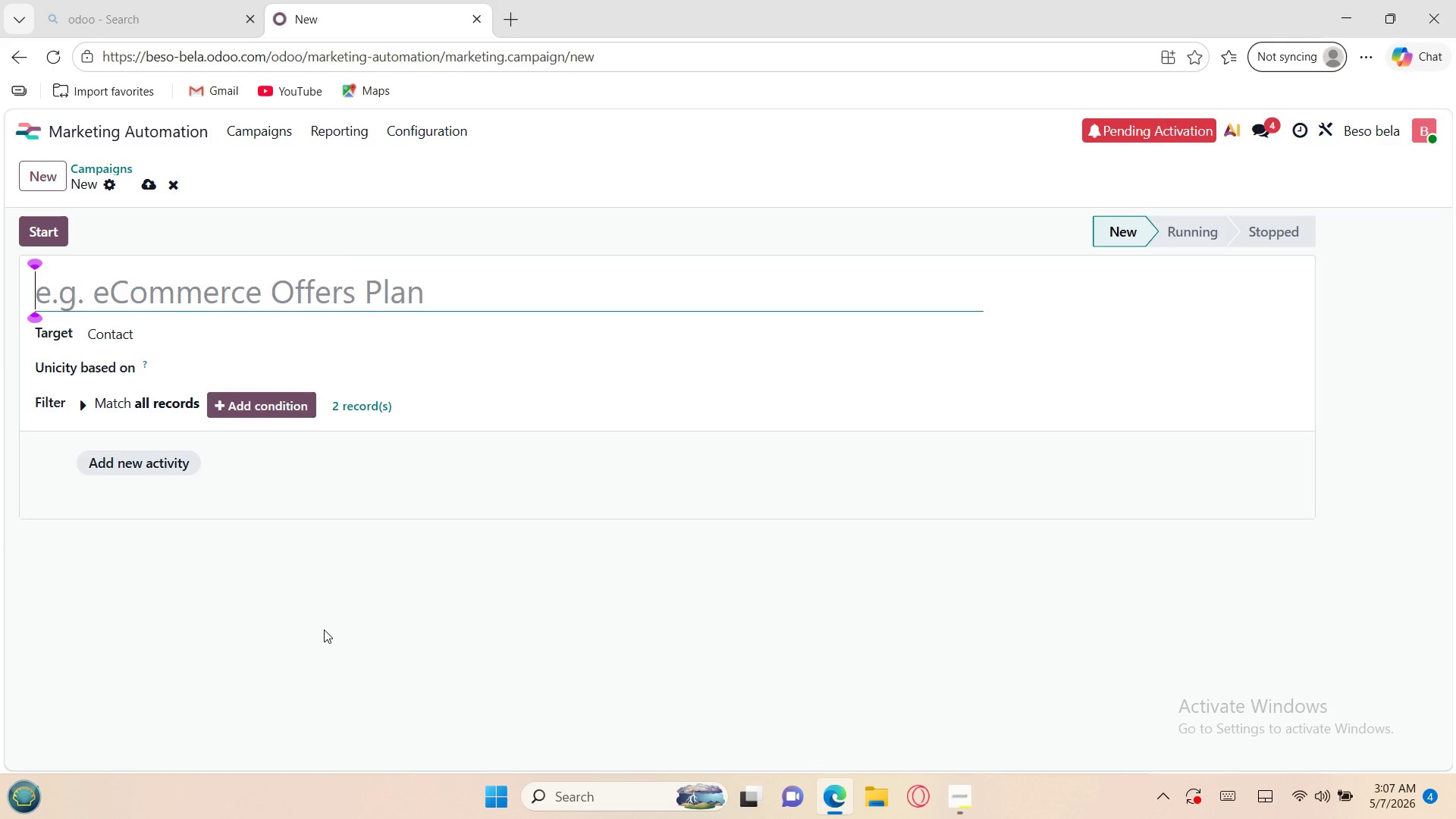 
wait(7.0)
 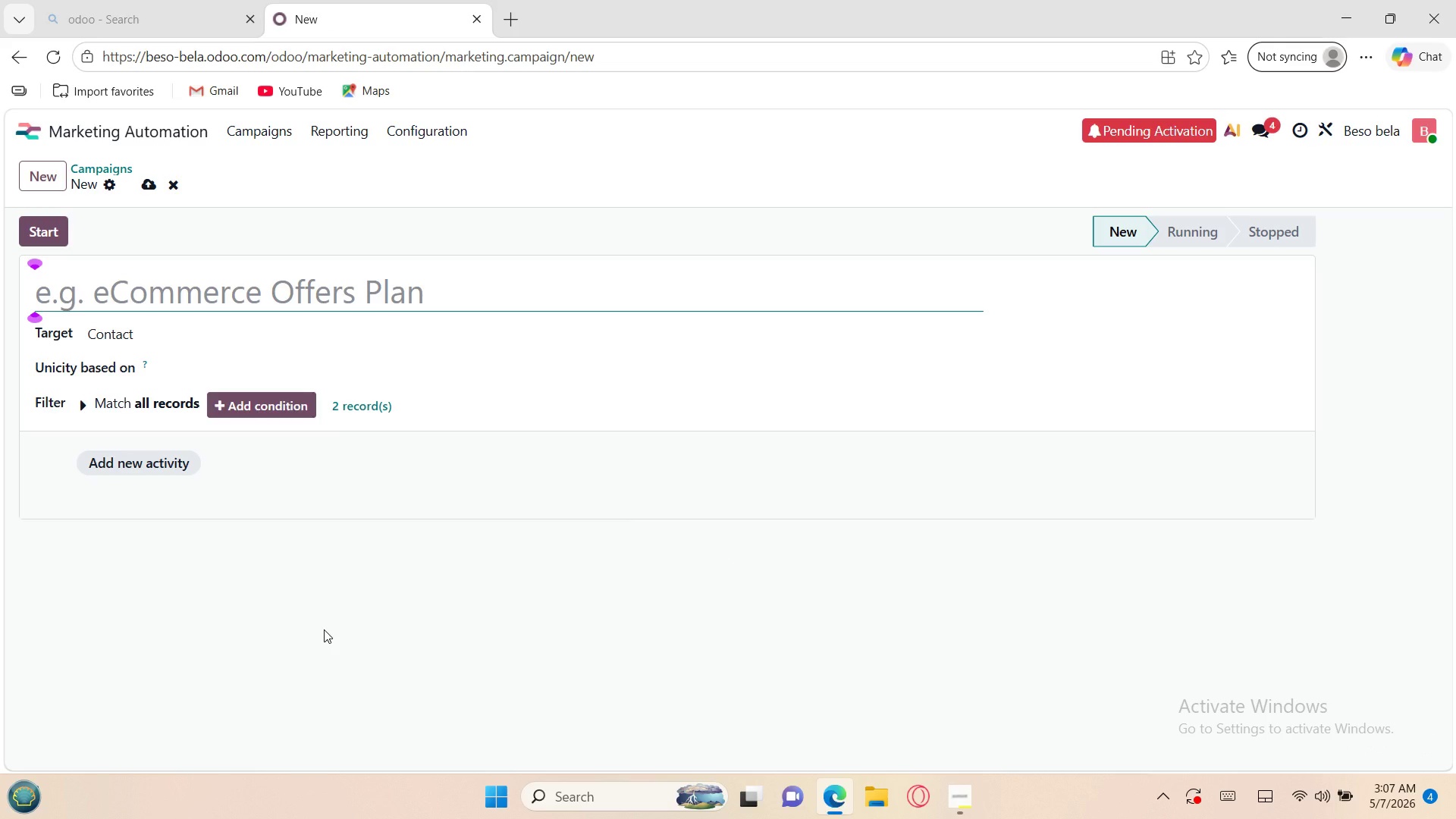 
type(Vibe Flow Lapsed Mem)
 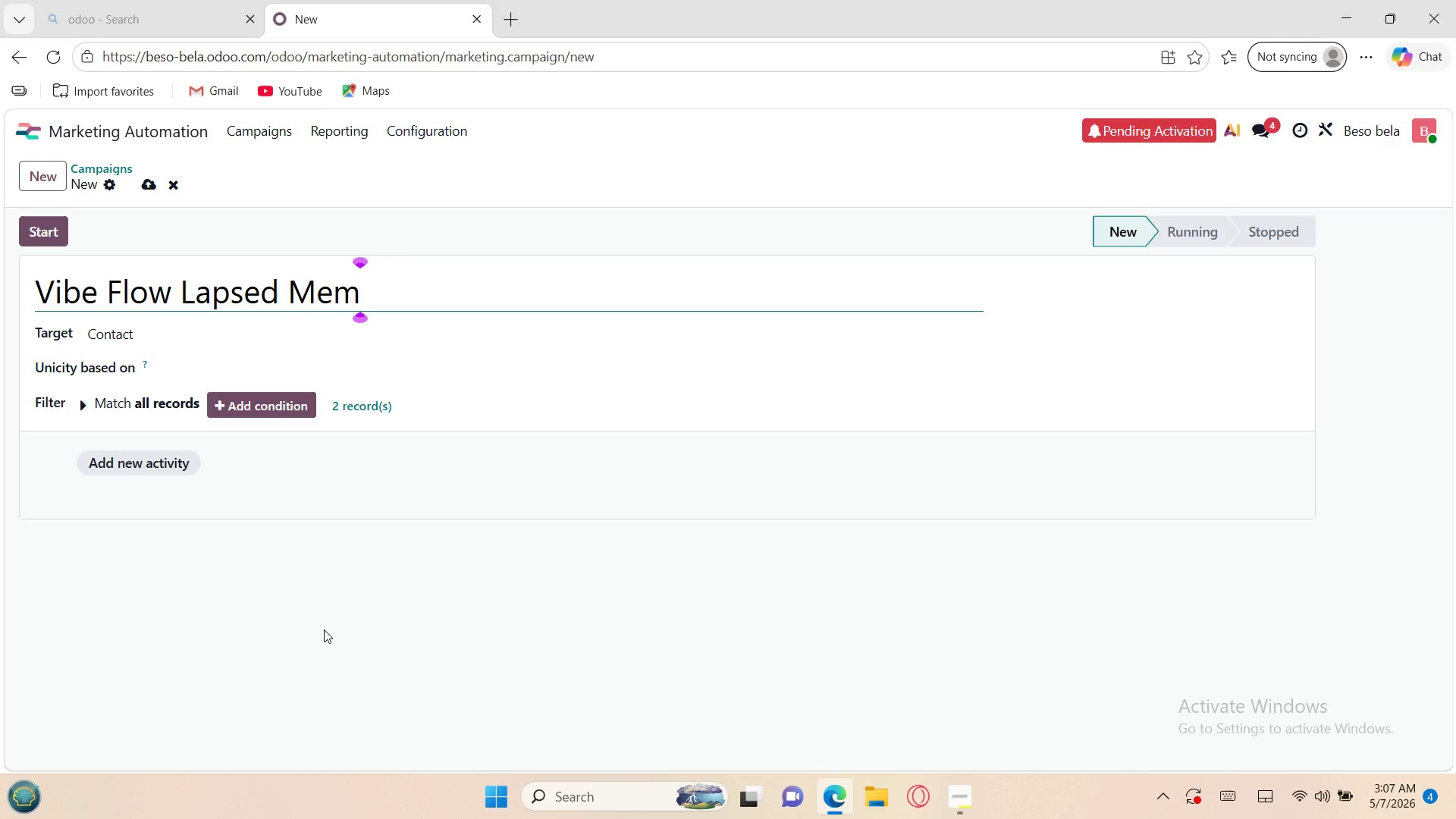 
type(br Re engagment)
 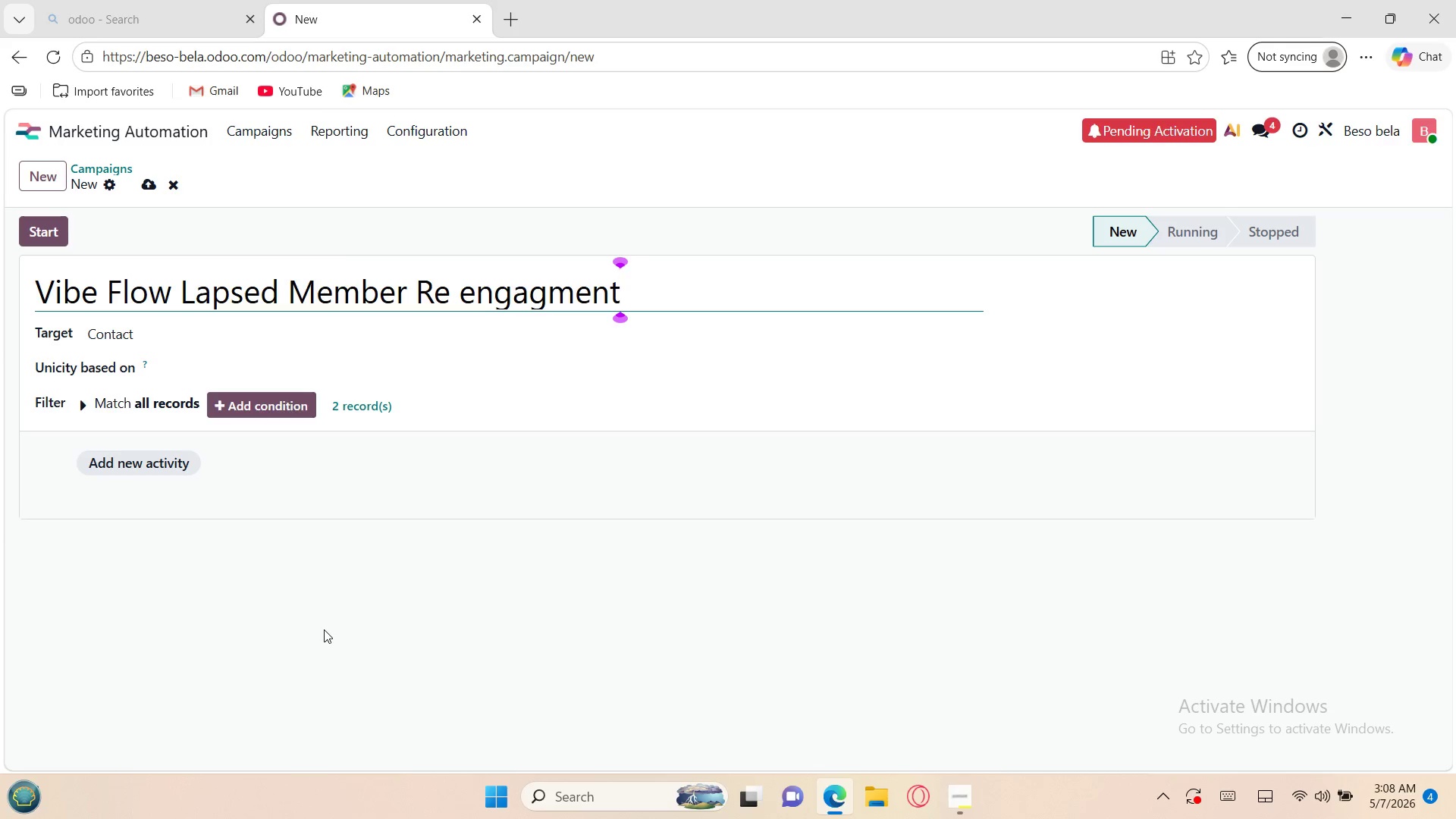 
wait(6.84)
 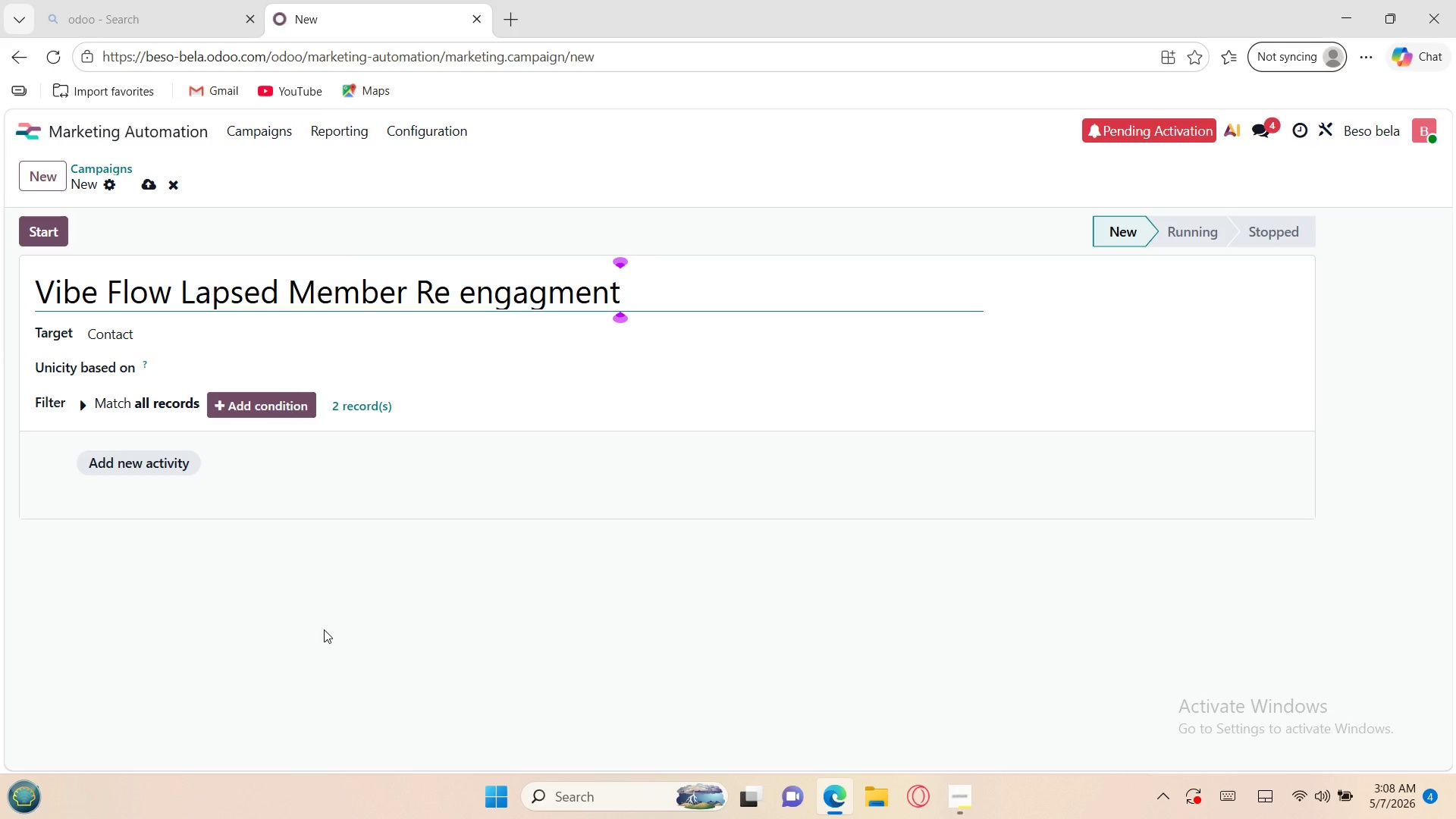 
left_click([188, 338])
 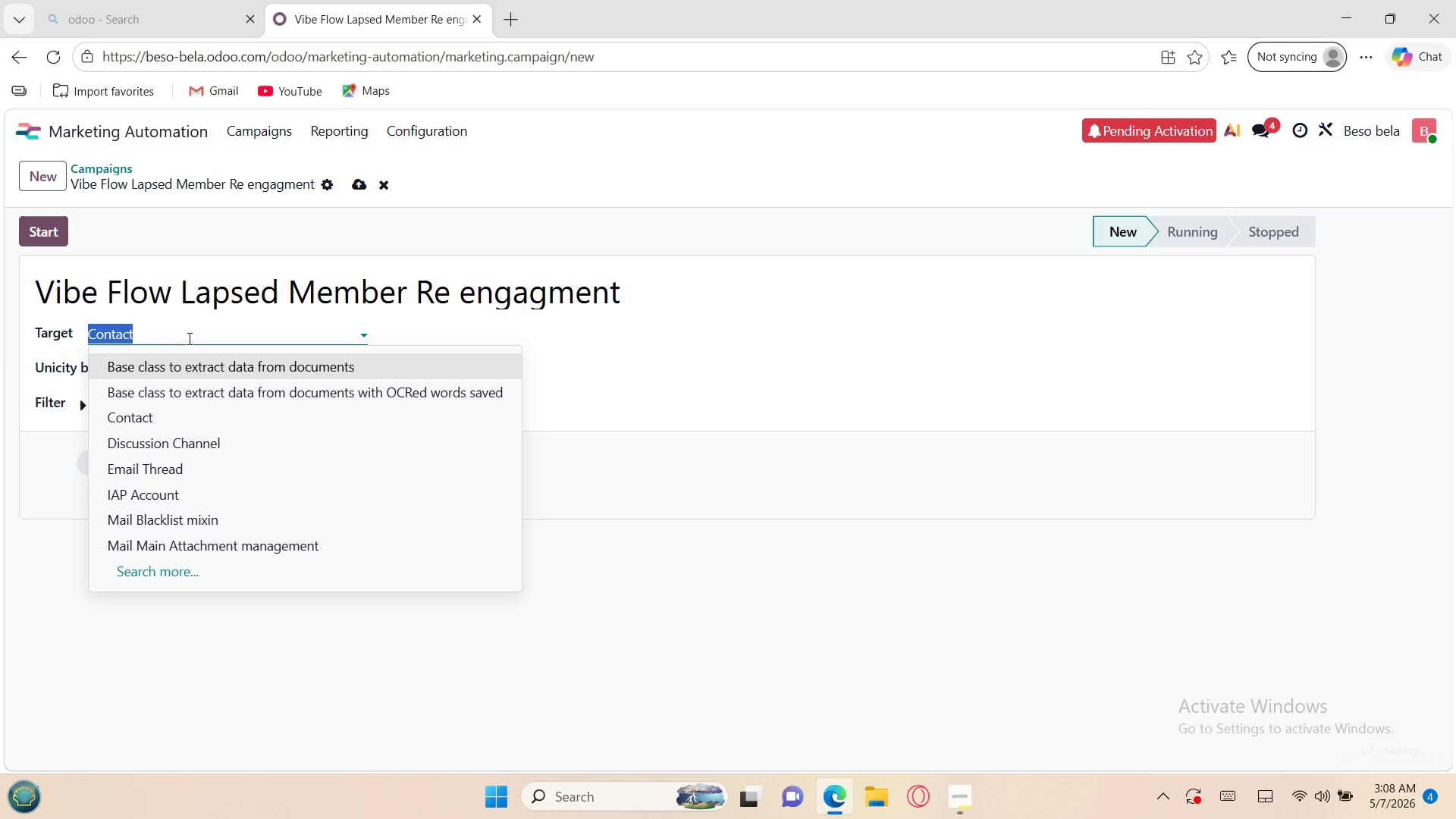 
type(ma)
 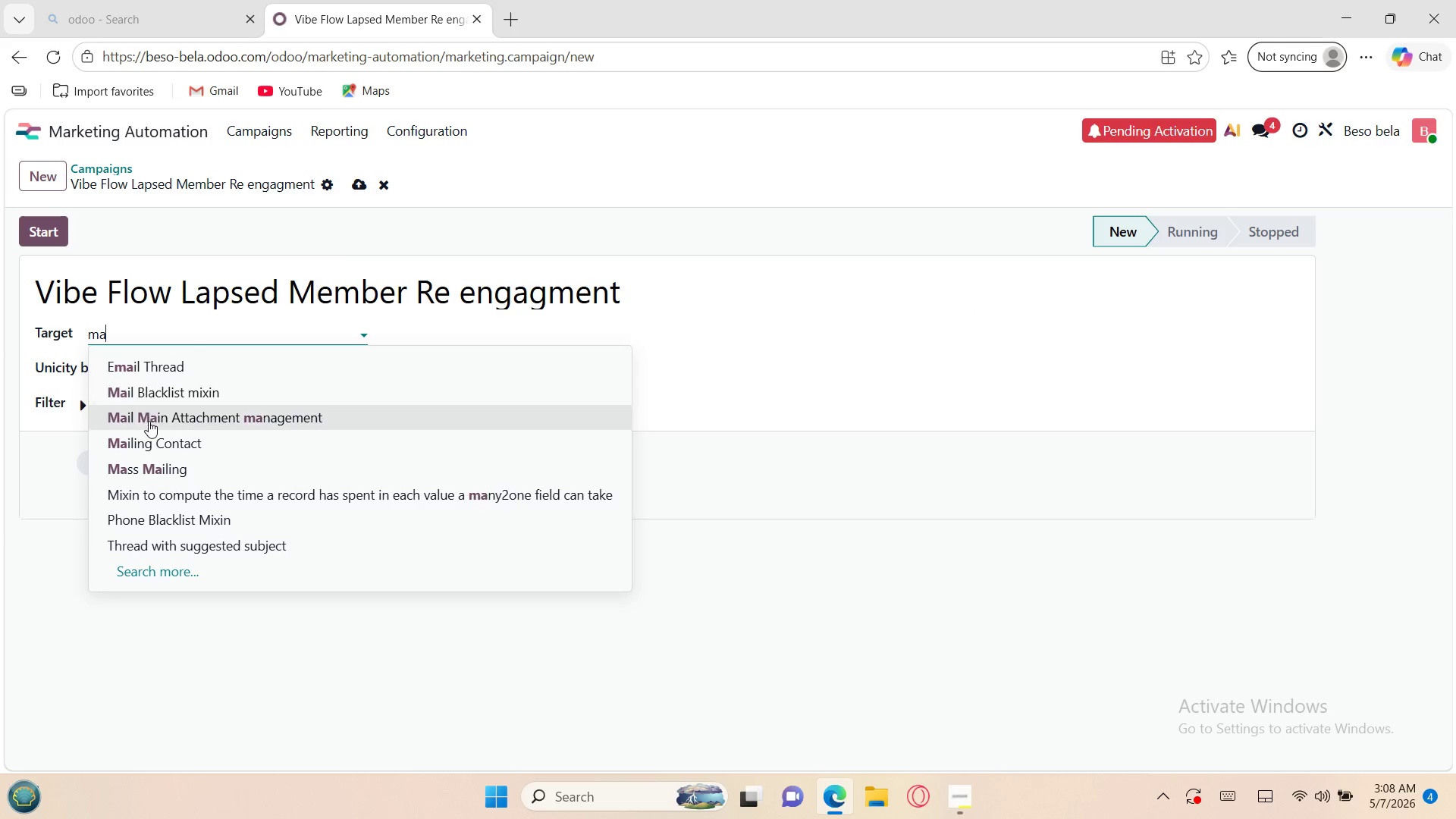 
left_click([147, 431])
 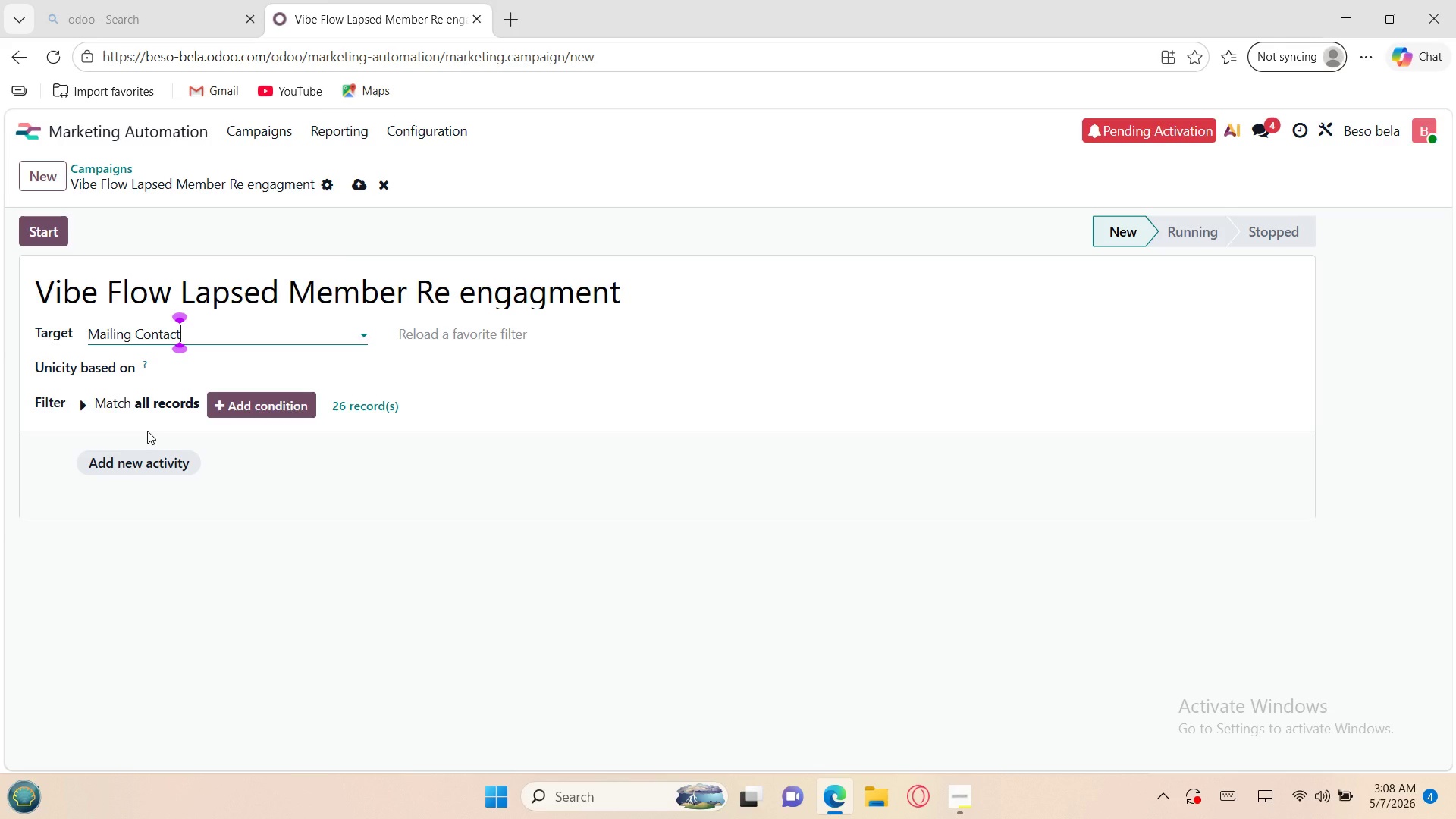 
wait(15.26)
 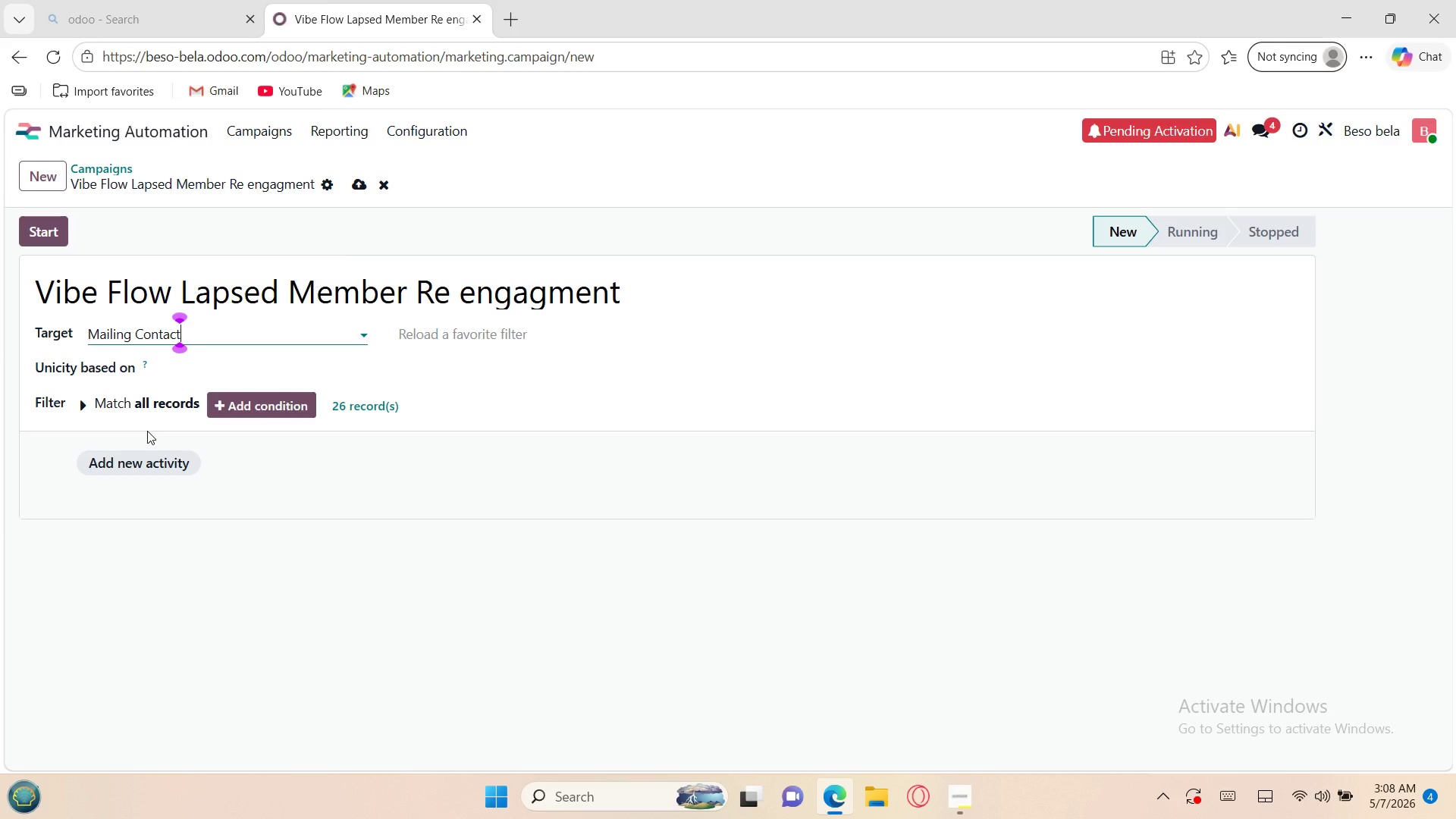 
left_click([78, 410])
 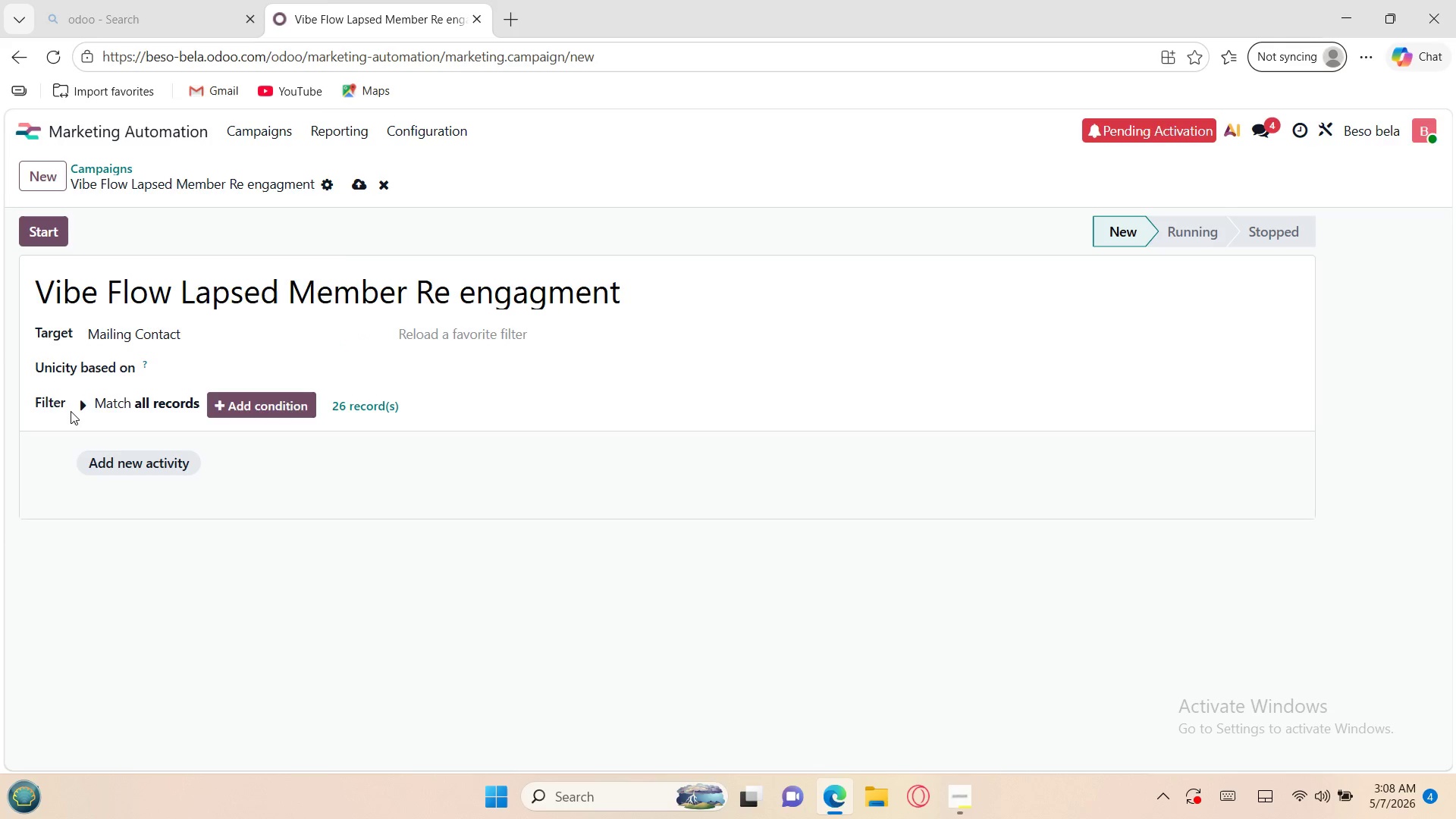 
left_click([84, 407])
 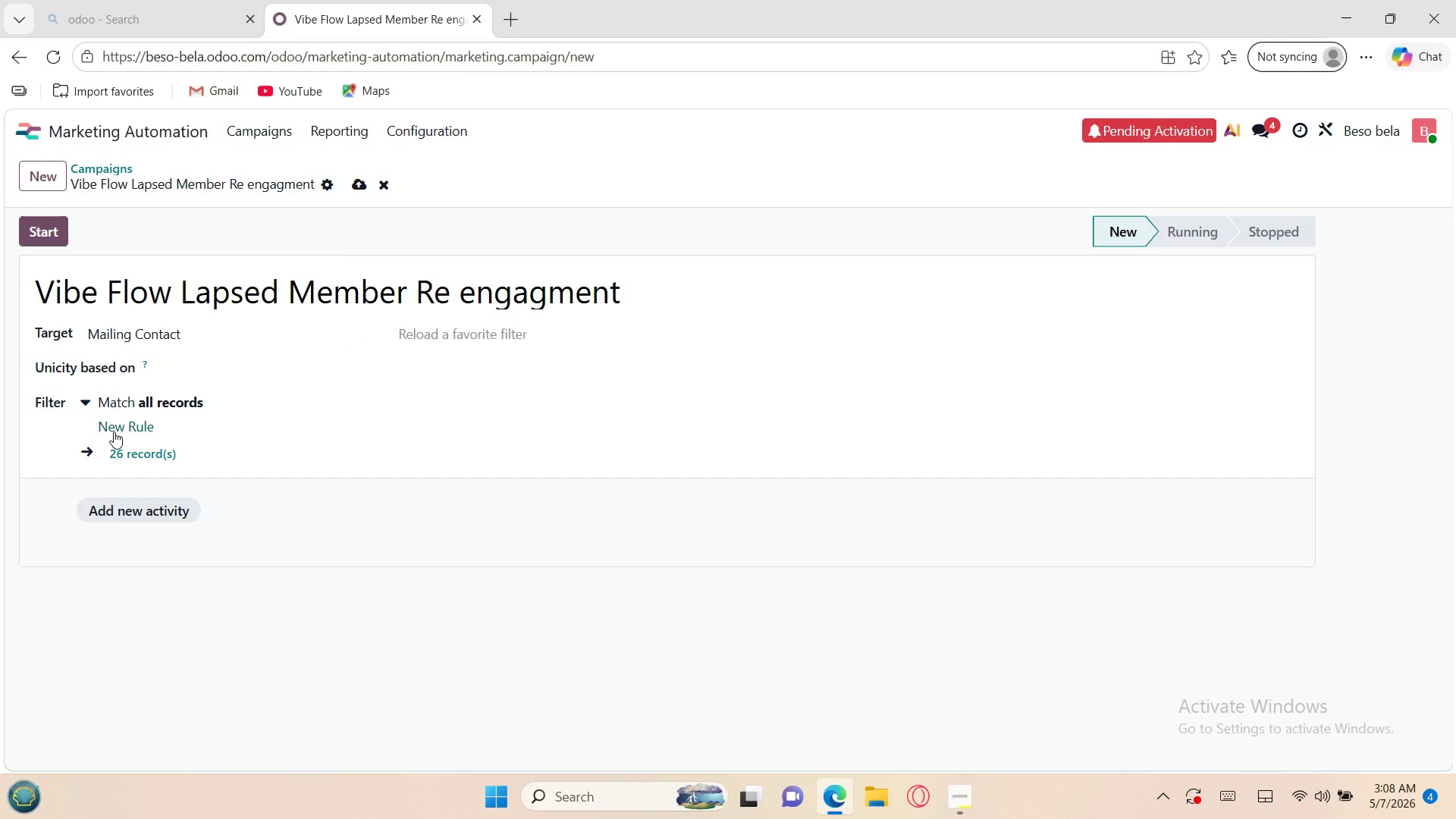 
wait(5.41)
 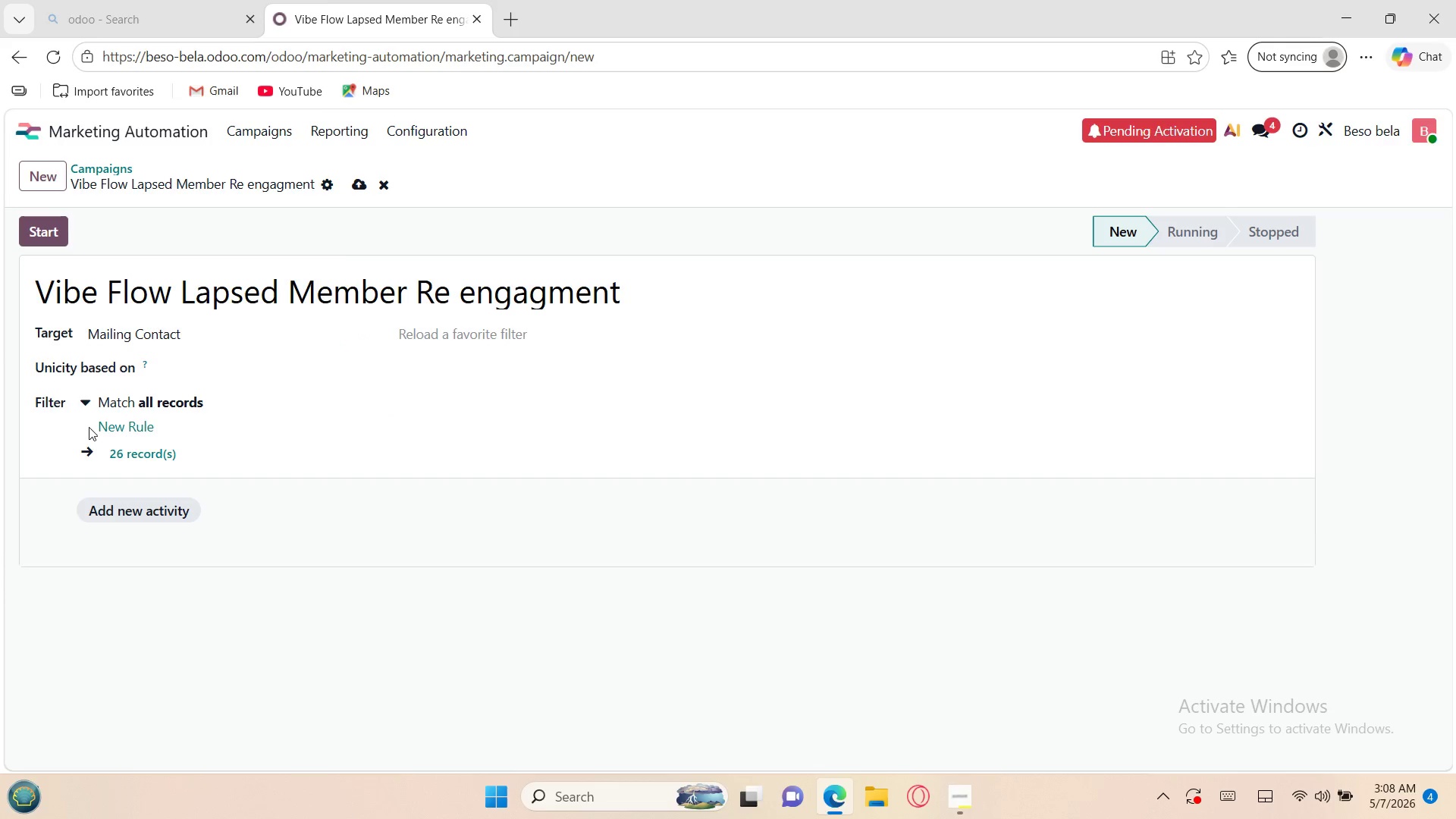 
left_click([114, 431])
 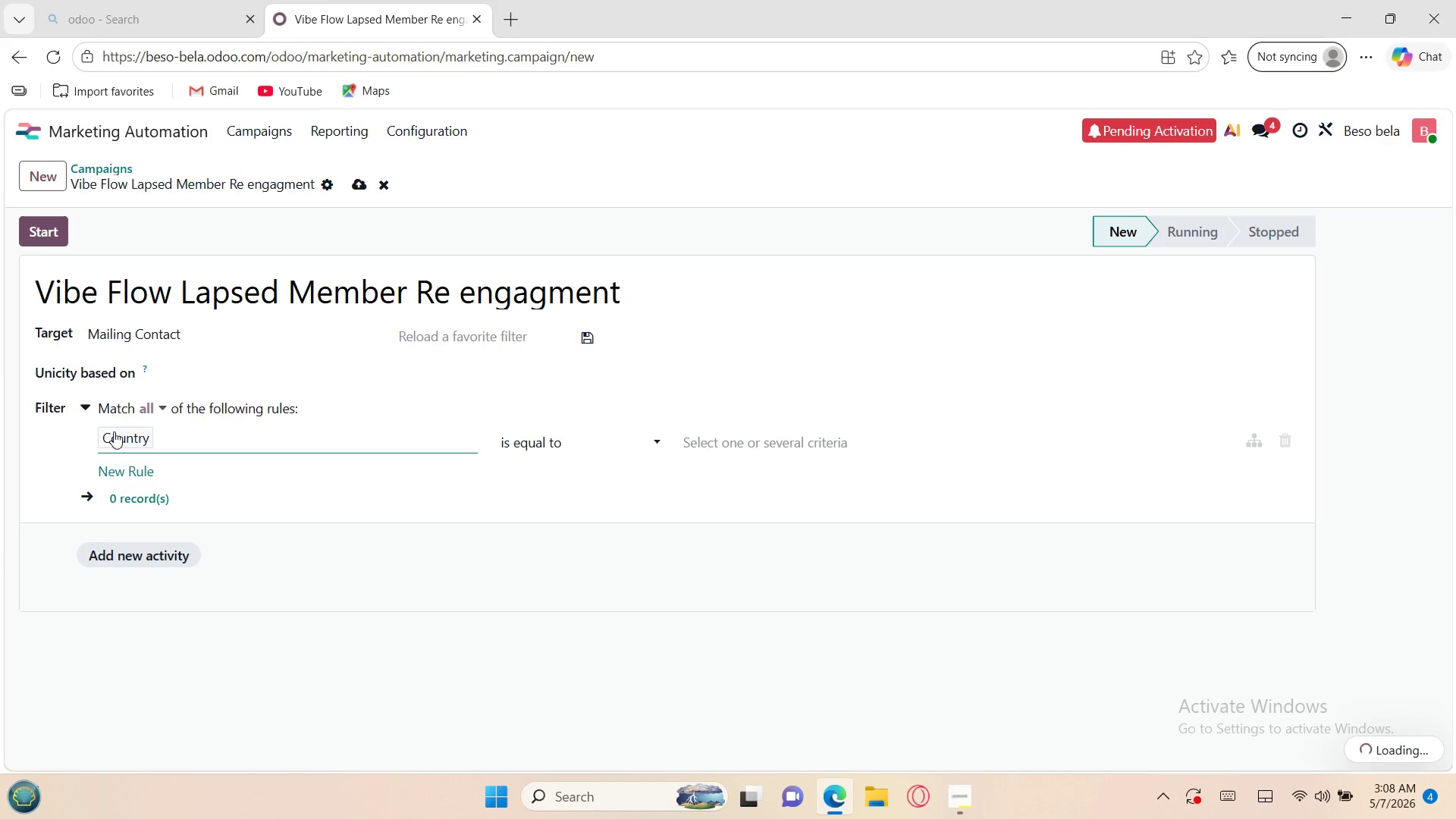 
mouse_move([155, 444])
 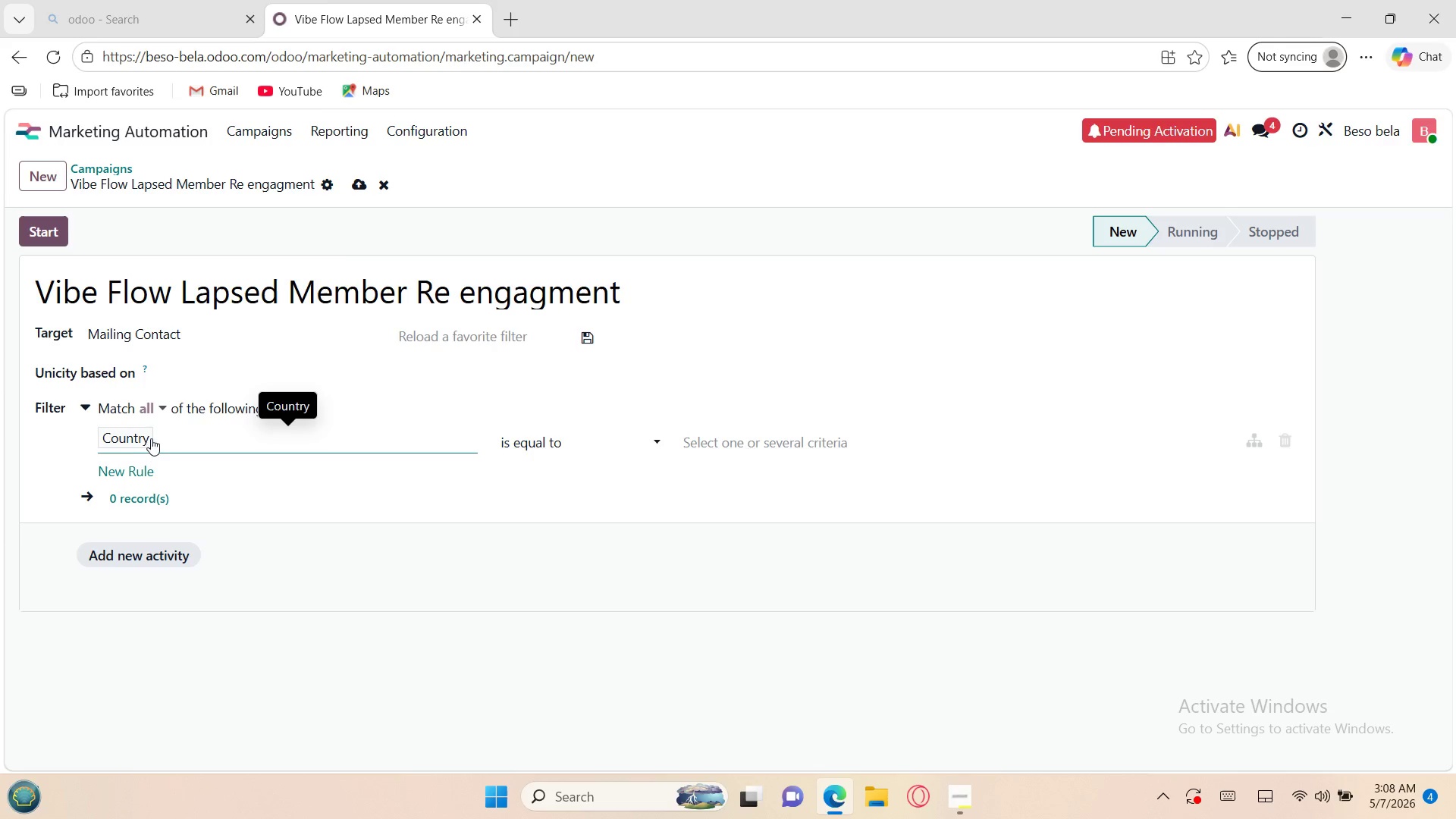 
left_click([140, 438])
 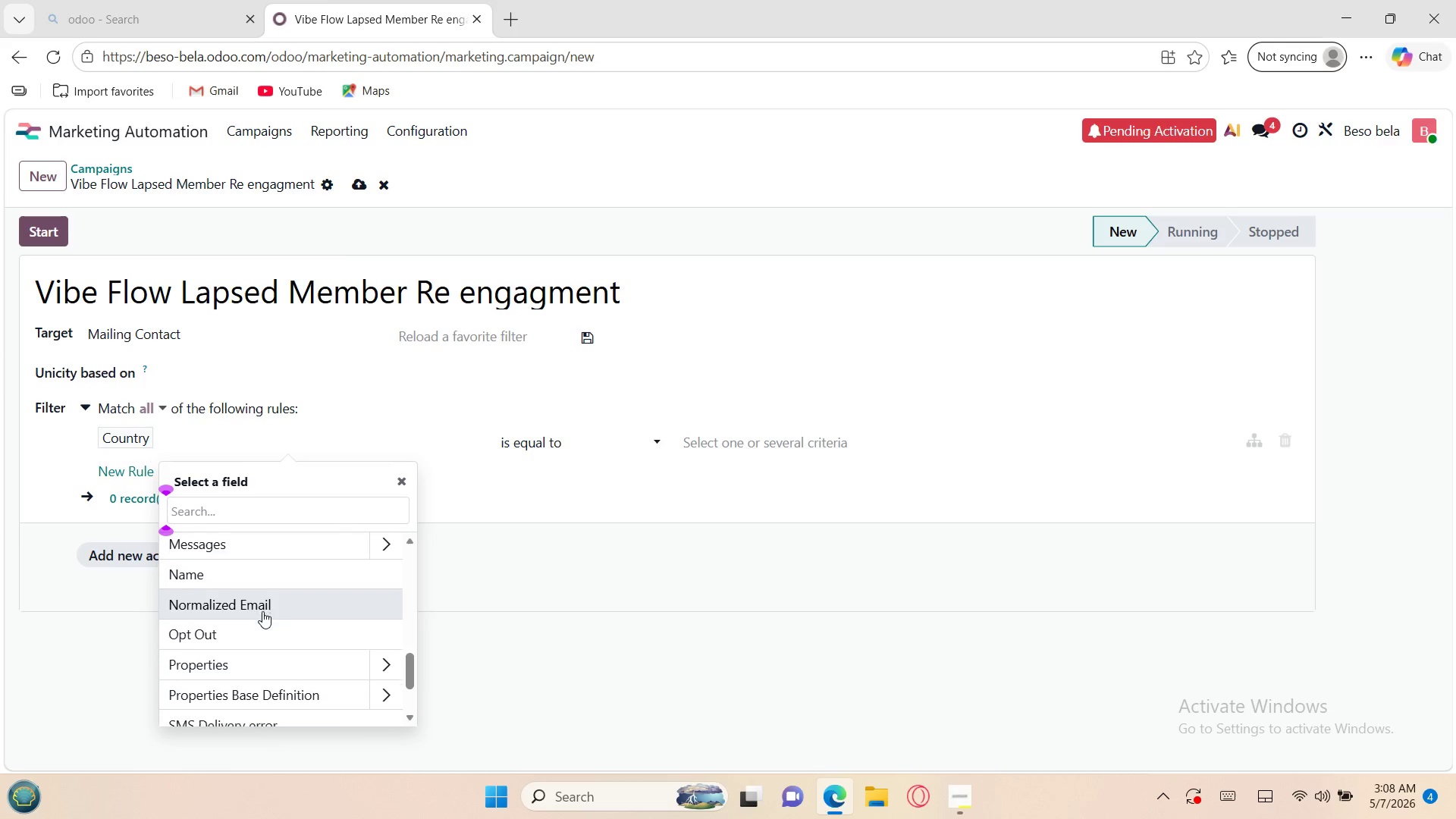 
wait(5.61)
 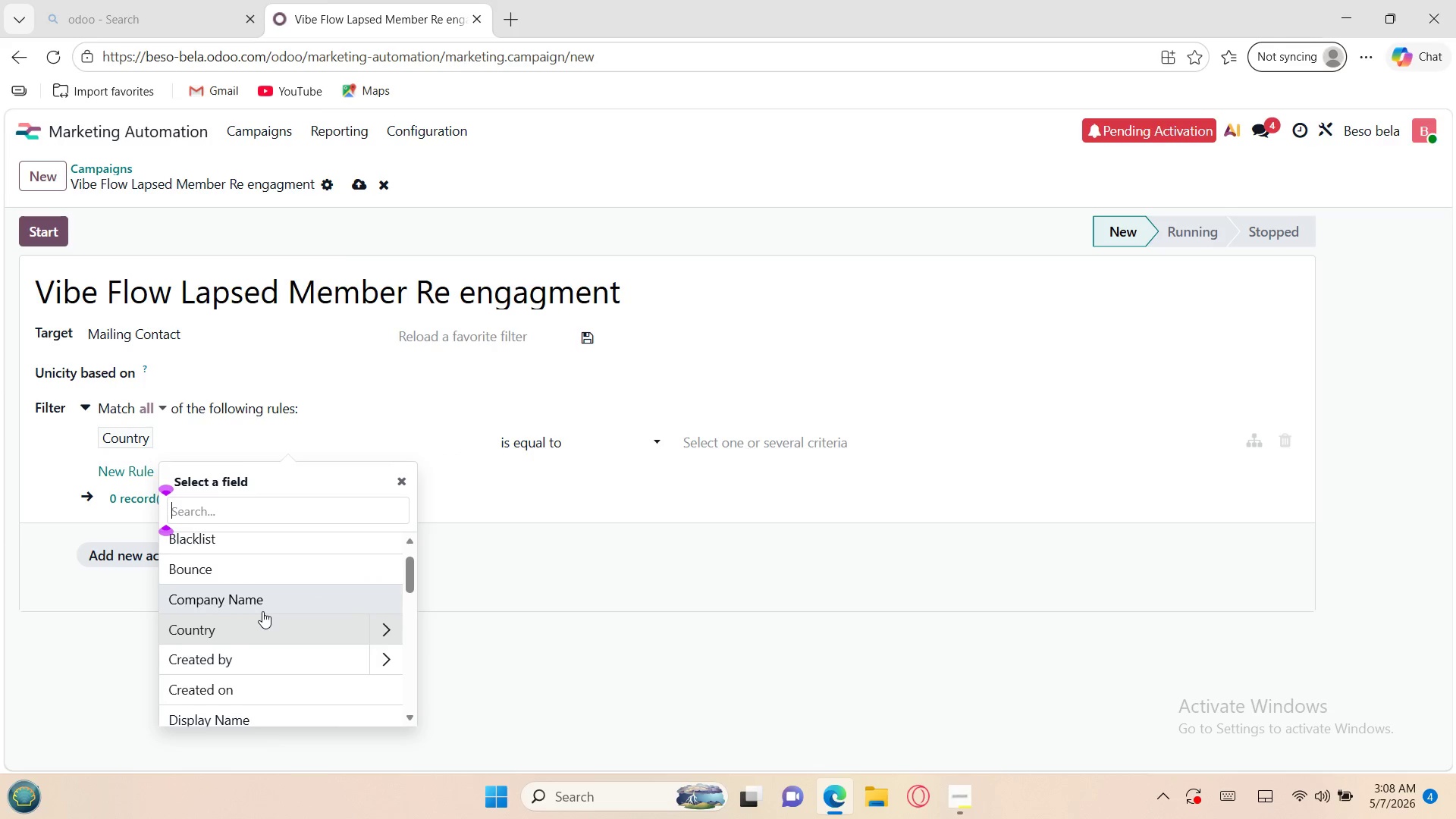 
left_click([262, 611])
 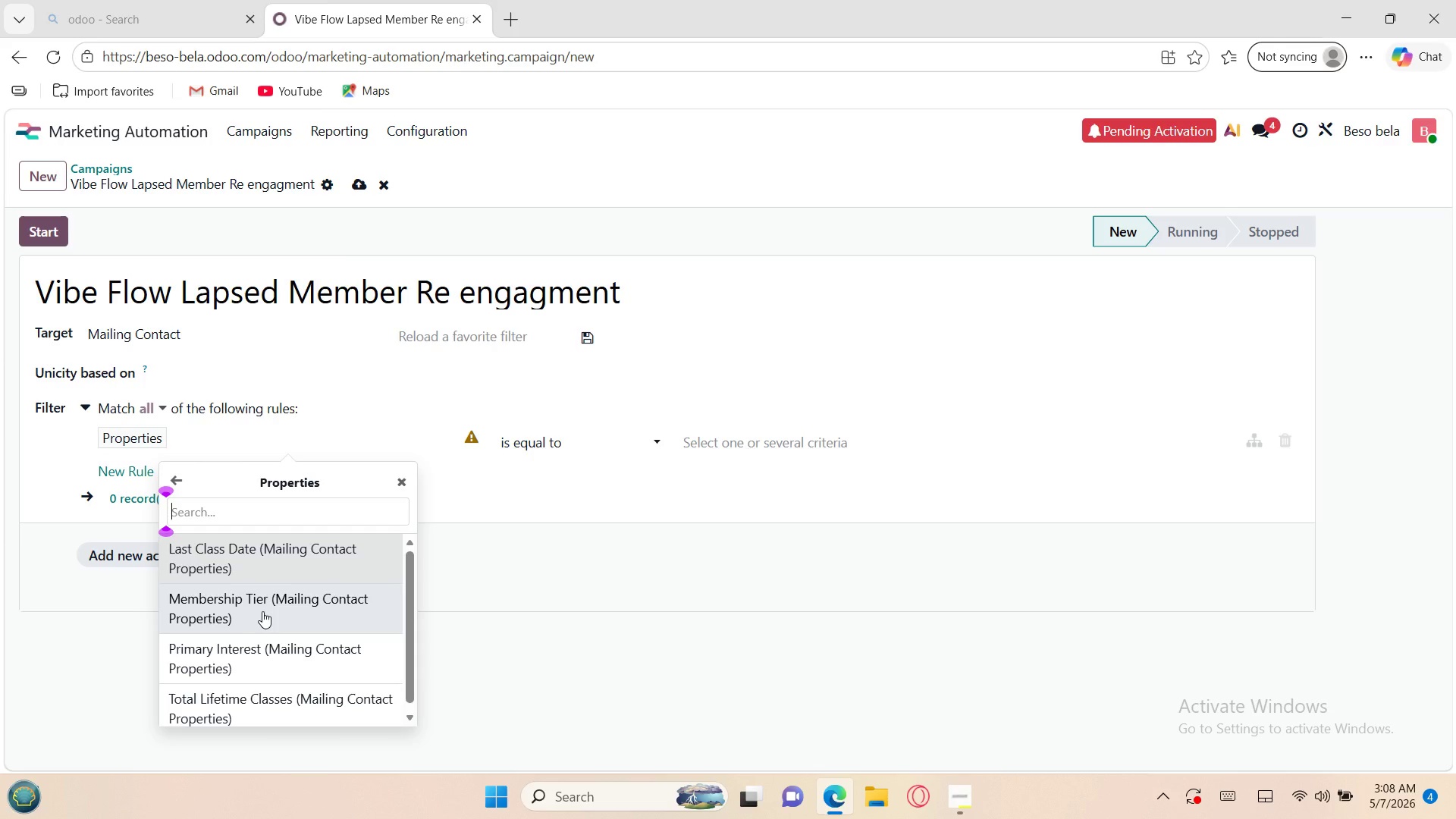 
wait(6.56)
 